 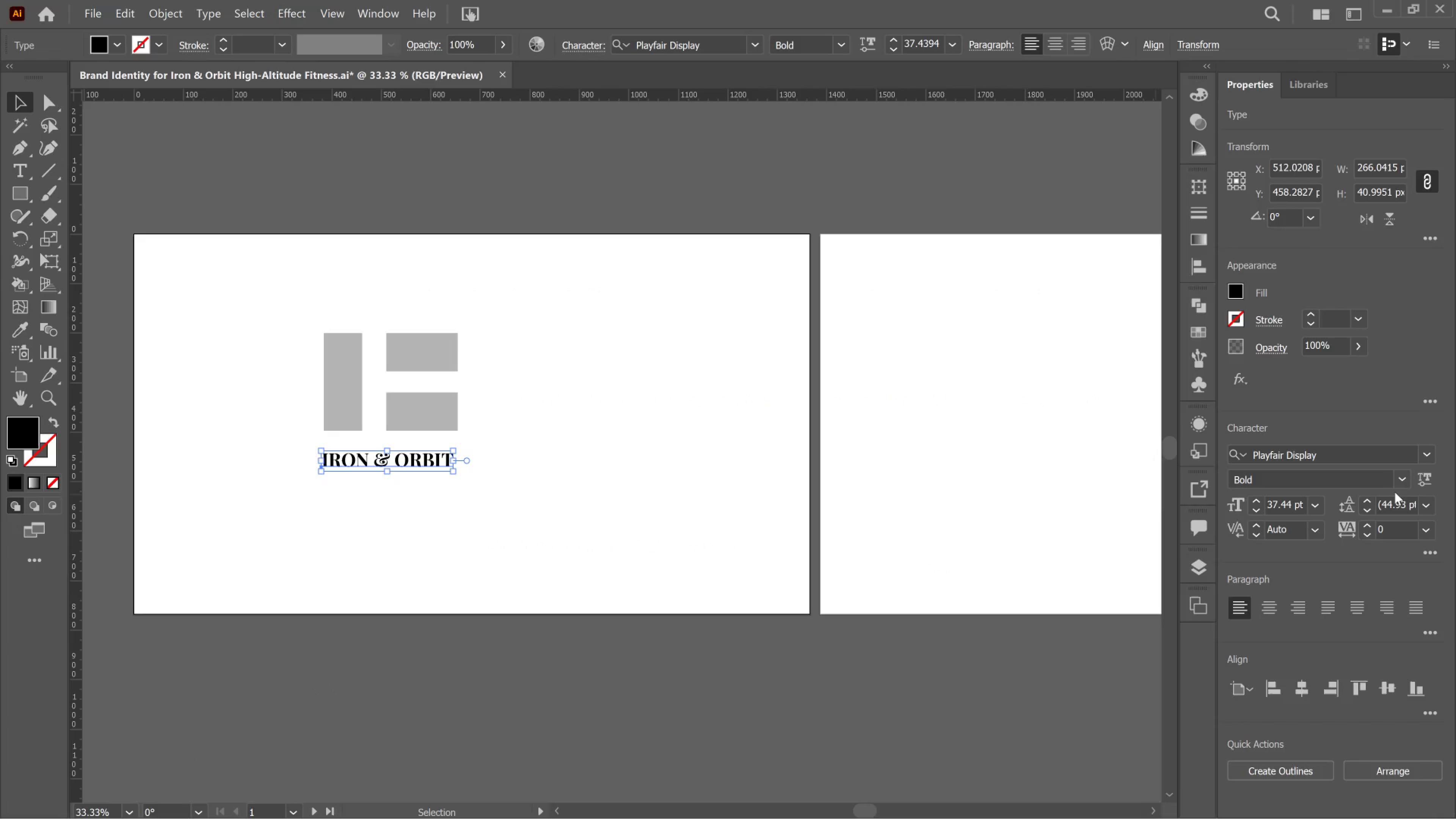 
left_click_drag(start_coordinate=[1396, 484], to_coordinate=[1398, 484])
 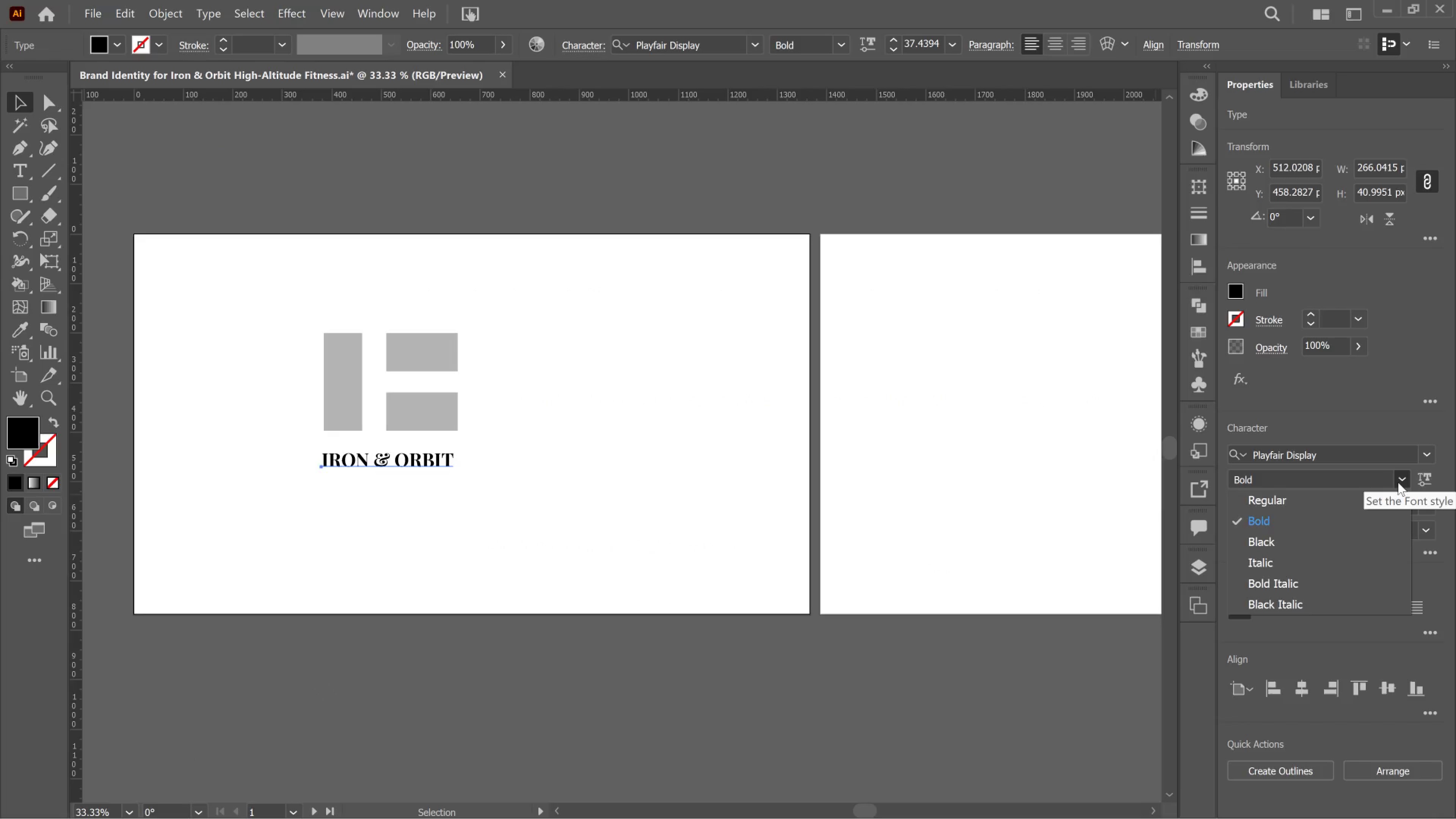 
left_click([1398, 482])
 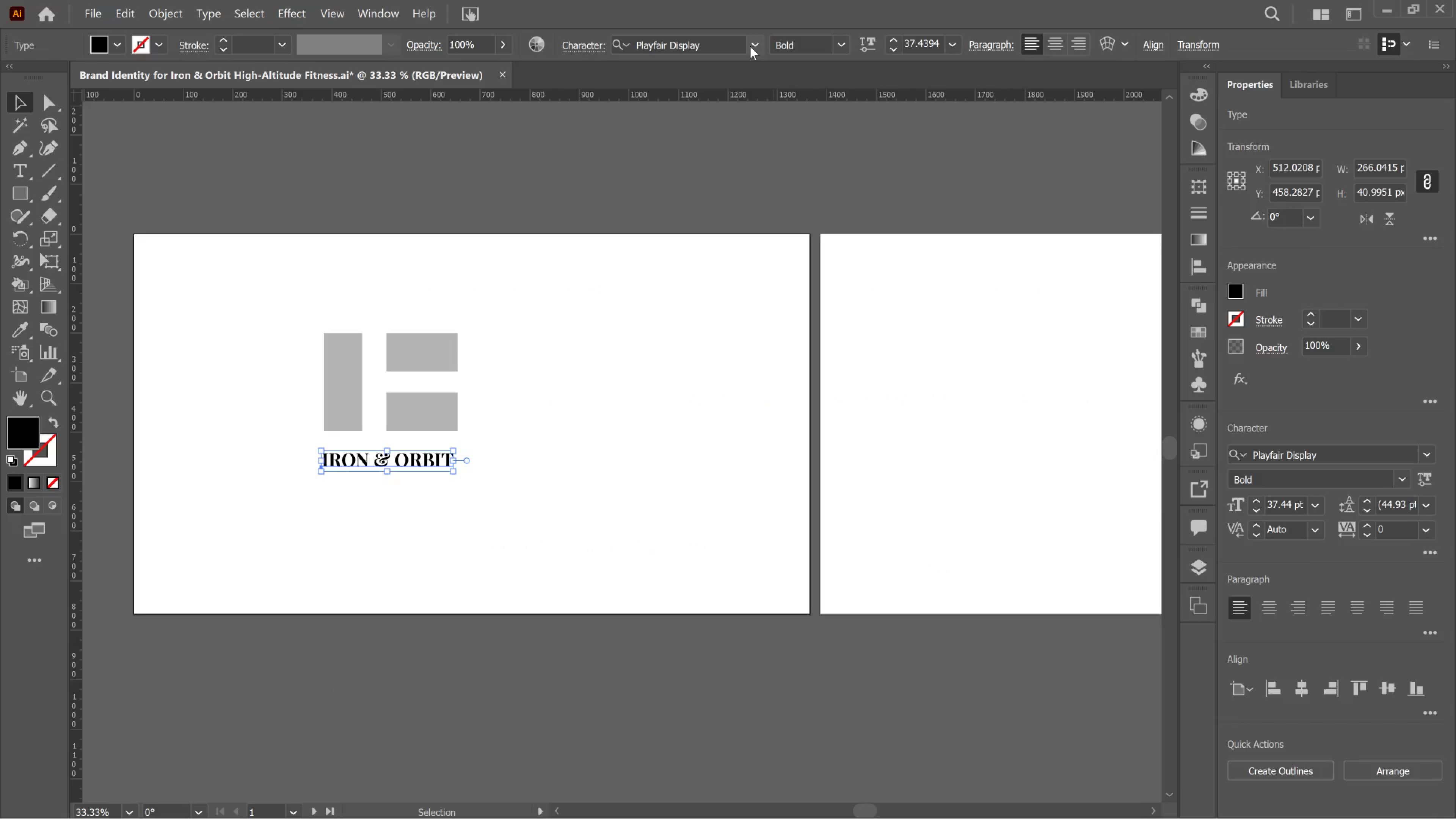 
double_click([752, 44])
 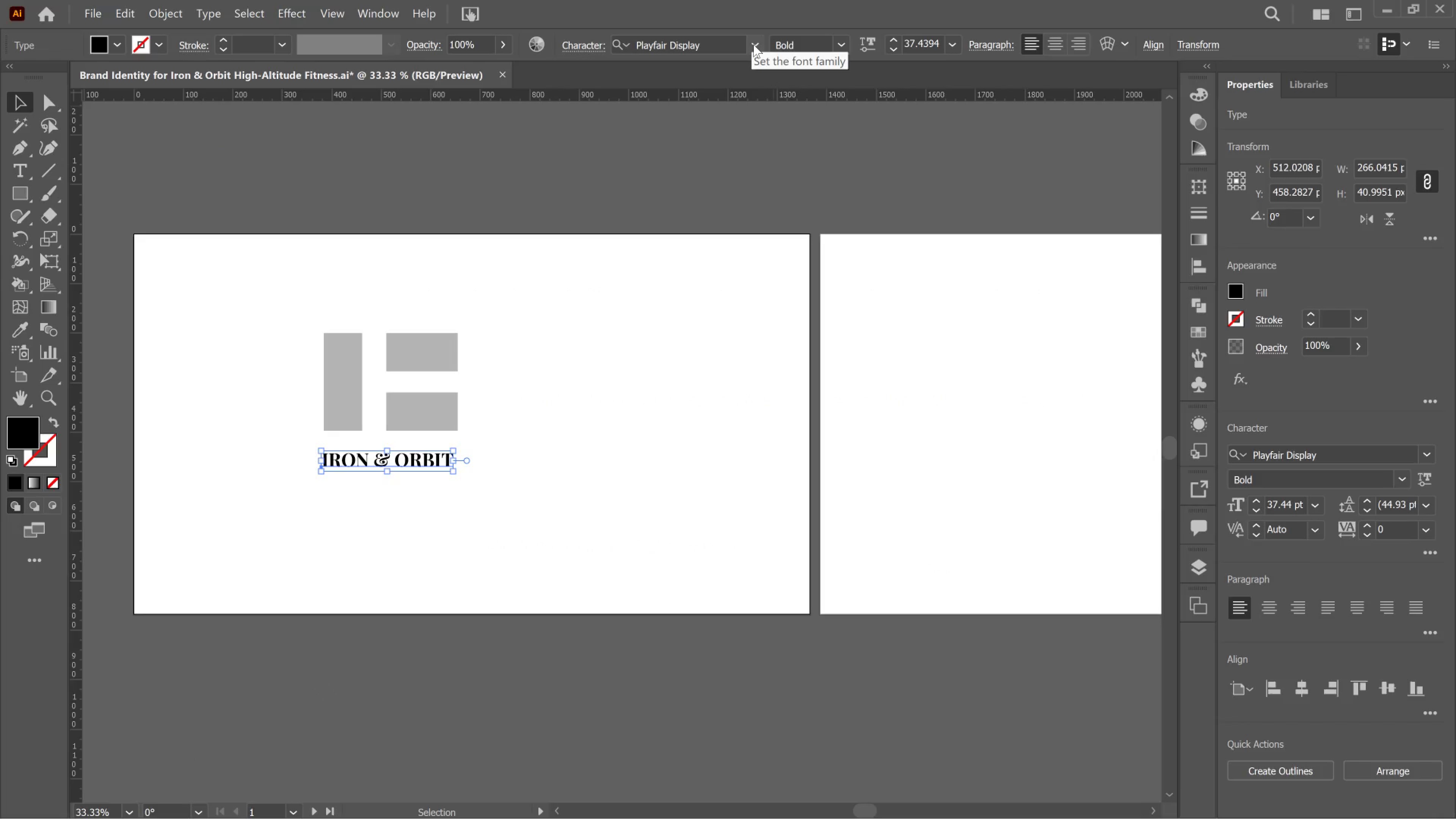 
left_click([753, 44])
 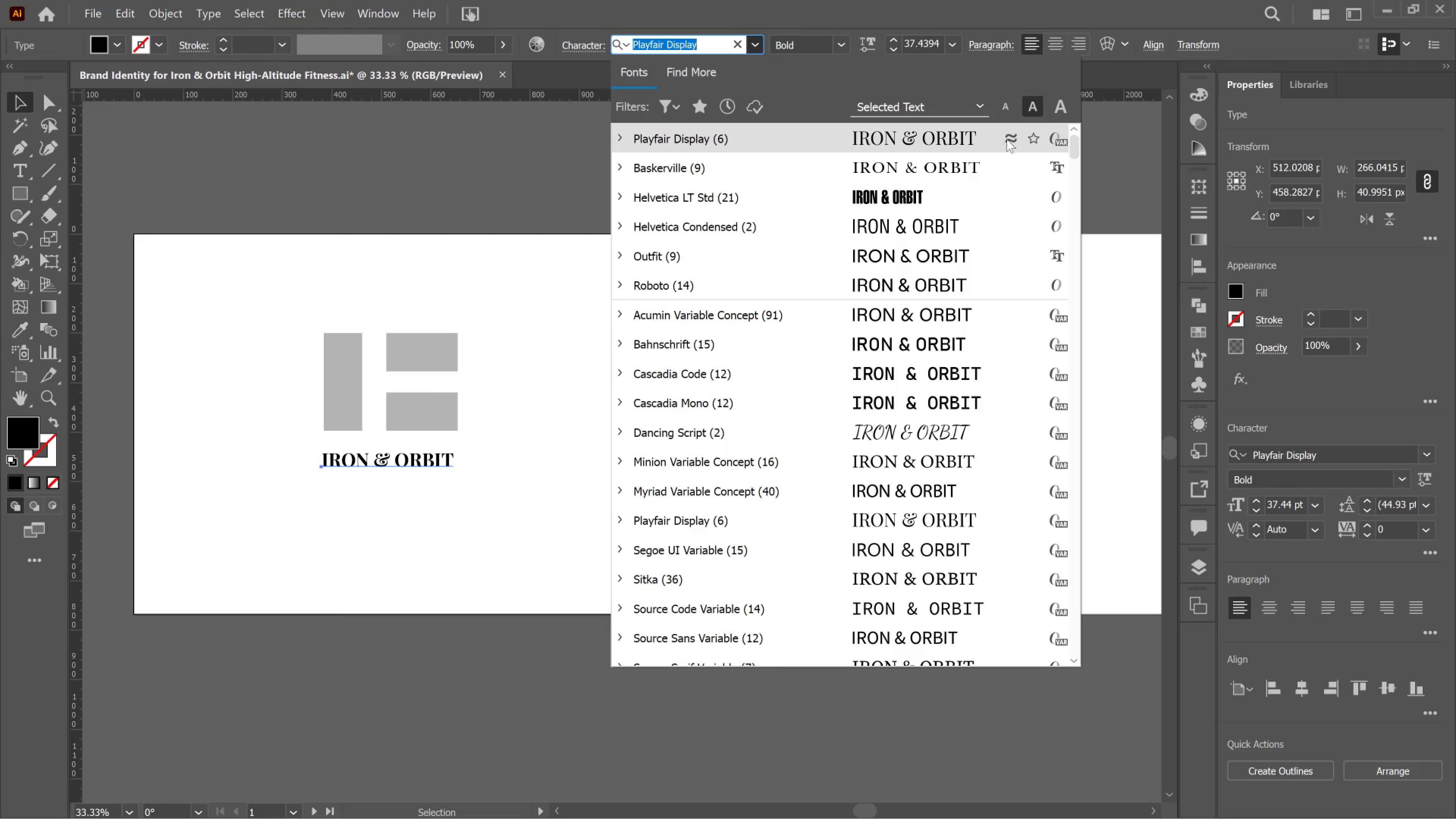 
wait(5.14)
 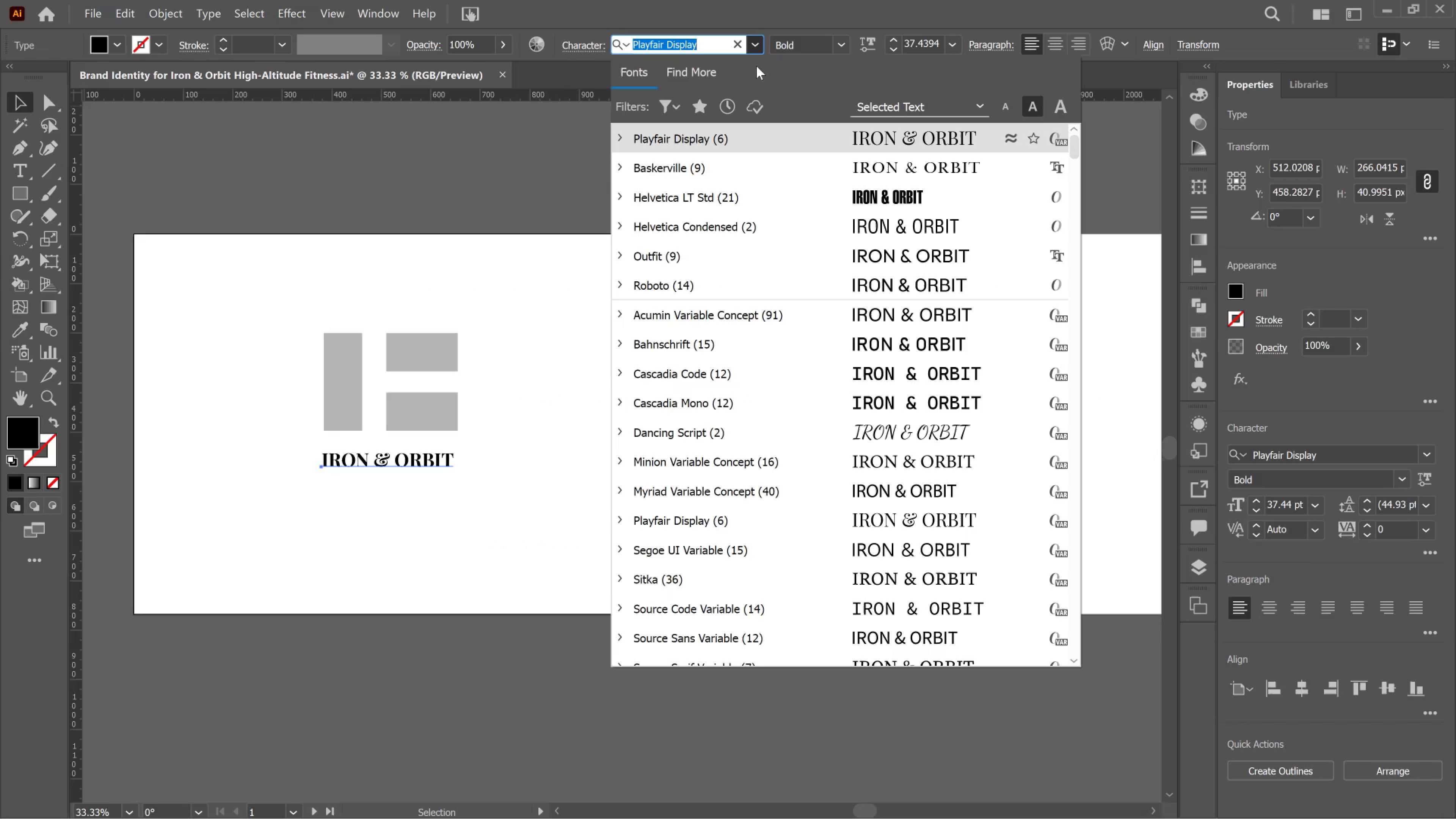 
left_click([985, 103])
 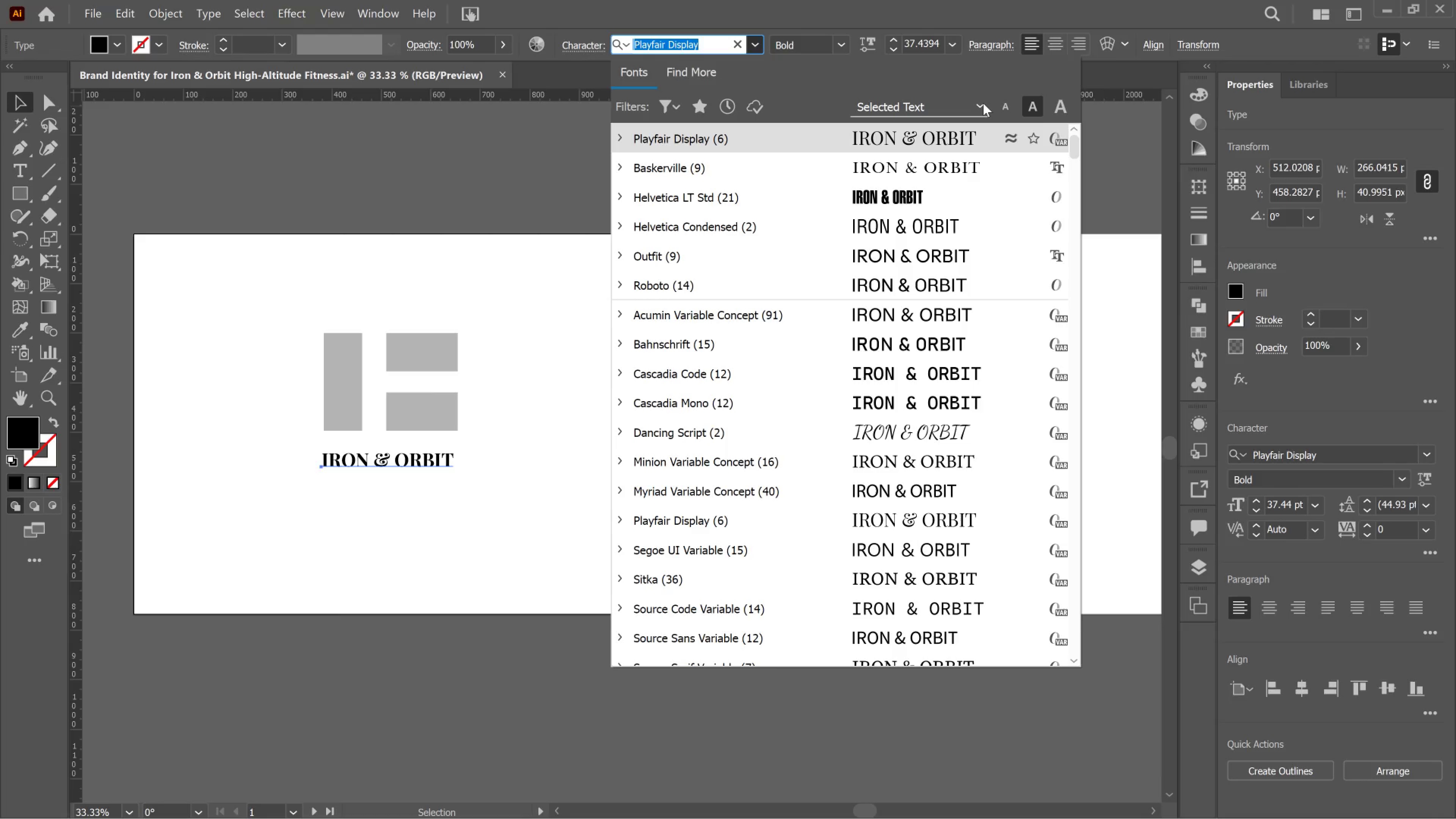 
left_click([983, 103])
 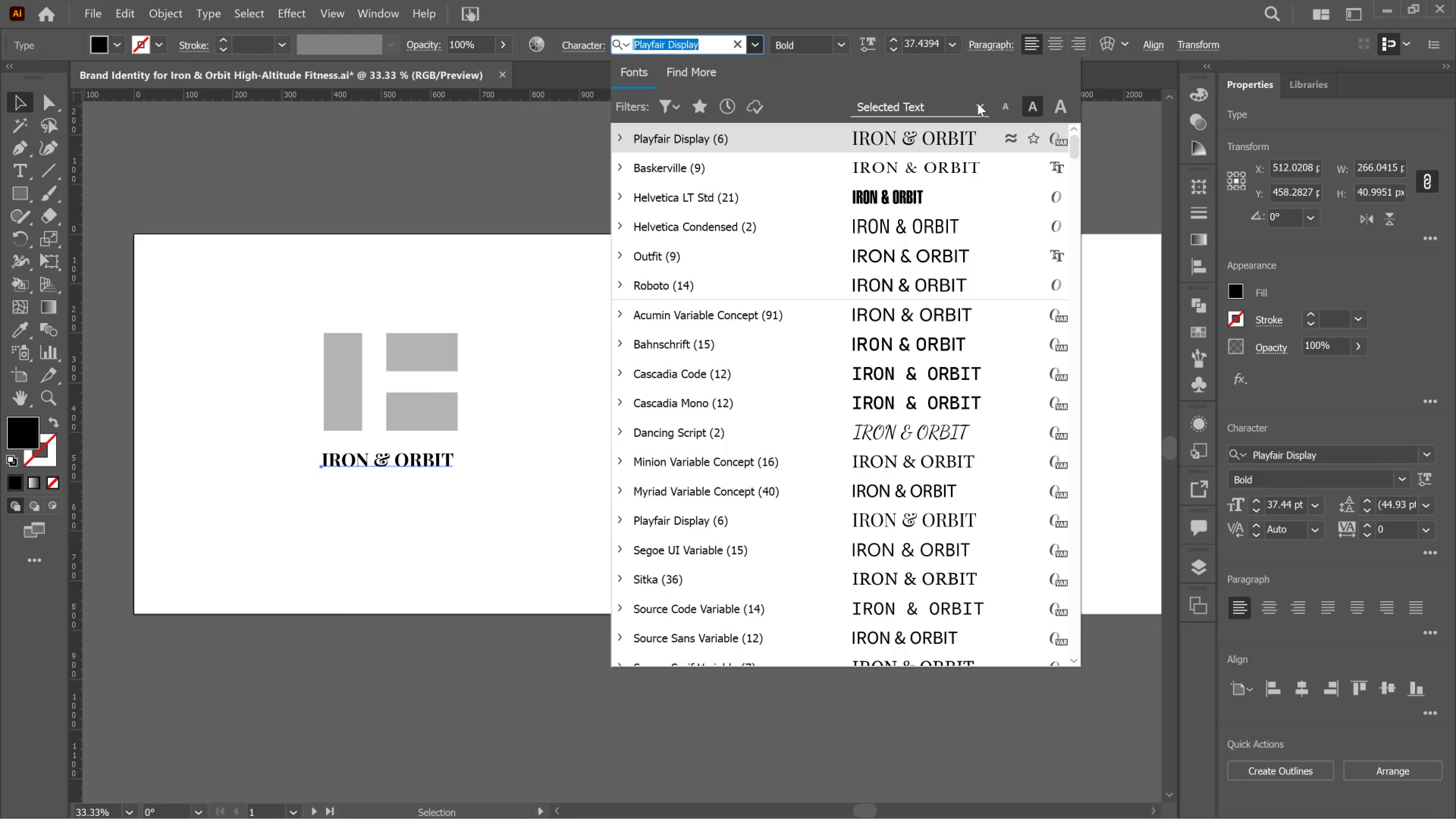 
left_click_drag(start_coordinate=[979, 103], to_coordinate=[977, 103])
 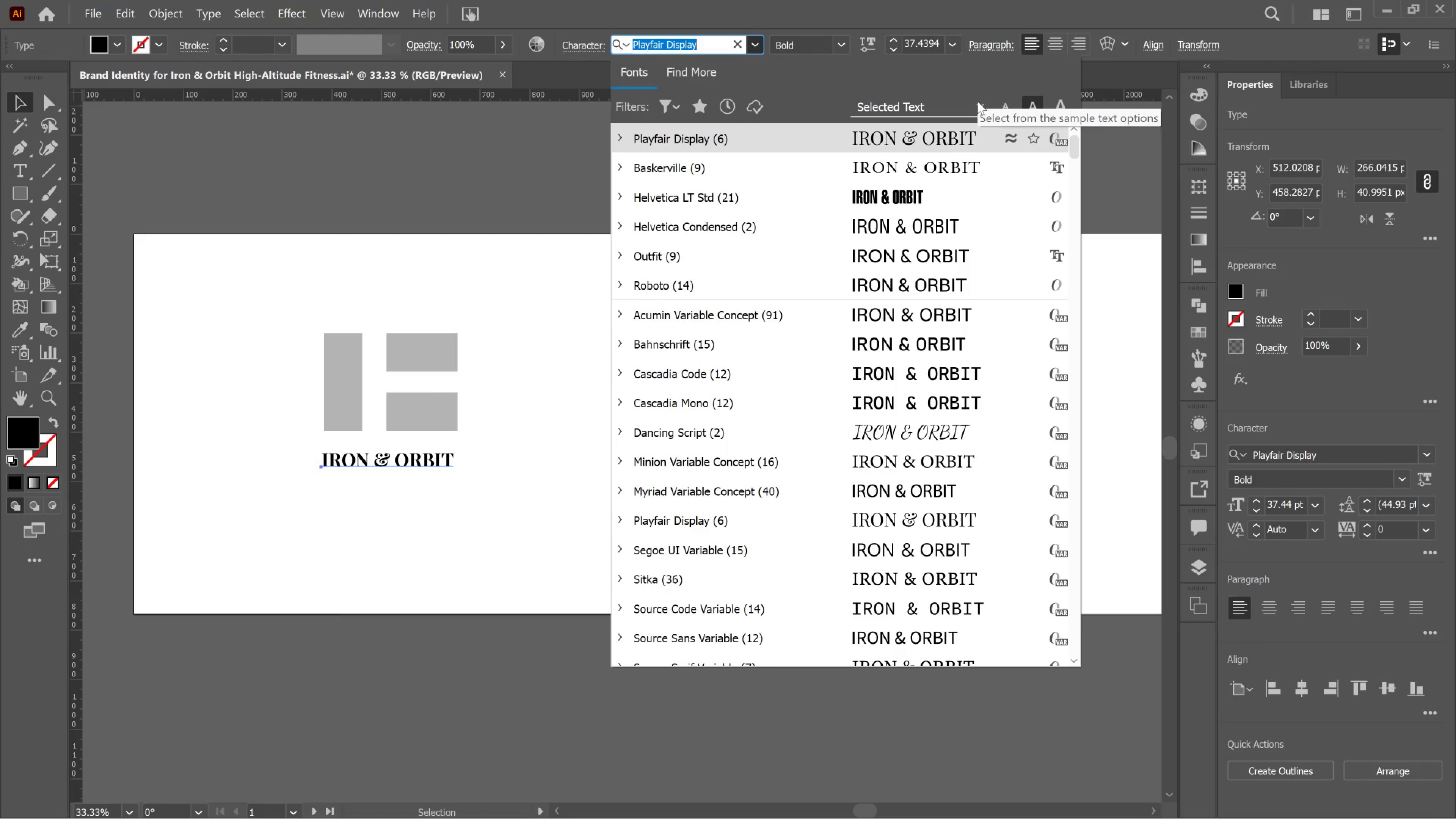 
left_click([977, 101])
 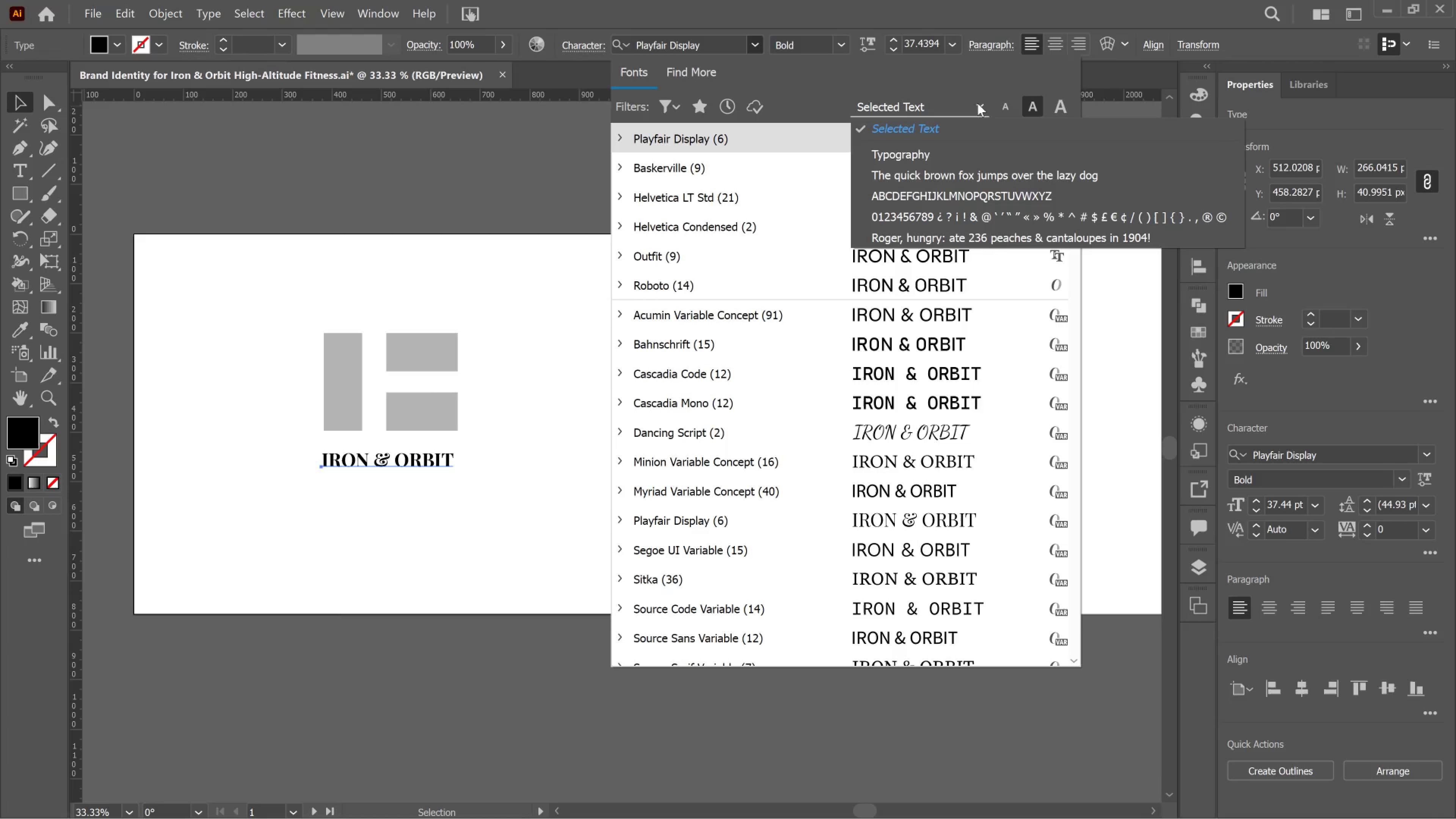 
scroll: coordinate [967, 147], scroll_direction: down, amount: 4.0
 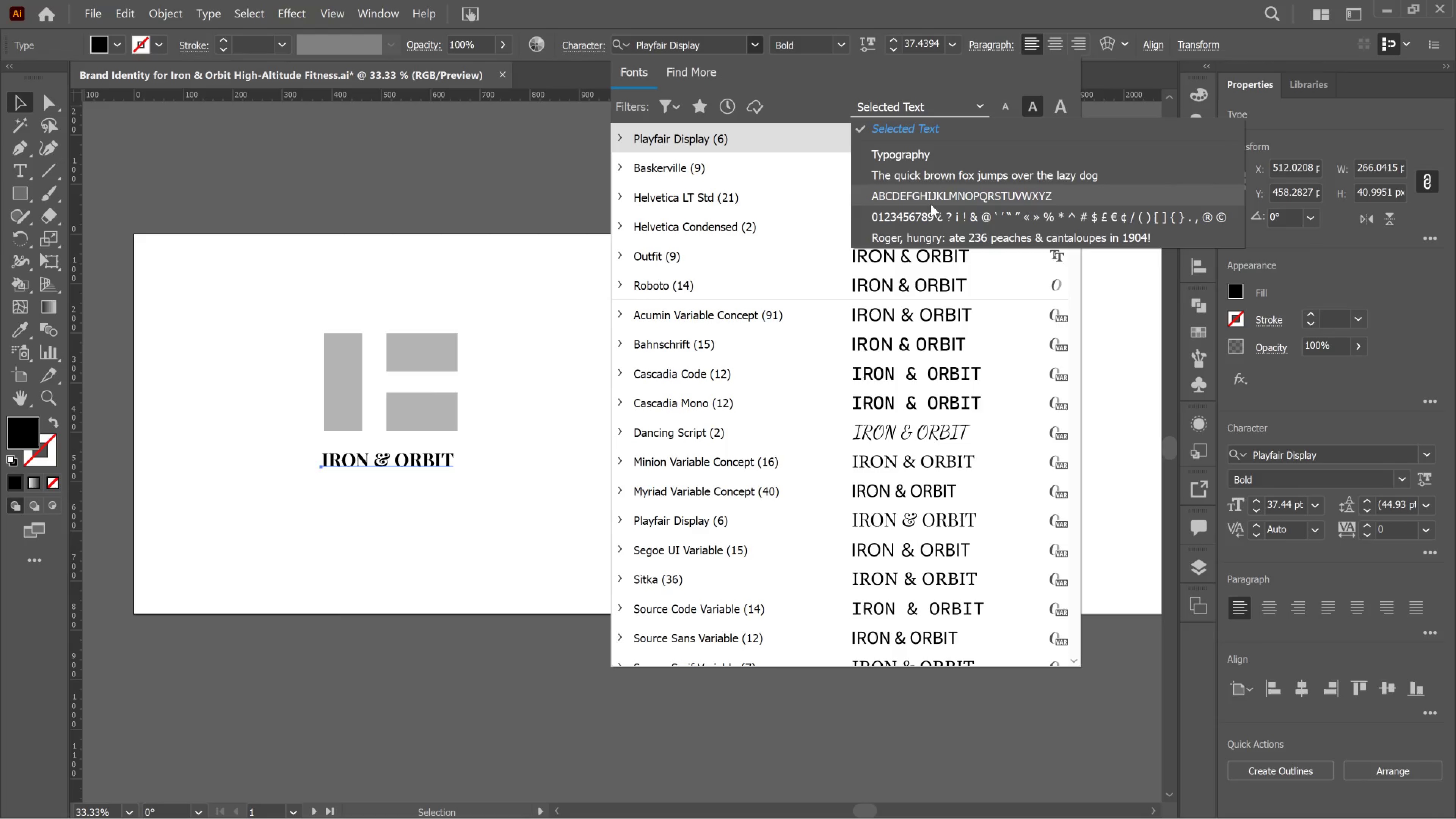 
wait(5.87)
 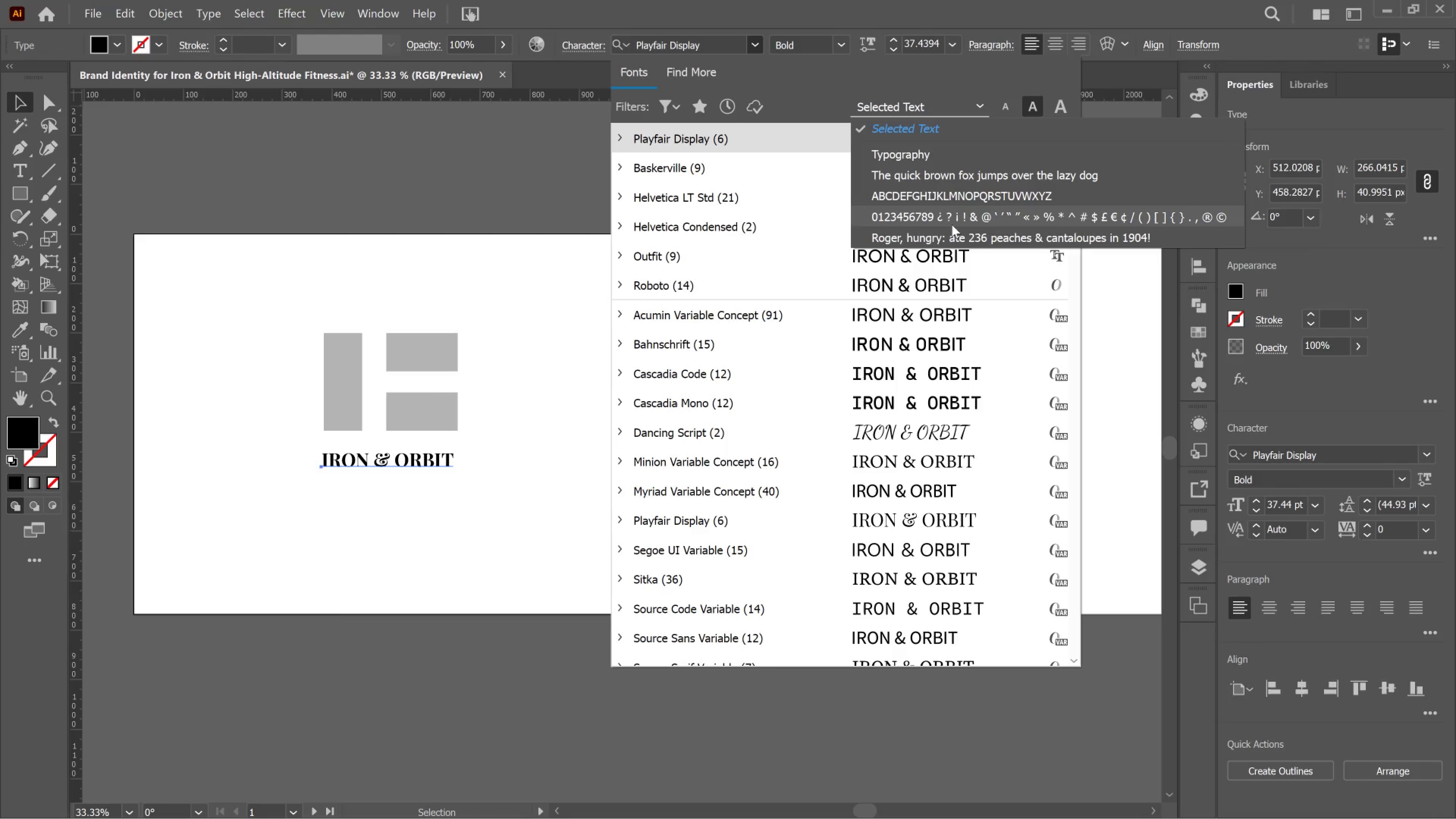 
left_click([672, 104])
 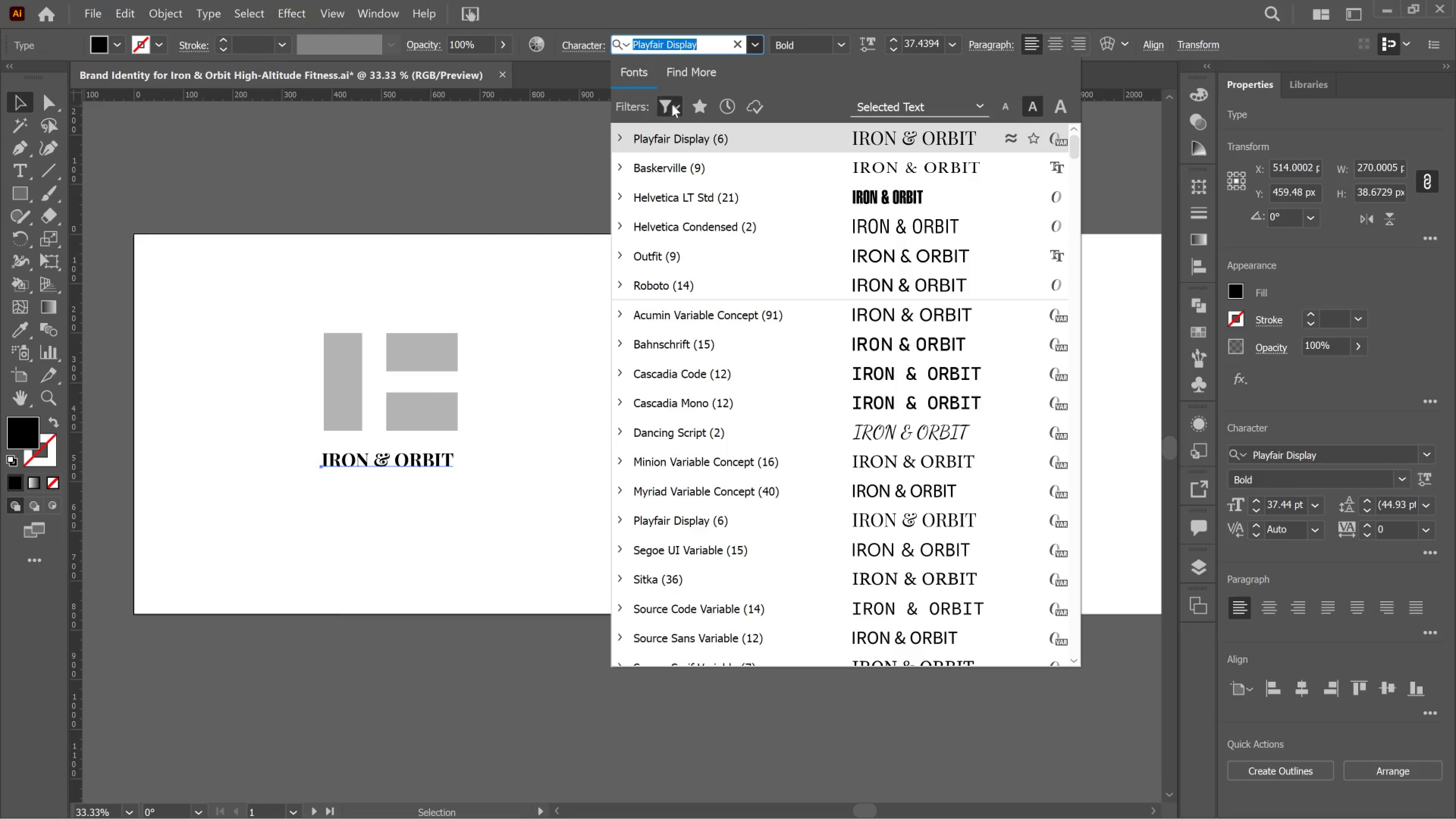 
left_click([672, 104])
 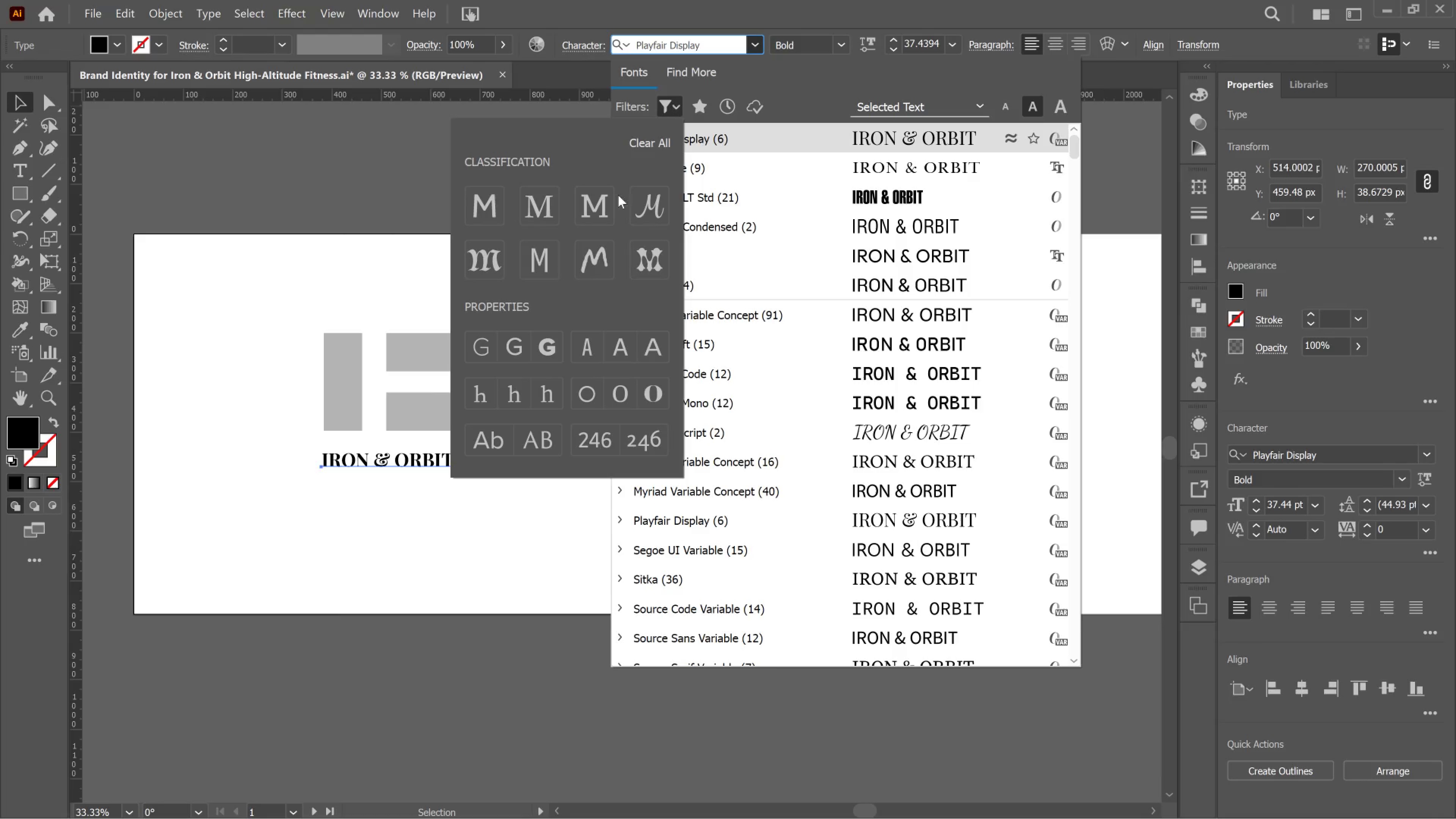 
scroll: coordinate [631, 259], scroll_direction: down, amount: 5.0
 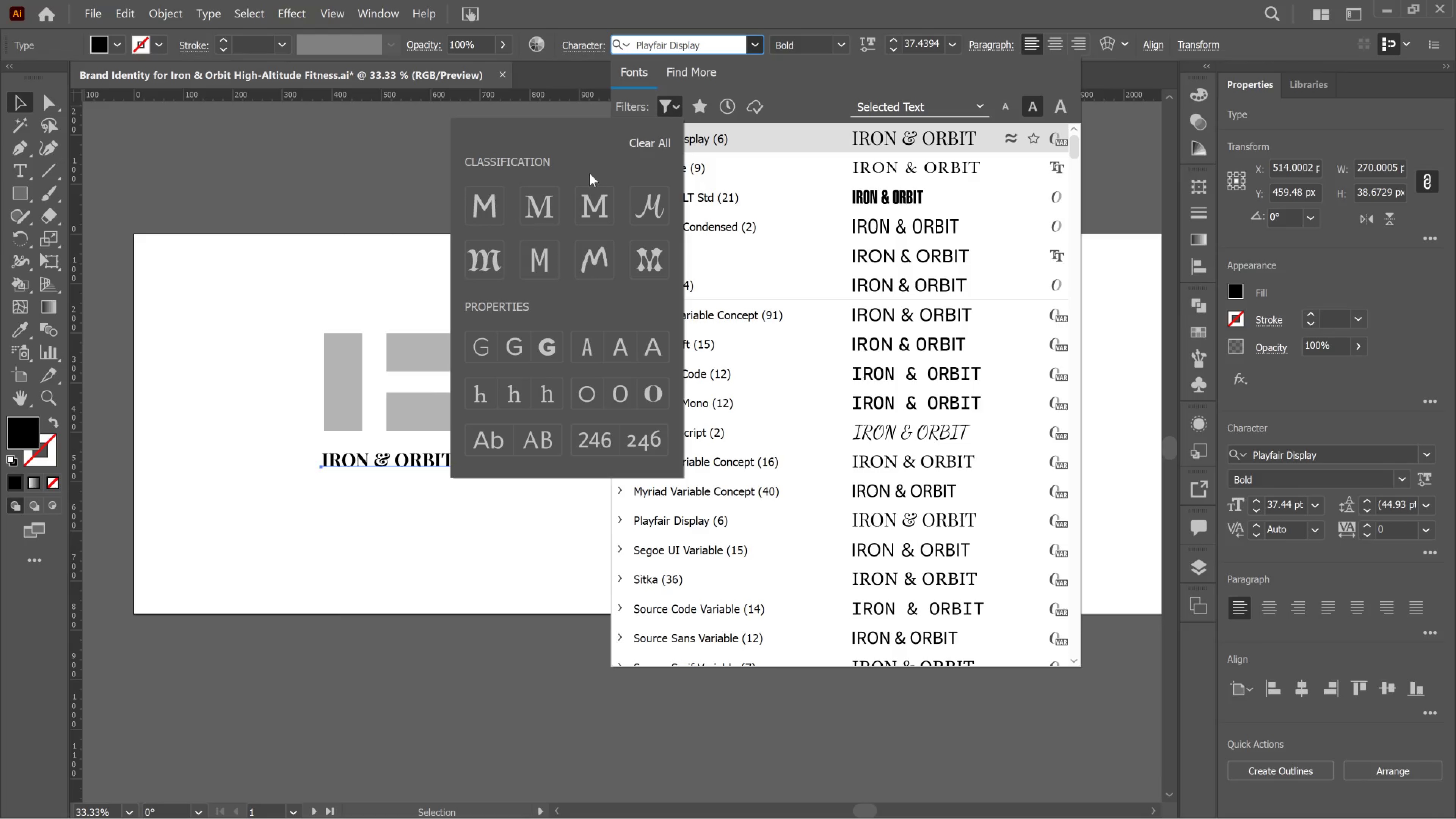 
mouse_move([576, 208])
 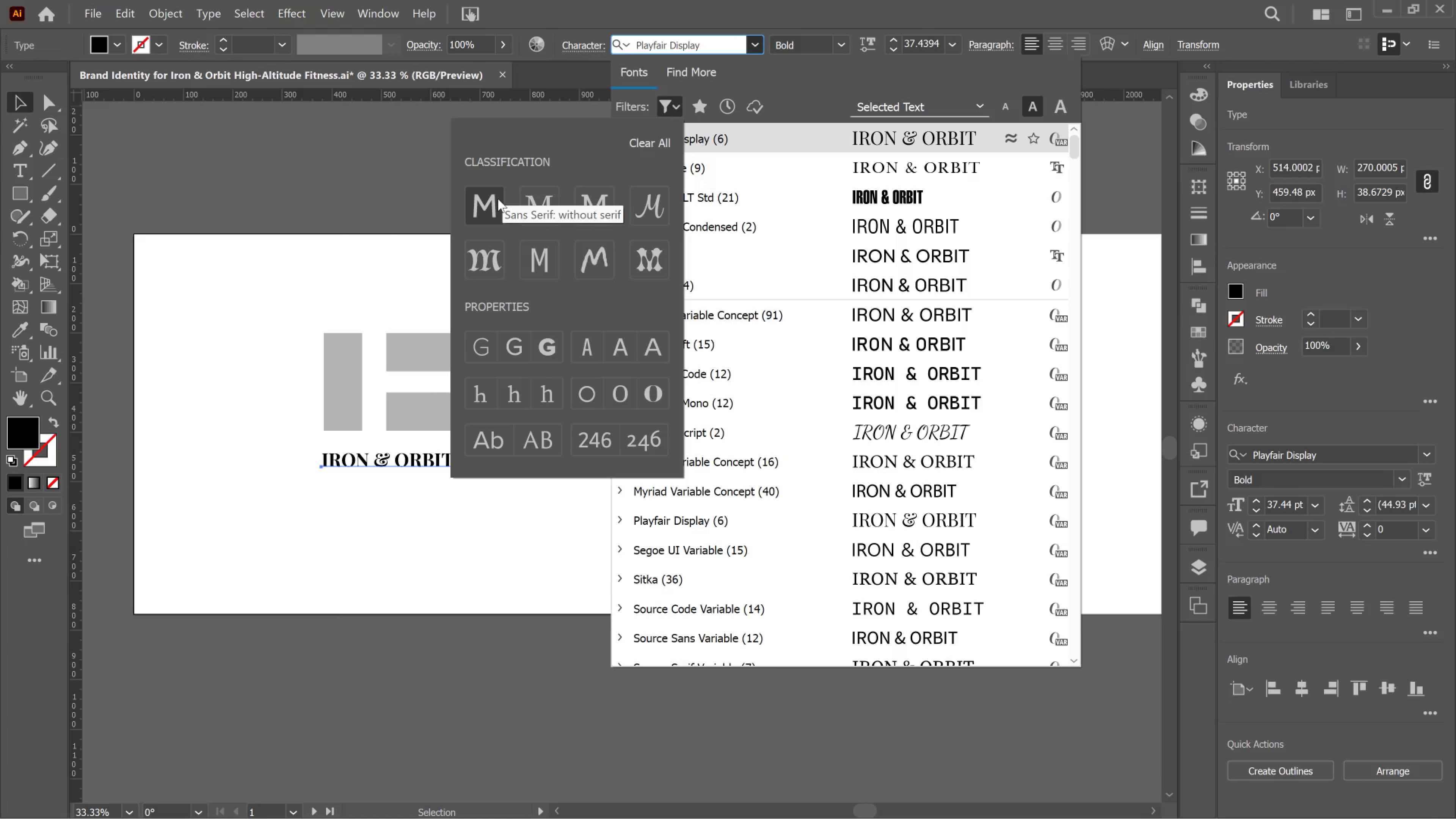 
wait(5.41)
 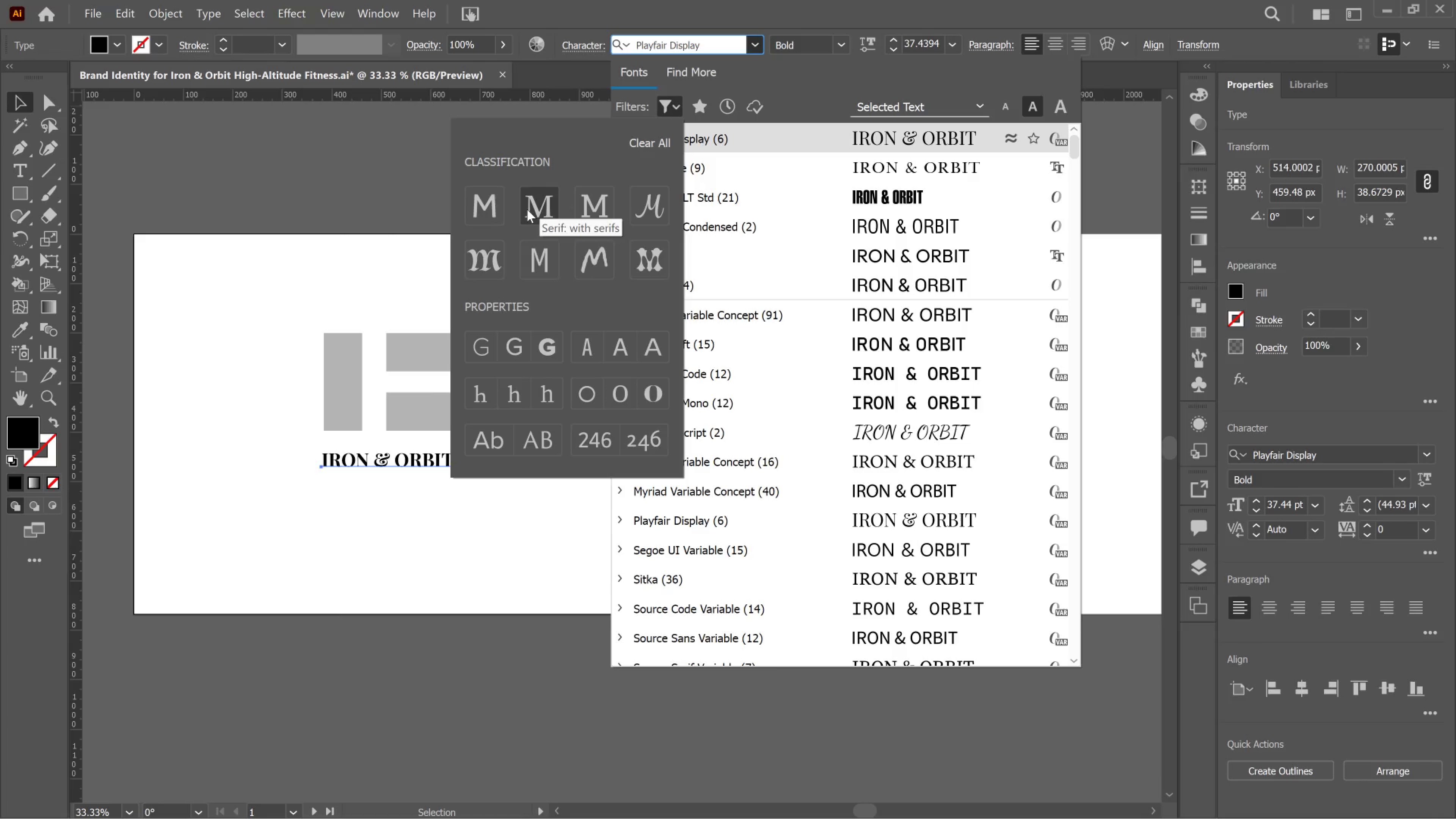 
left_click([498, 199])
 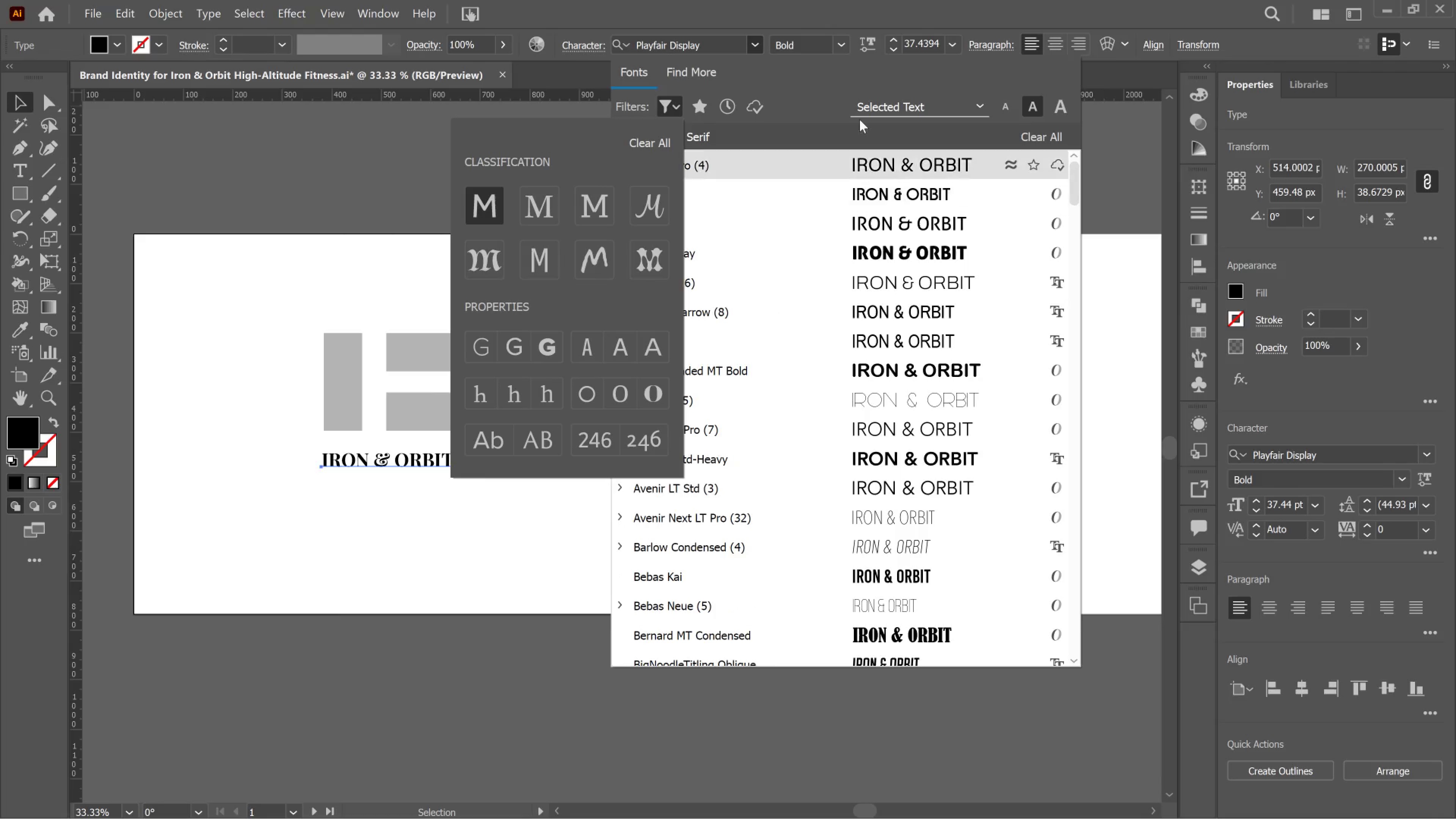 
left_click([882, 23])
 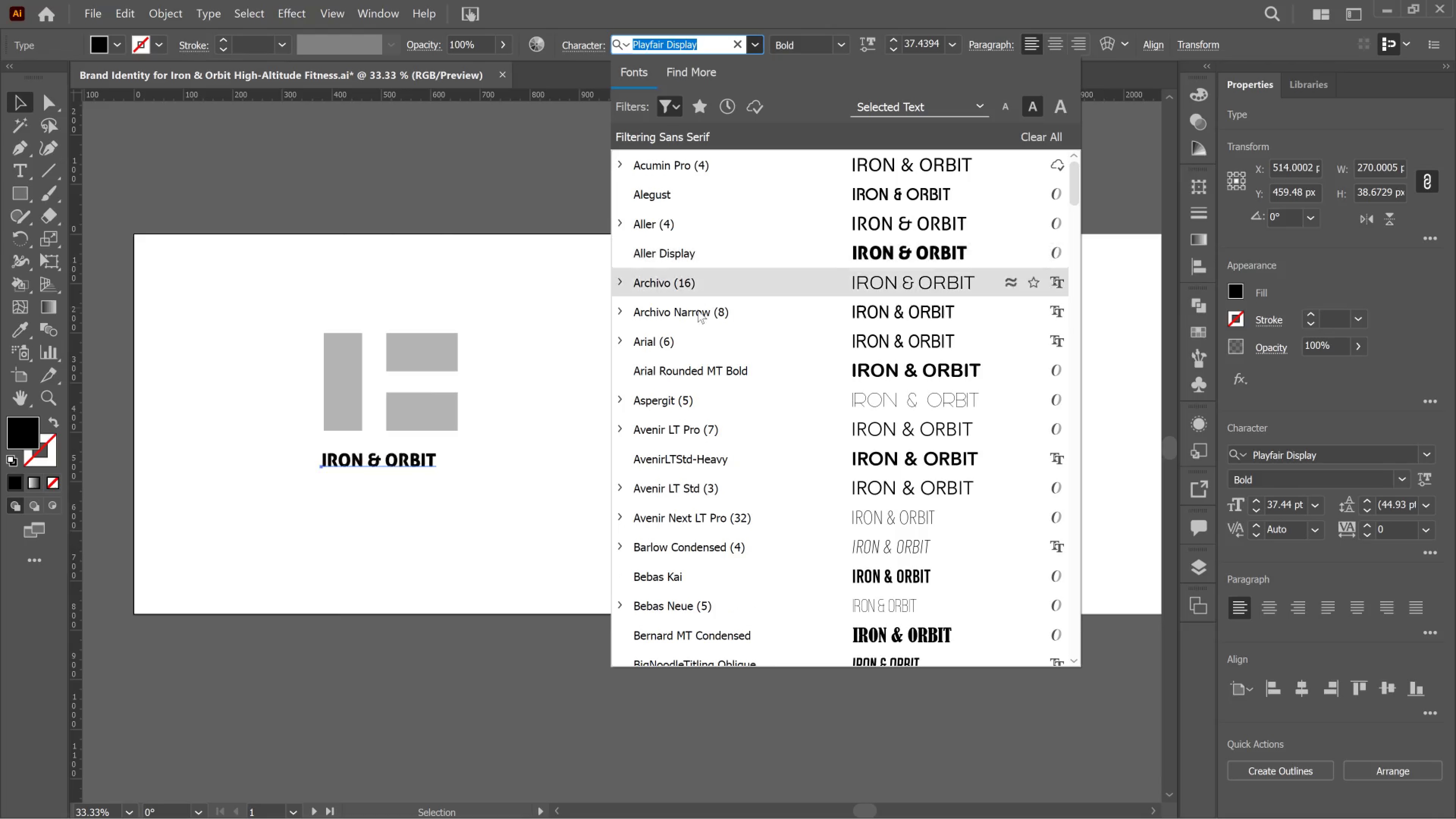 
wait(9.39)
 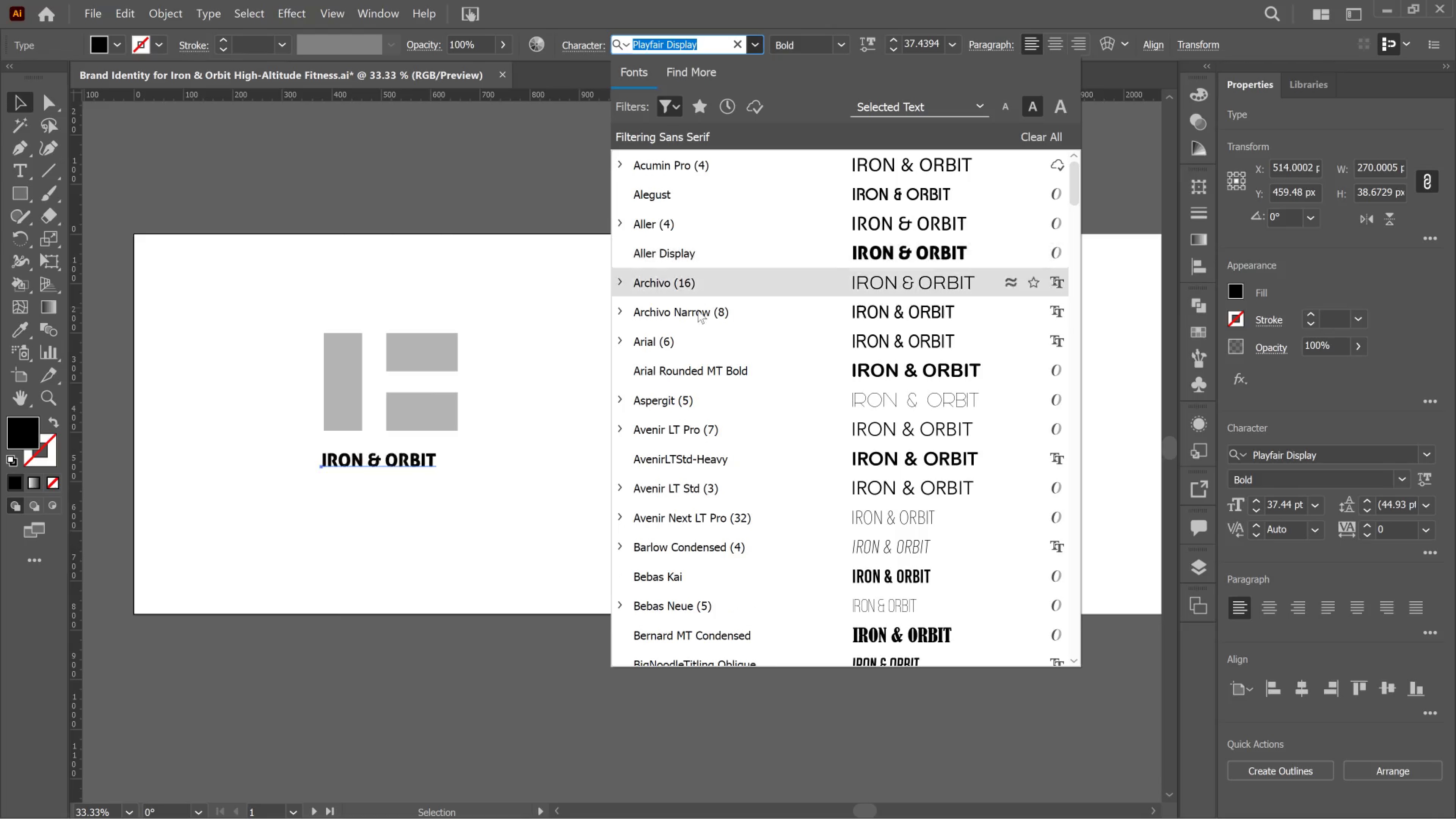 
type(OUTFIT)
 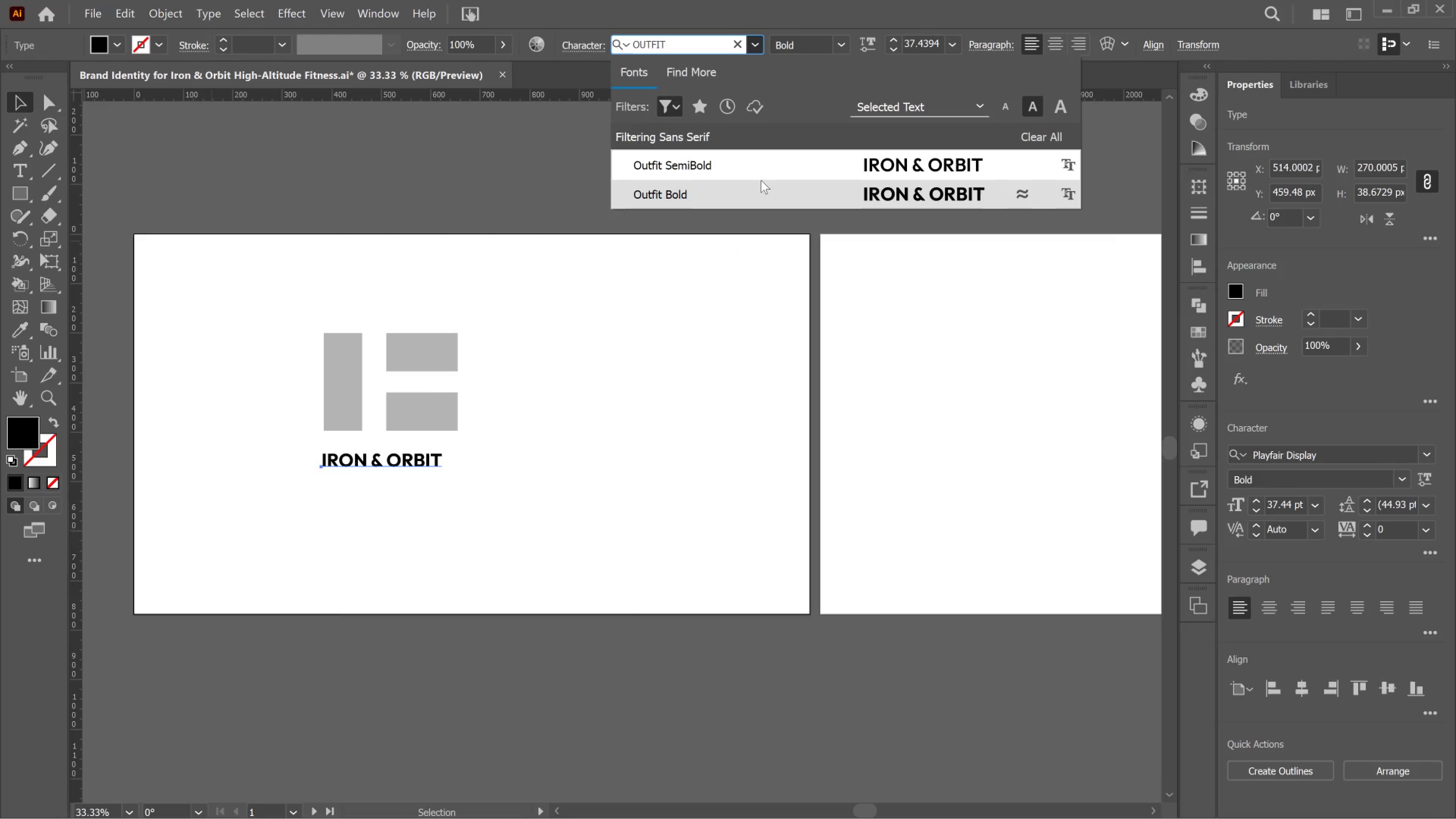 
wait(6.26)
 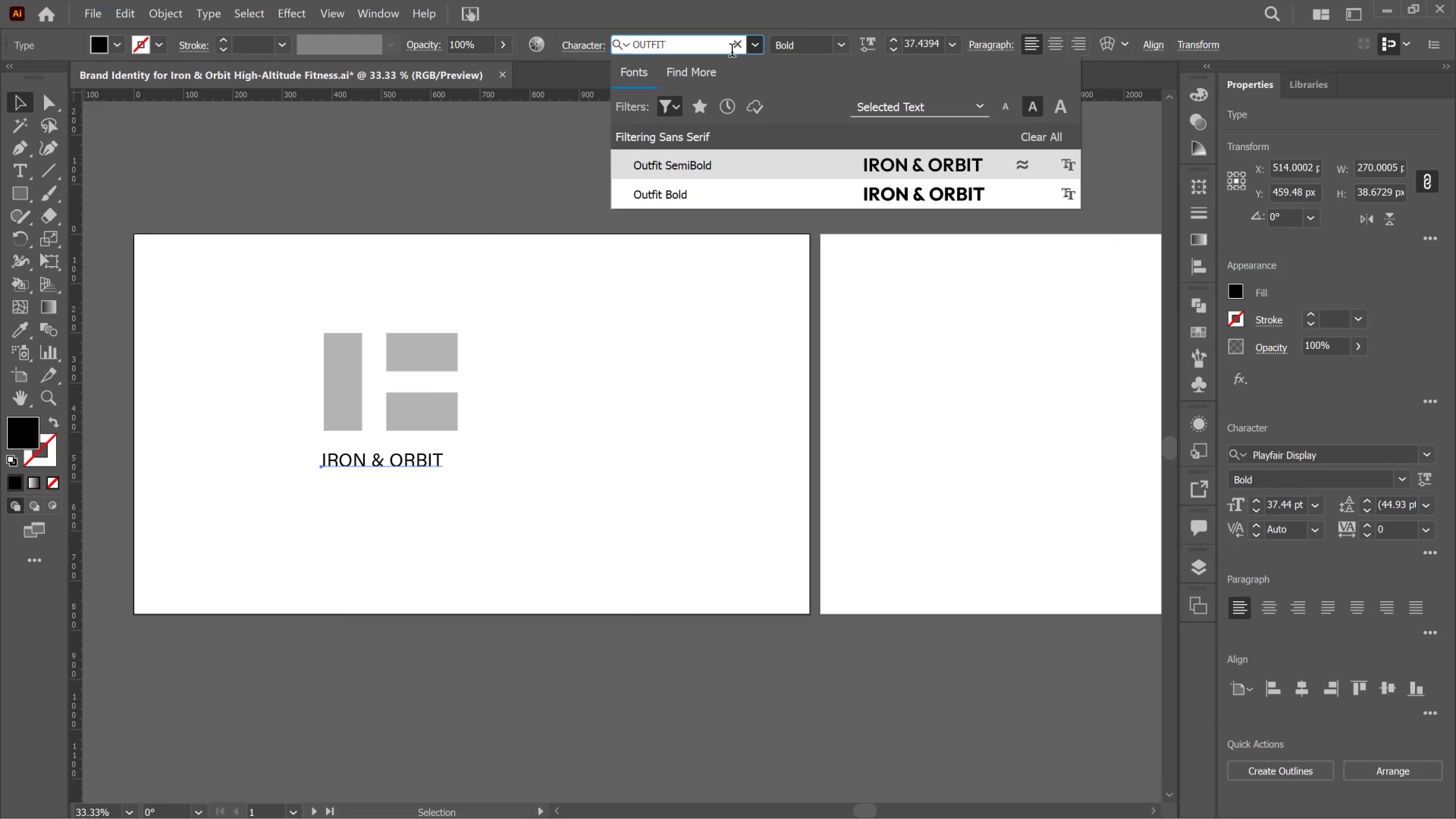 
left_click([761, 180])
 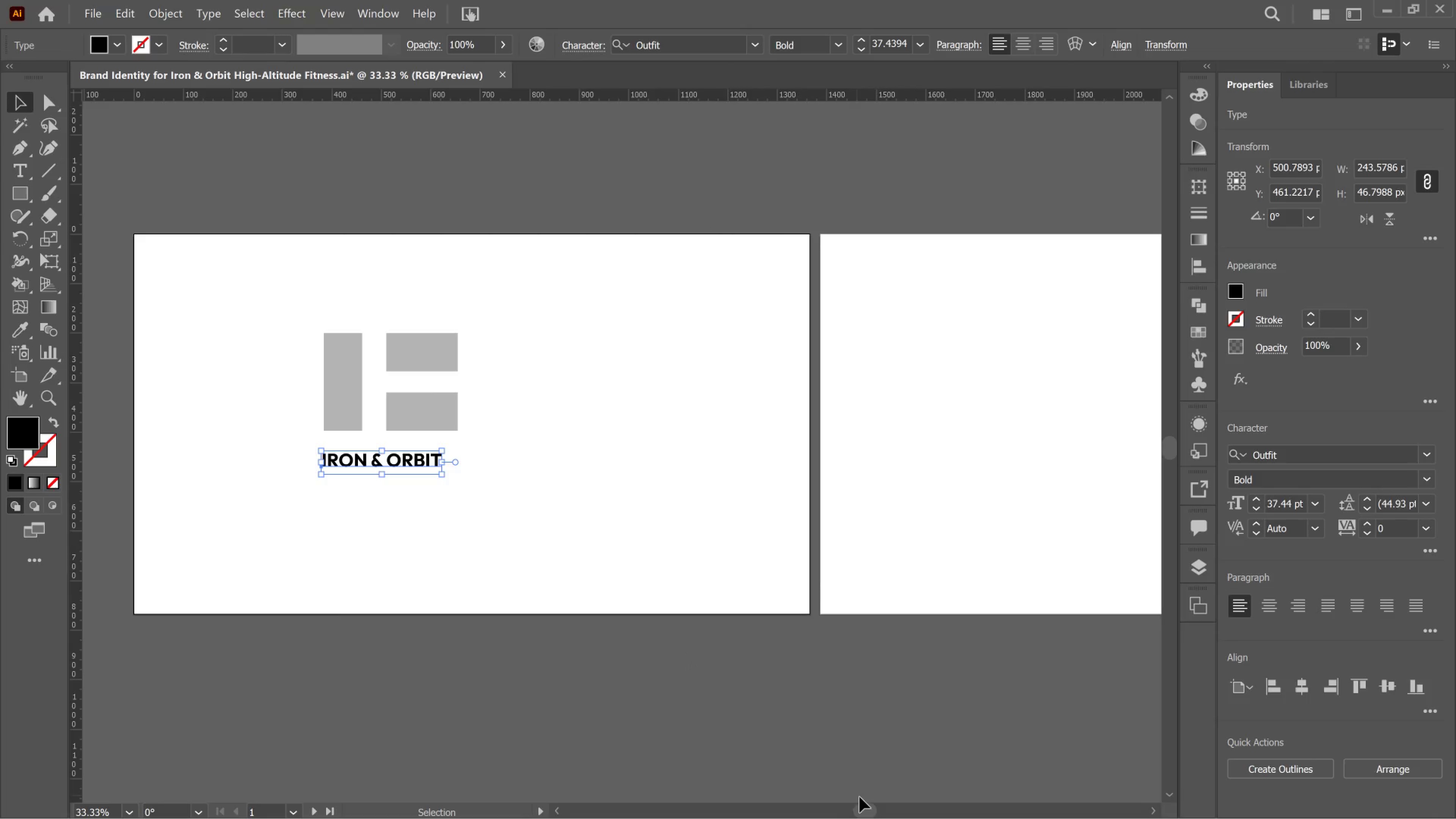 
left_click_drag(start_coordinate=[871, 810], to_coordinate=[955, 796])
 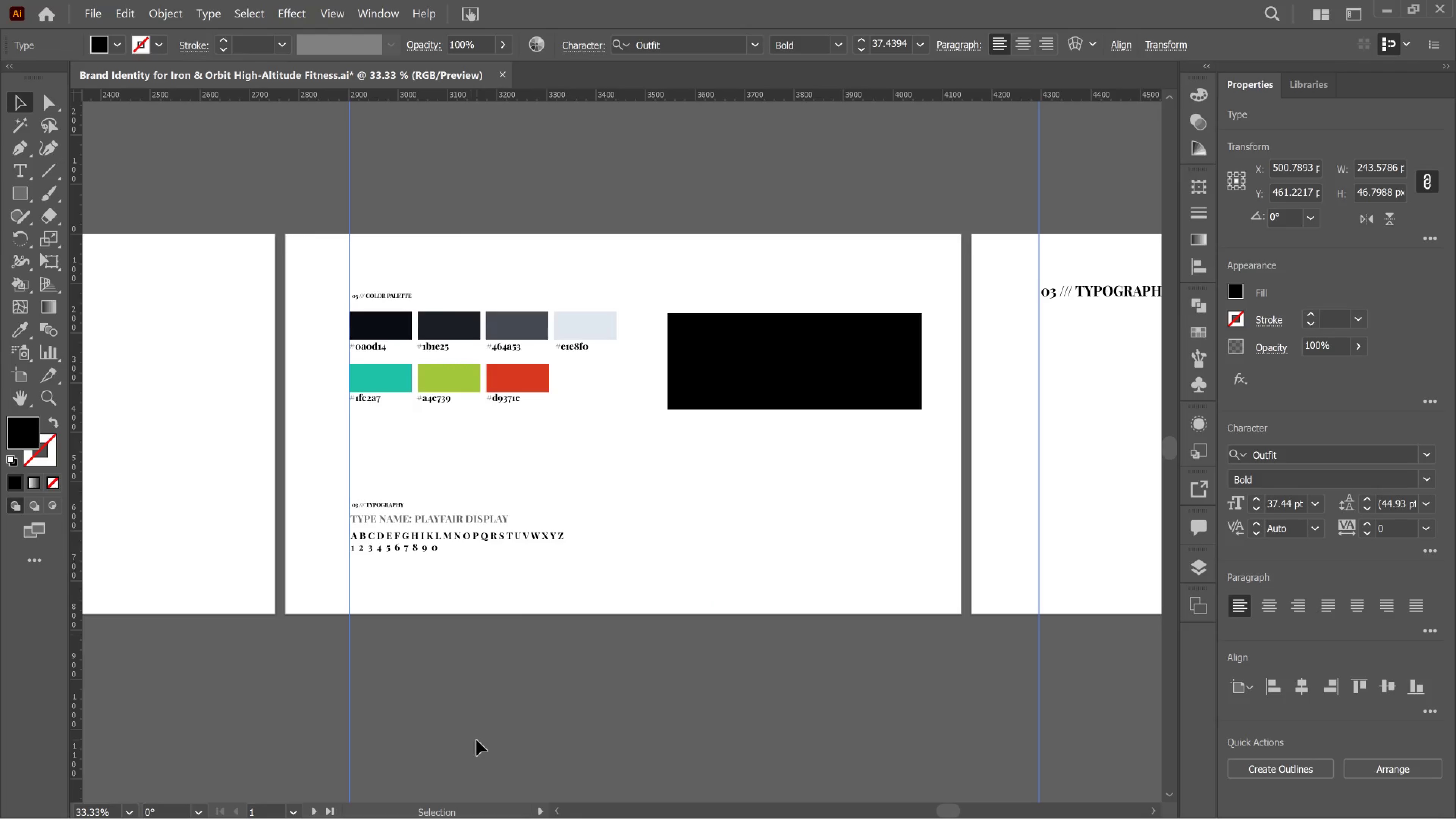 
left_click_drag(start_coordinate=[575, 734], to_coordinate=[346, 398])
 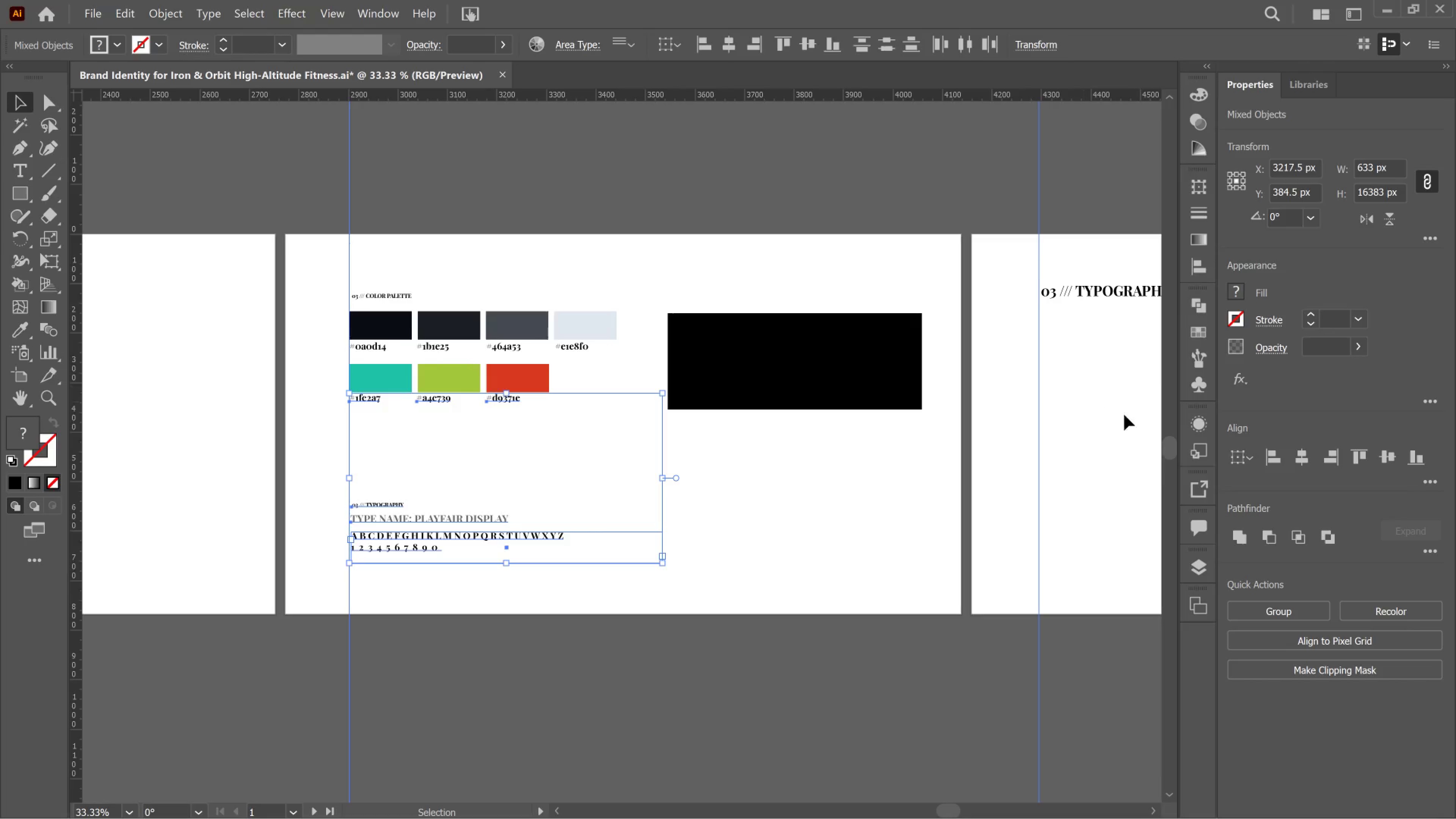 
wait(5.5)
 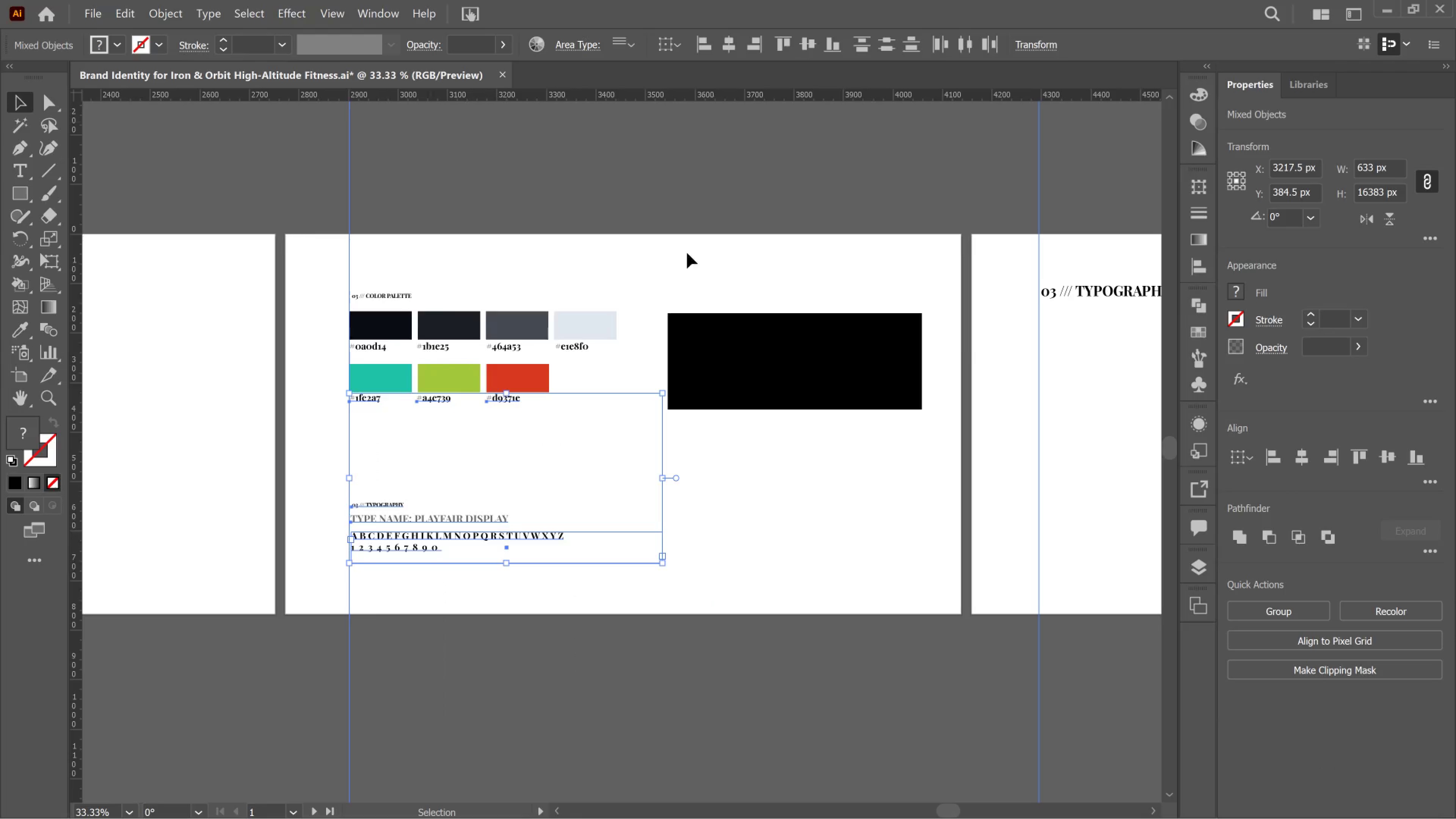 
key(T)
 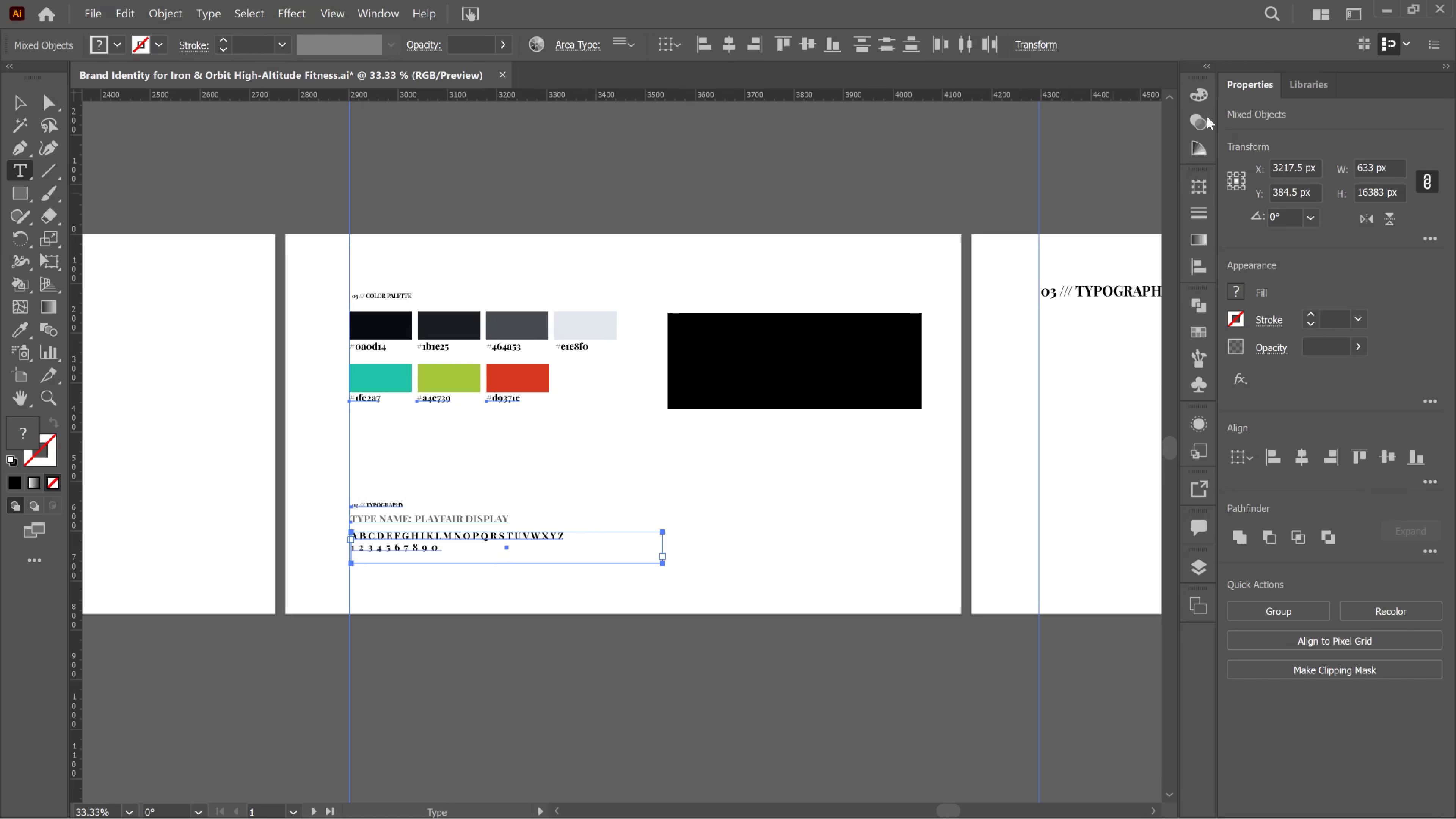 
left_click([364, 3])
 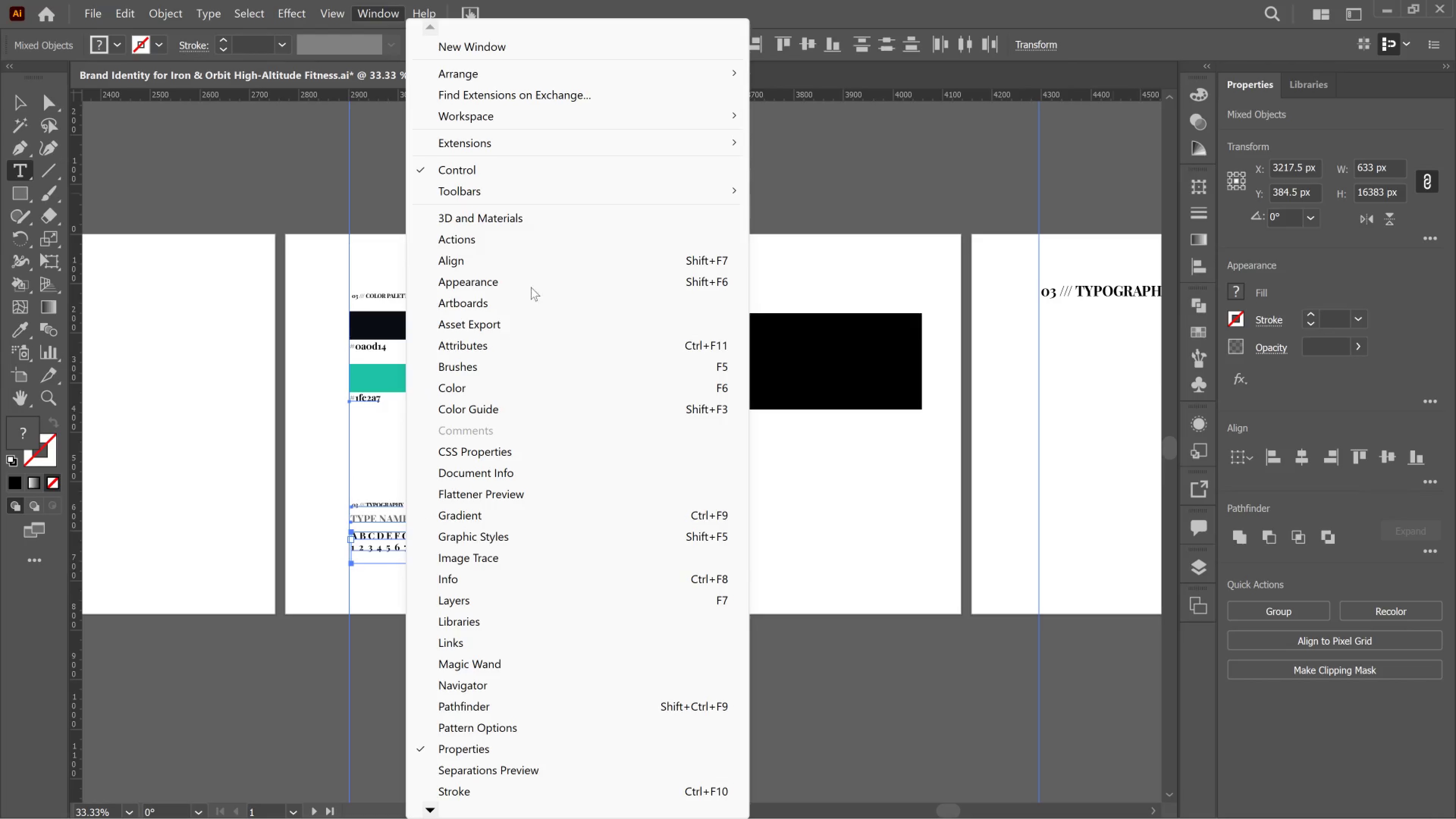 
scroll: coordinate [504, 678], scroll_direction: down, amount: 4.0
 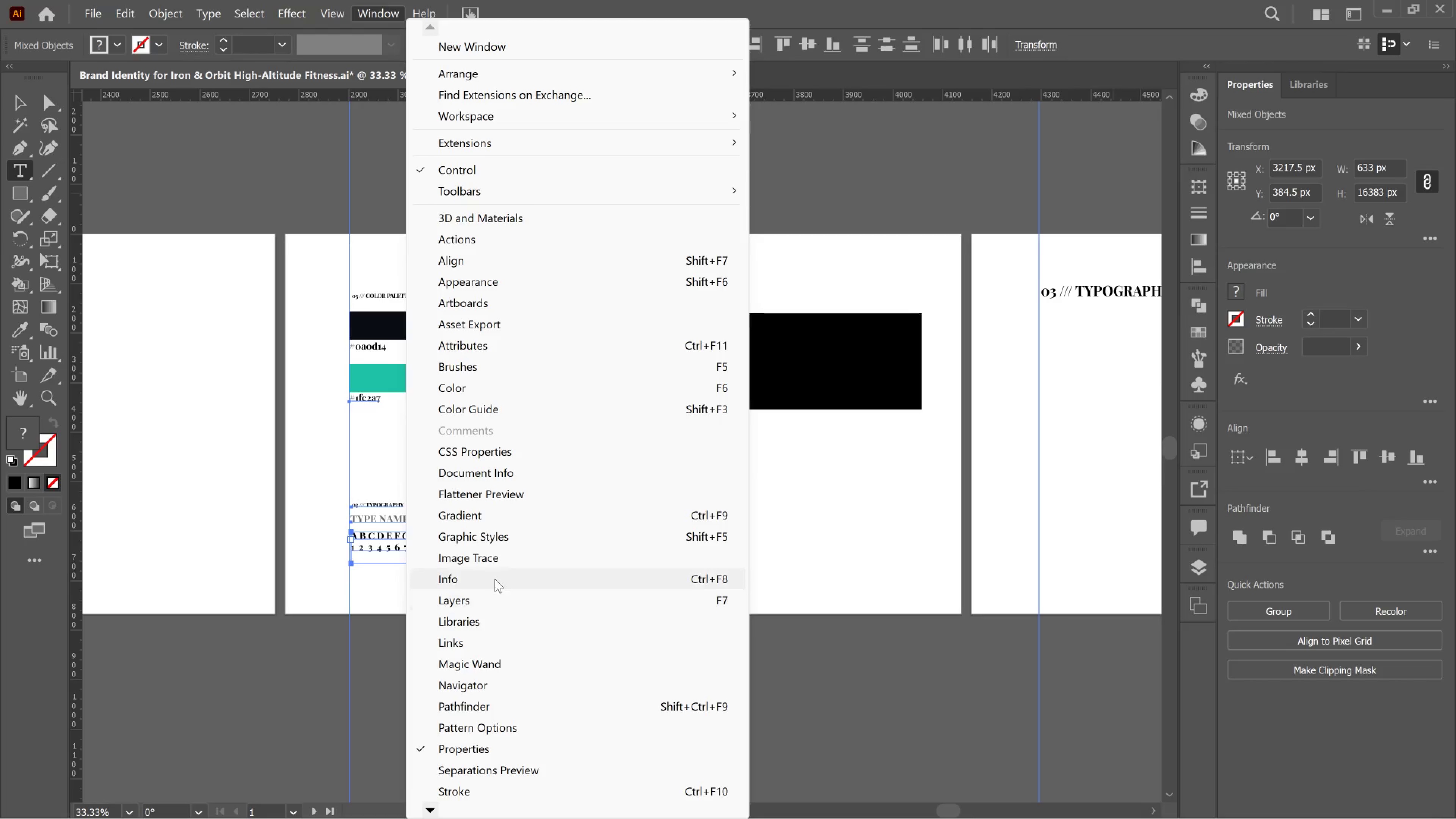 
scroll: coordinate [493, 558], scroll_direction: up, amount: 1.0
 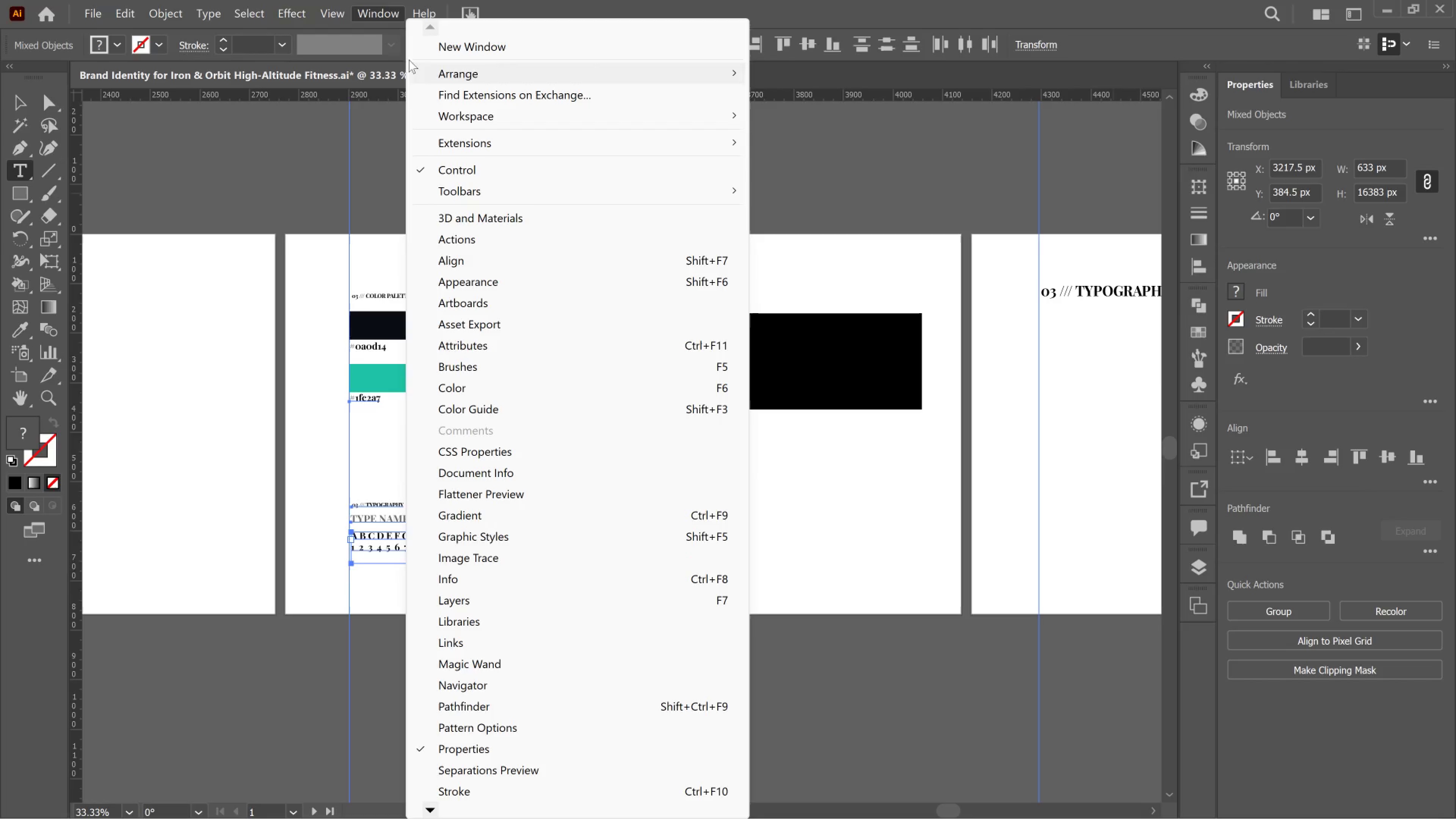 
mouse_move([337, 7])
 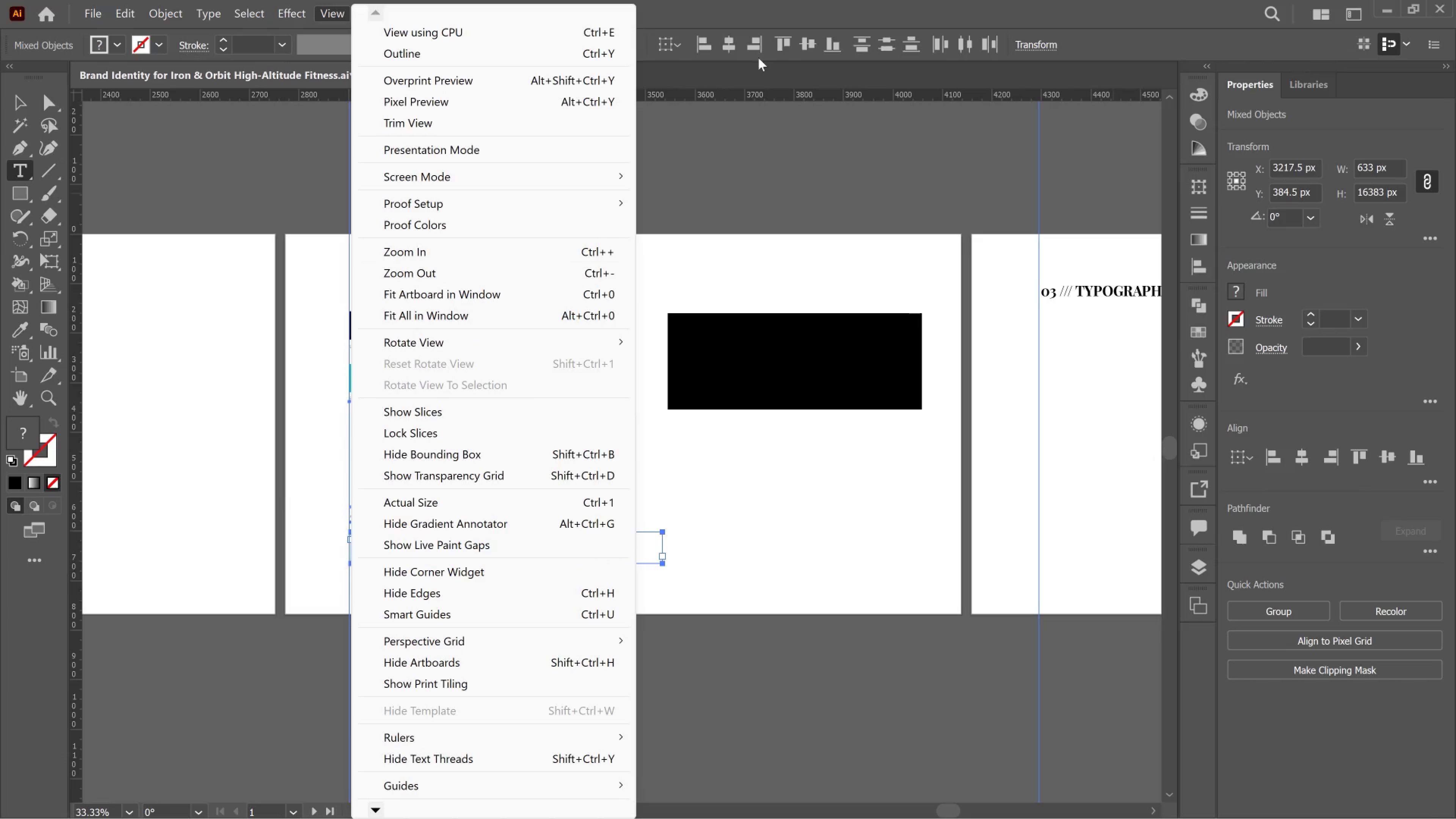 
left_click([915, 0])
 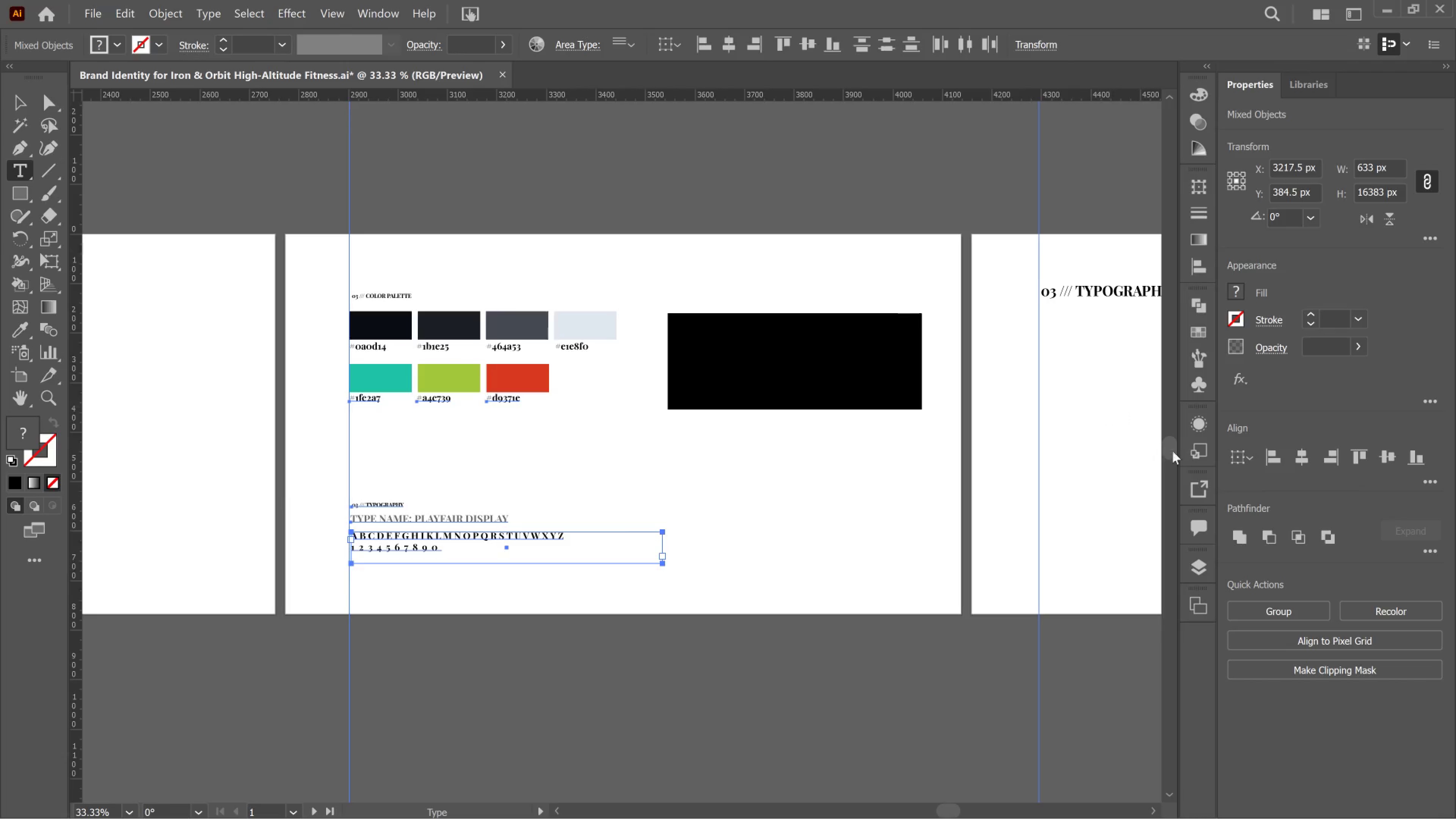 
mouse_move([1299, 535])
 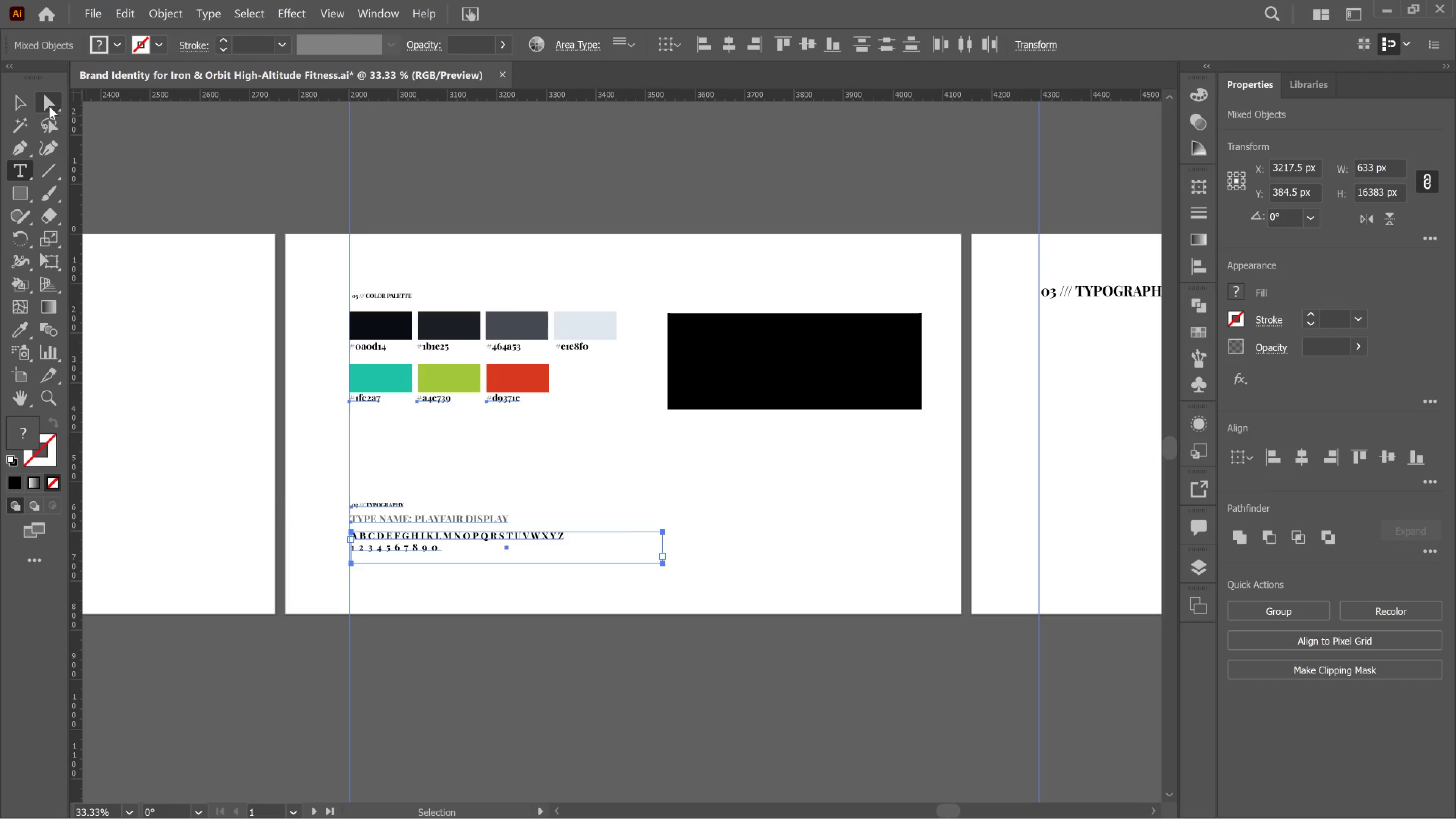 
left_click([25, 91])
 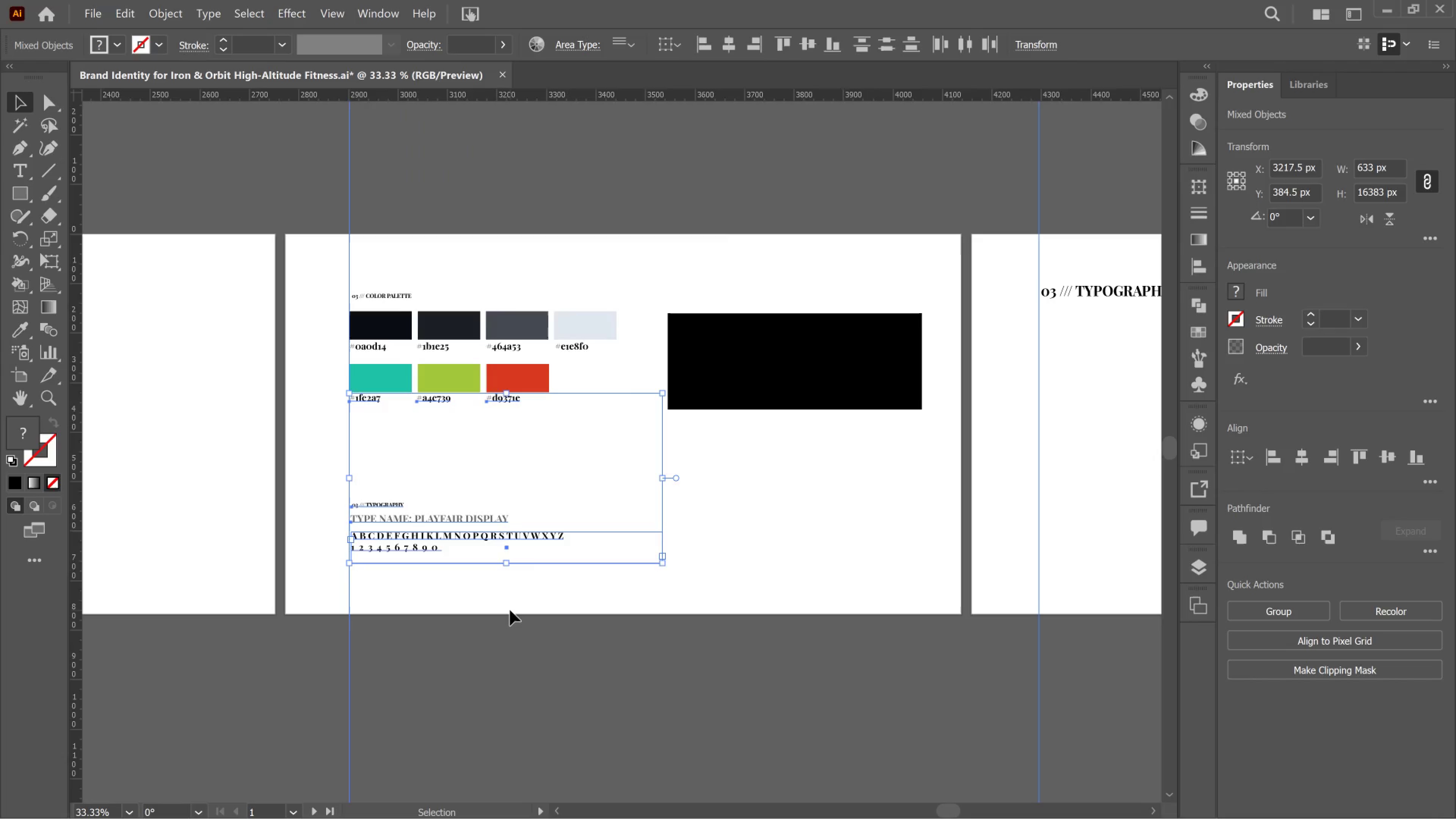 
left_click([510, 612])
 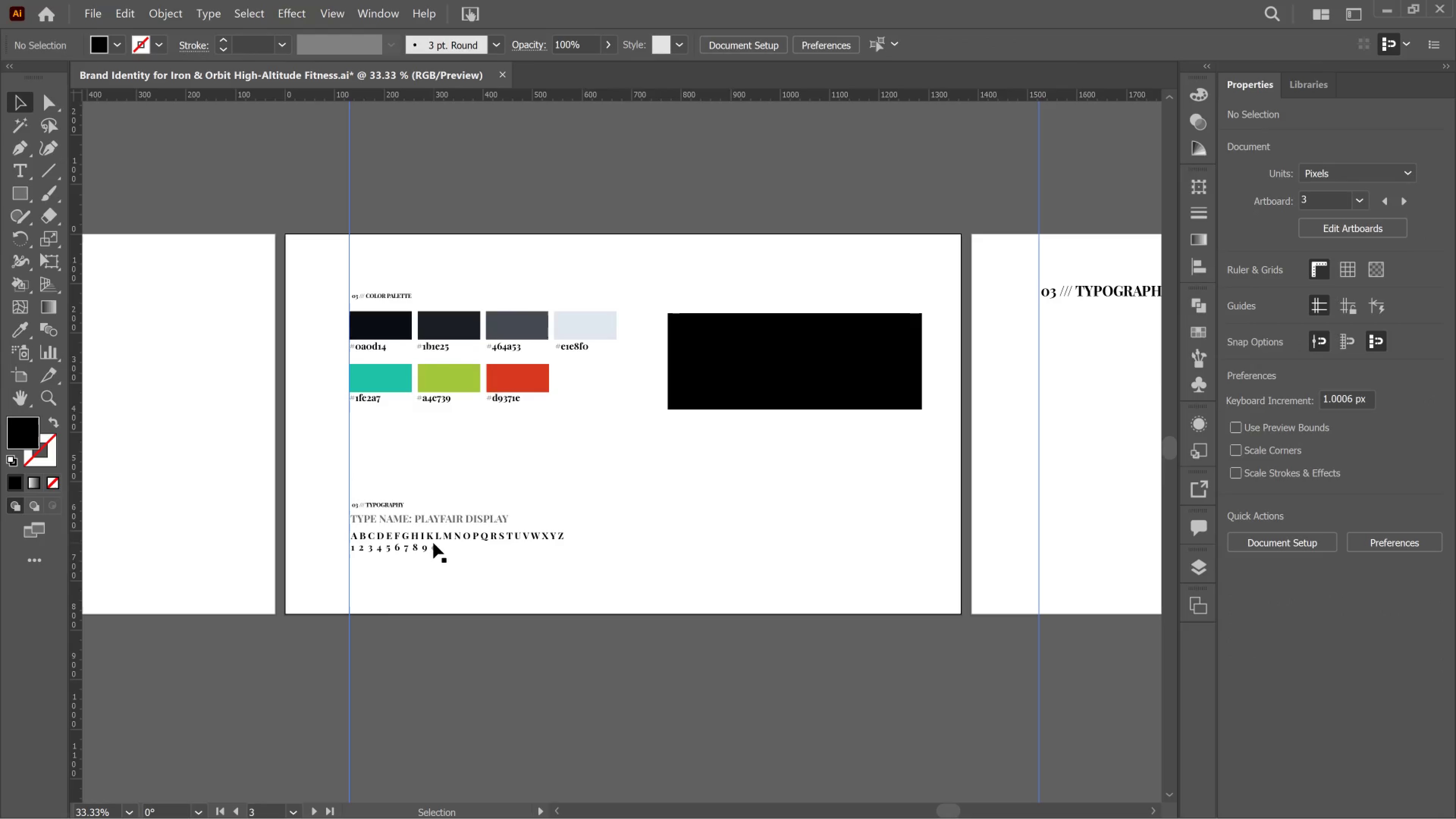 
left_click([431, 541])
 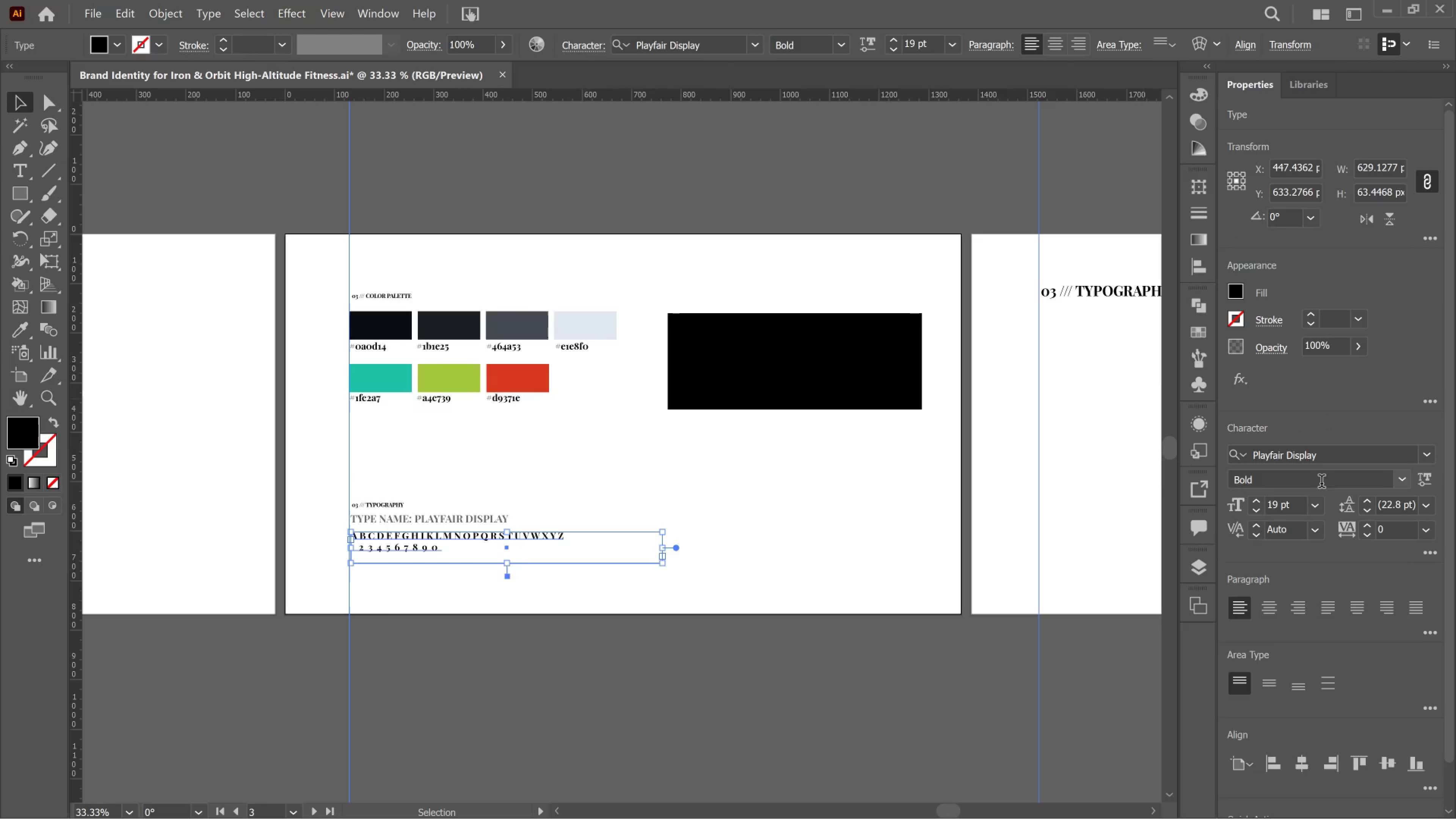 
left_click([1329, 460])
 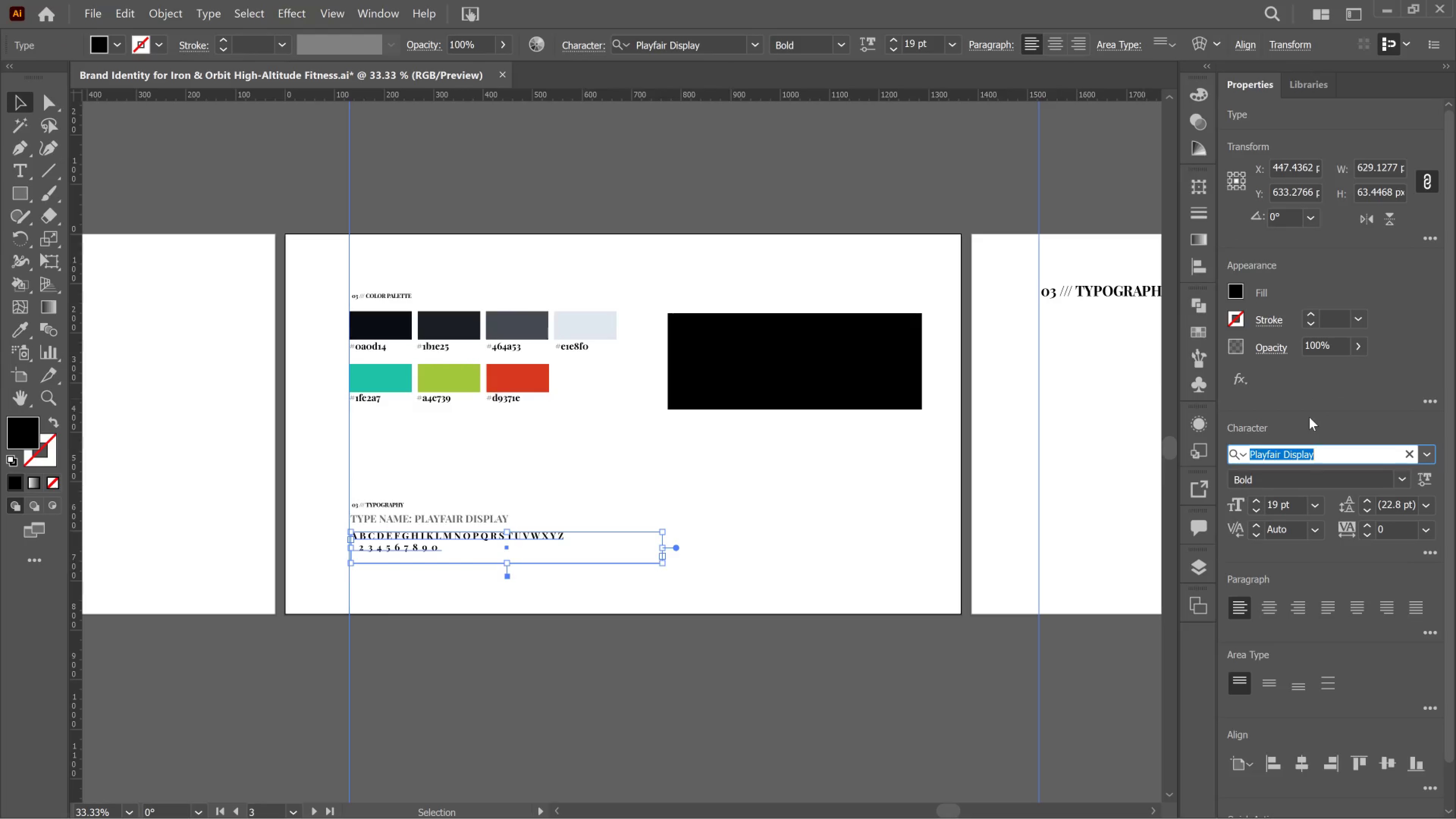 
type(IU)
 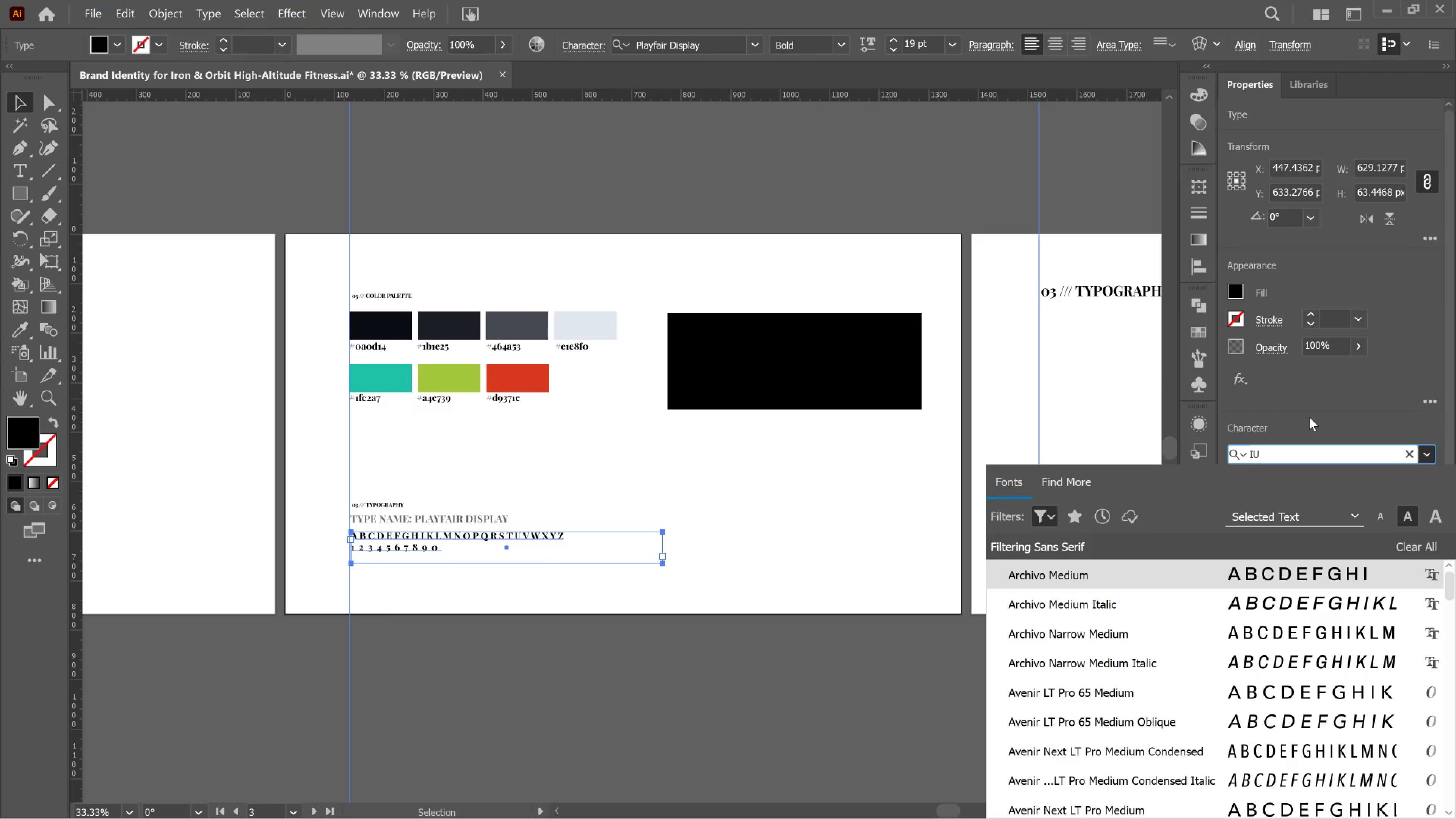 
key(Backspace)
key(Backspace)
key(Backspace)
type(OUT)
 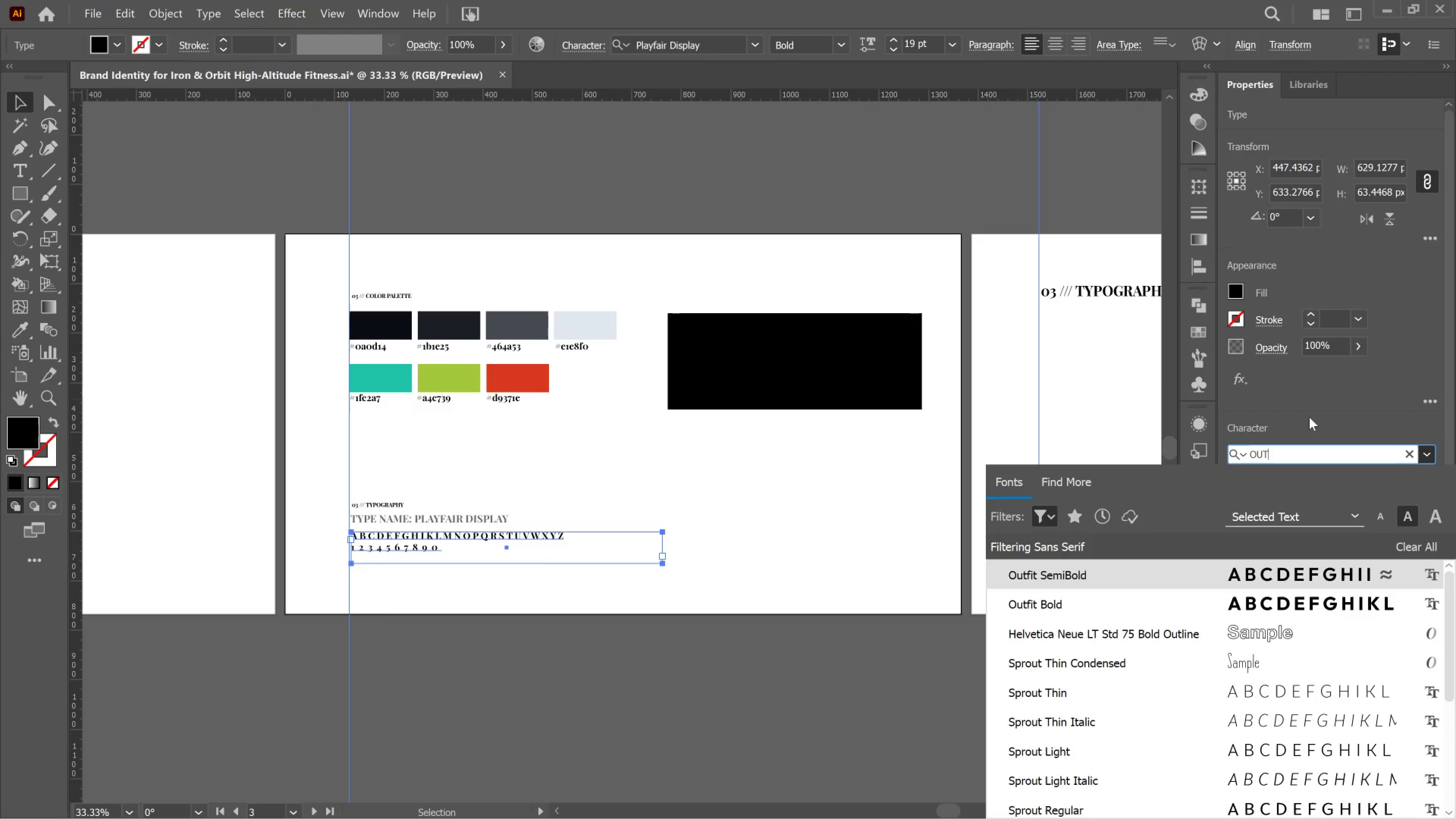 
scroll: coordinate [1309, 417], scroll_direction: up, amount: 1.0
 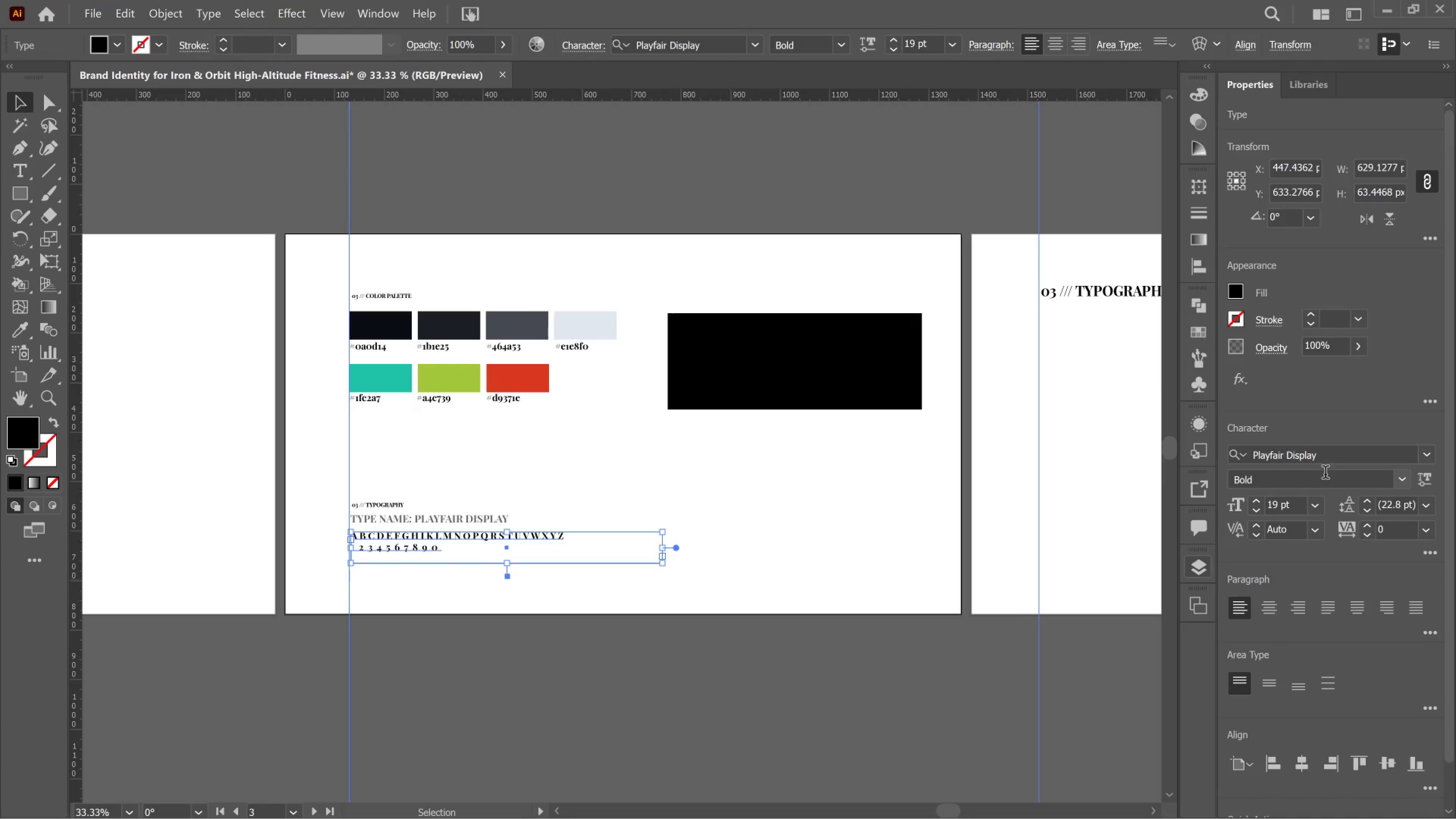 
left_click([1338, 455])
 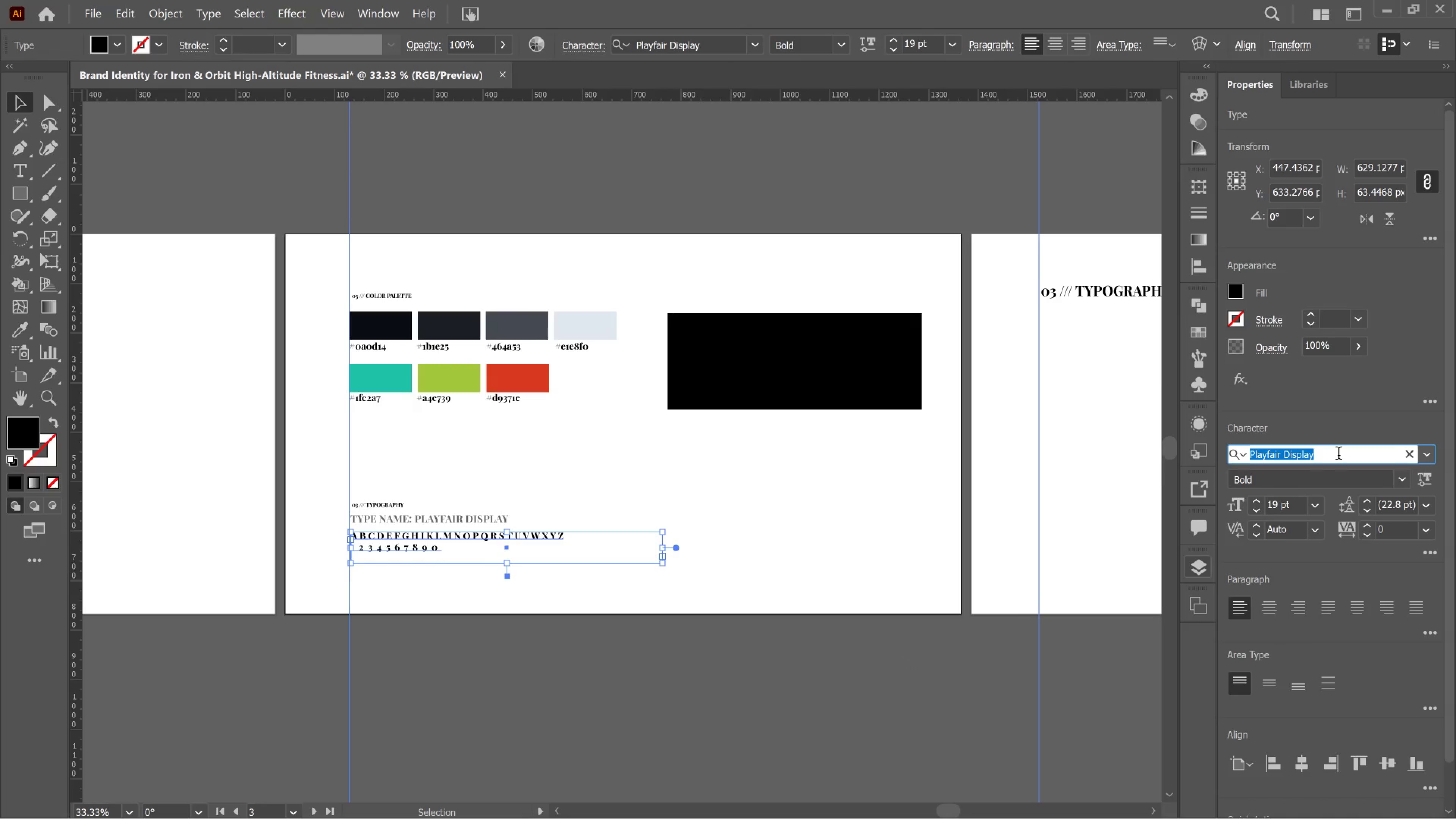 
type(OUTFIT)
 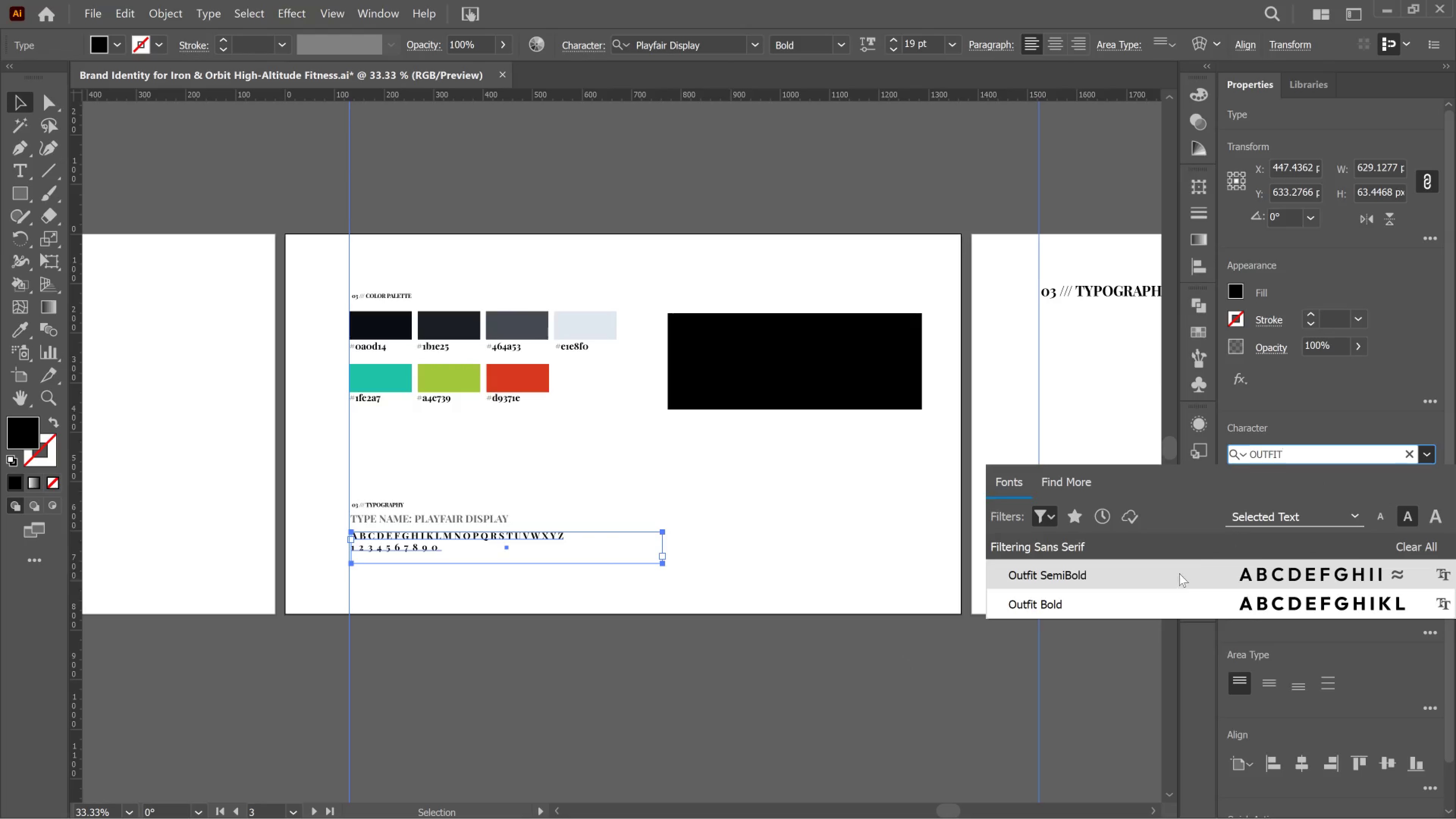 
left_click([1122, 606])
 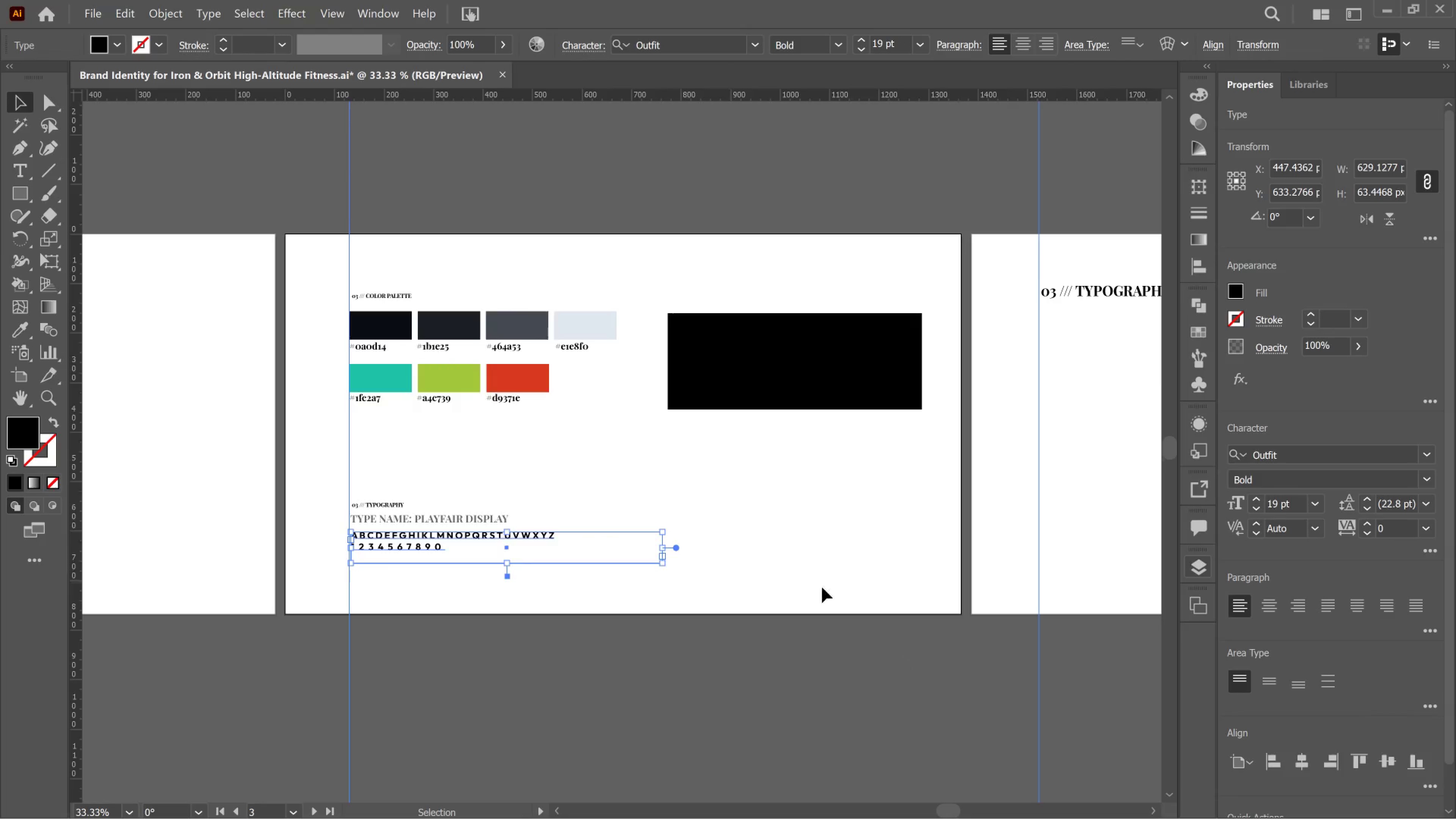 
hold_key(key=AltLeft, duration=0.93)
 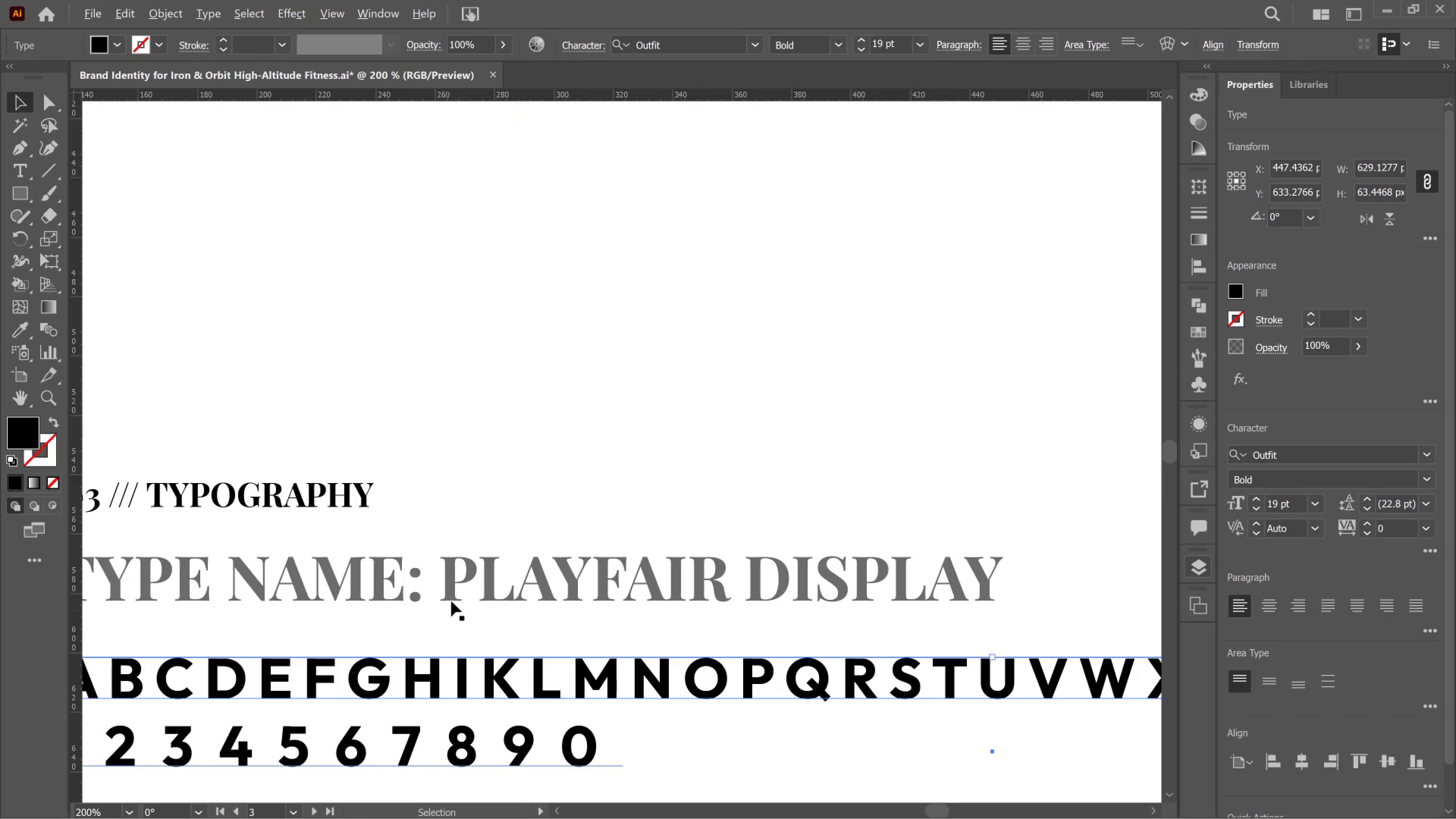 
hold_key(key=AltLeft, duration=0.32)
 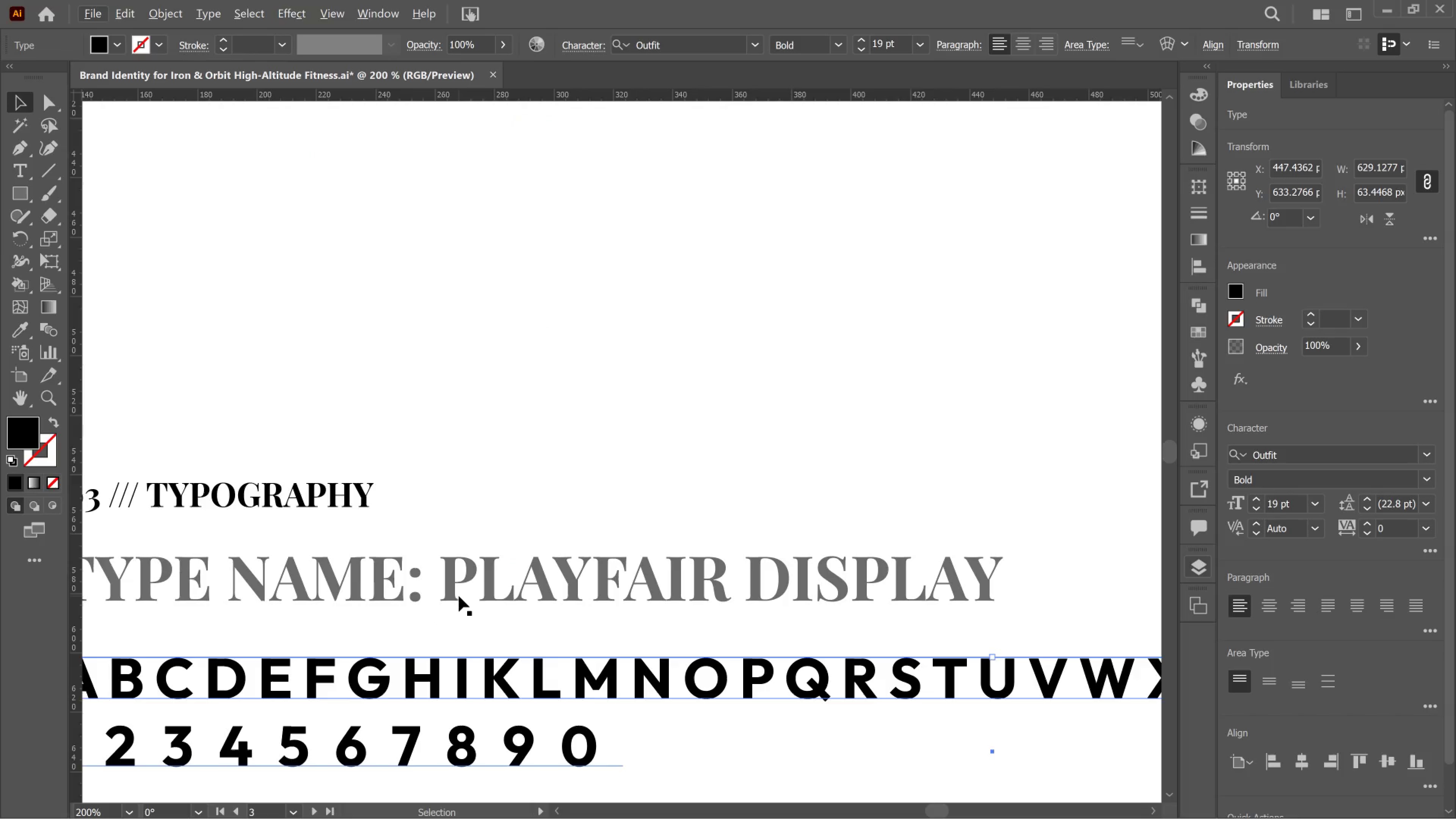 
scroll: coordinate [411, 515], scroll_direction: up, amount: 5.0
 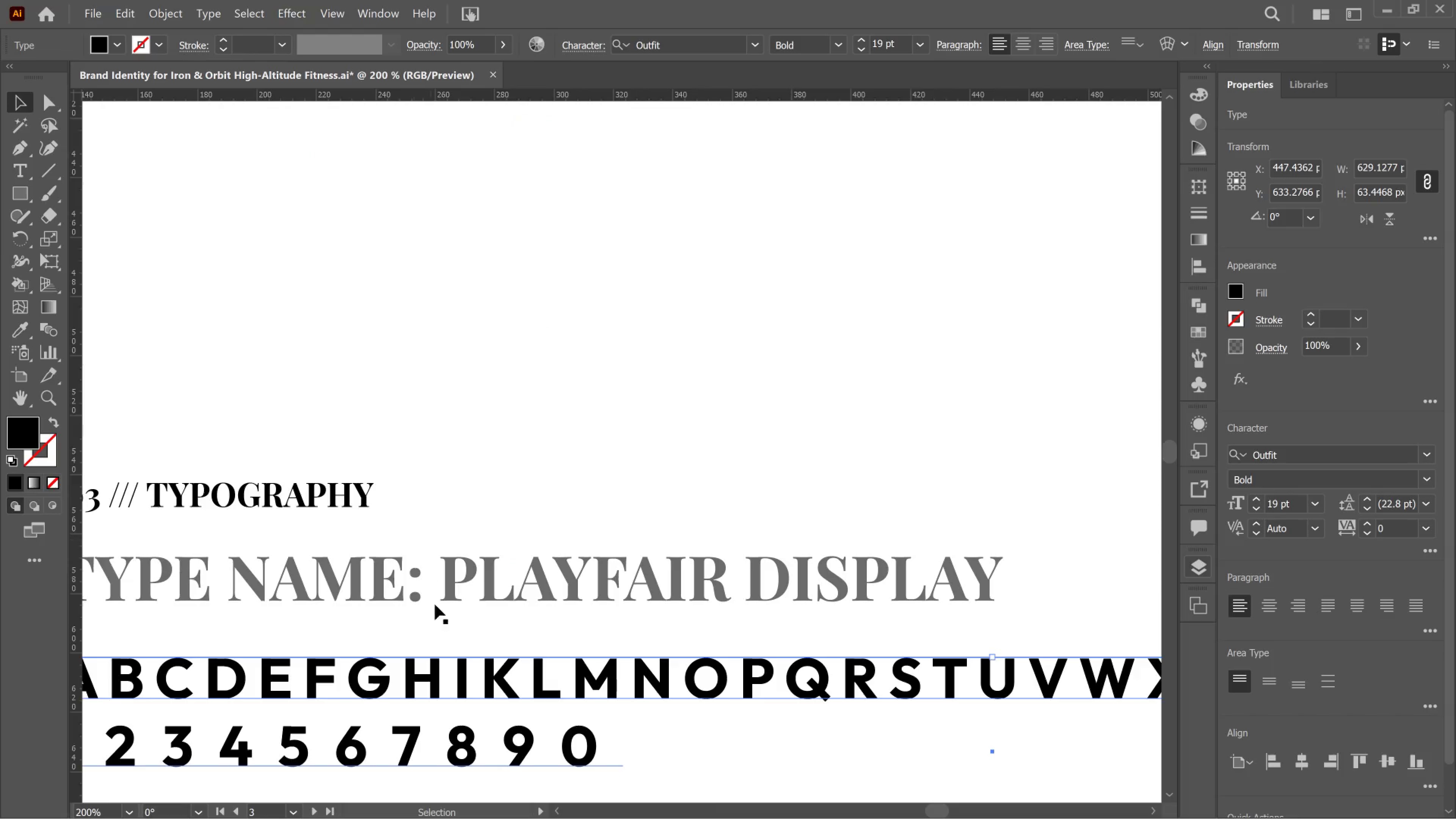 
left_click([459, 596])
 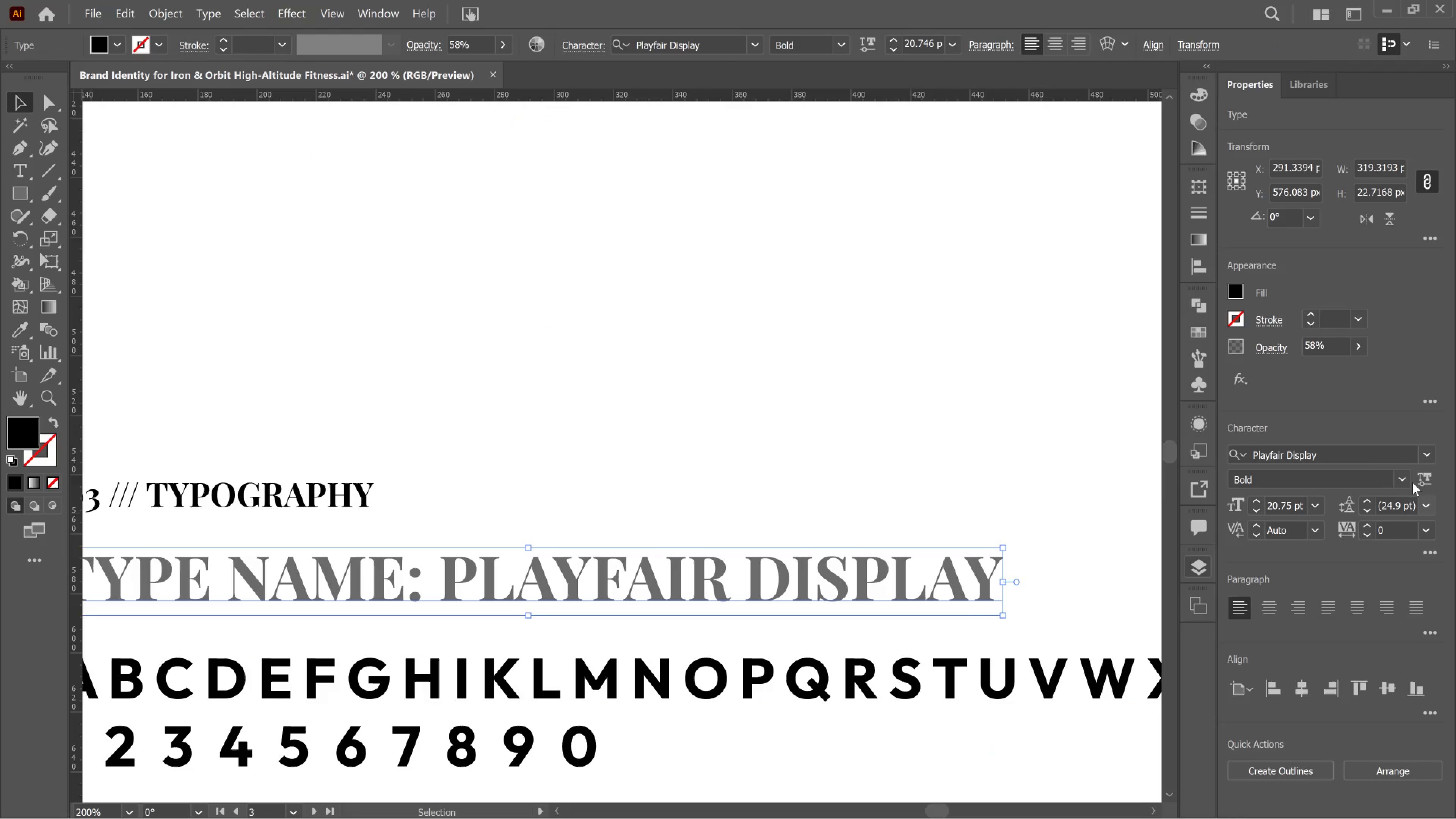 
left_click([1368, 459])
 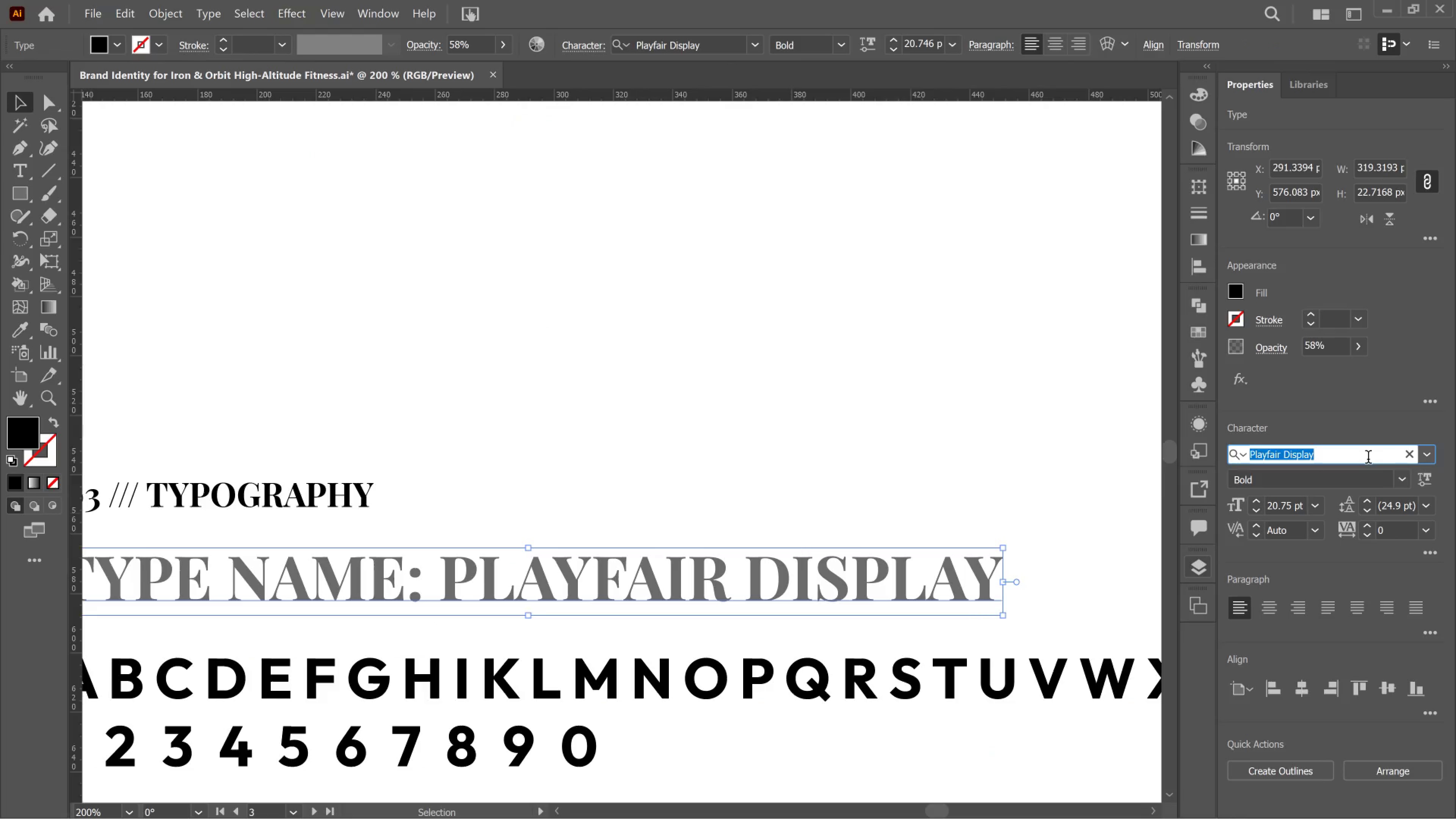 
type(OUT)
 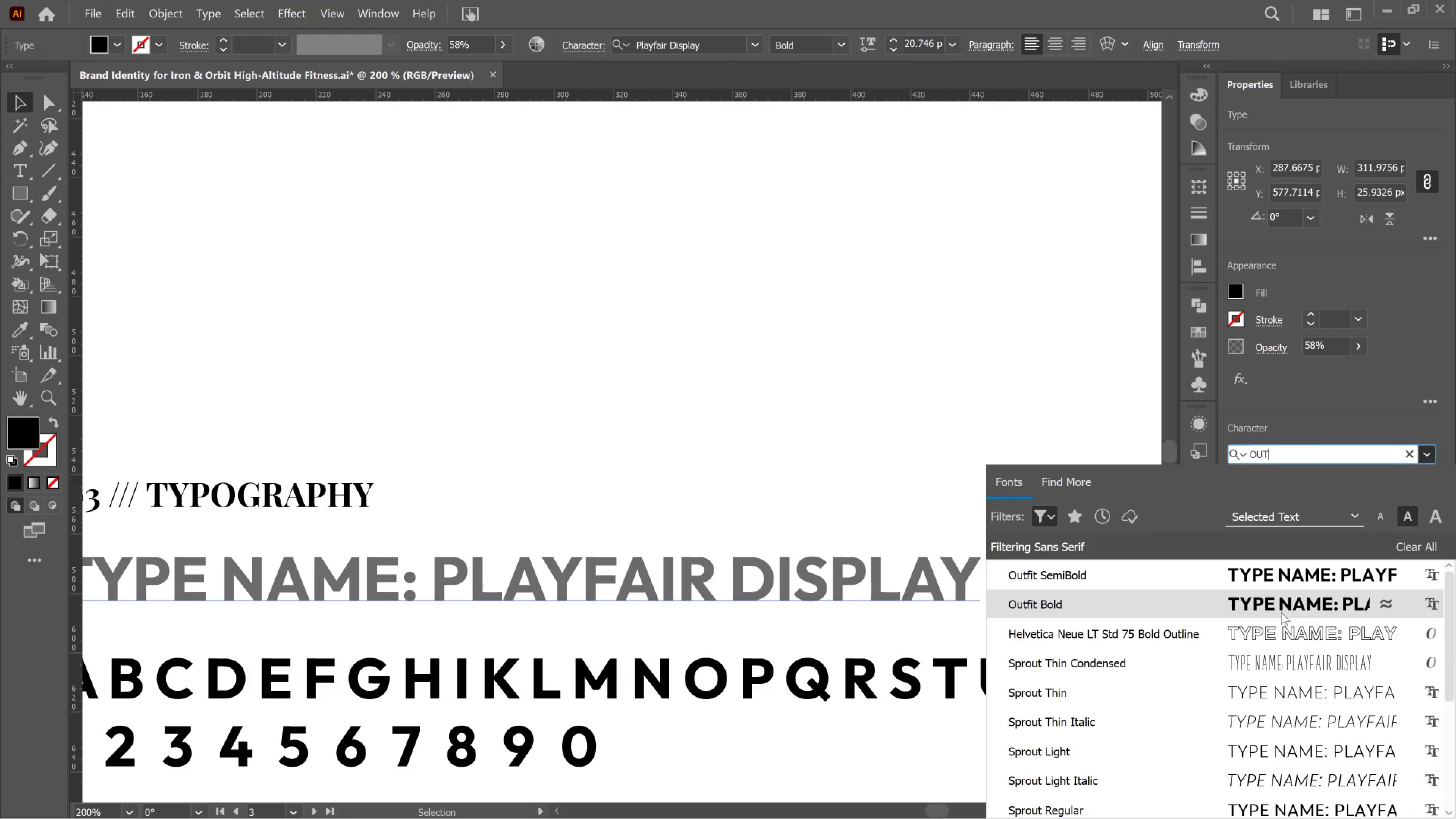 
left_click([1281, 612])
 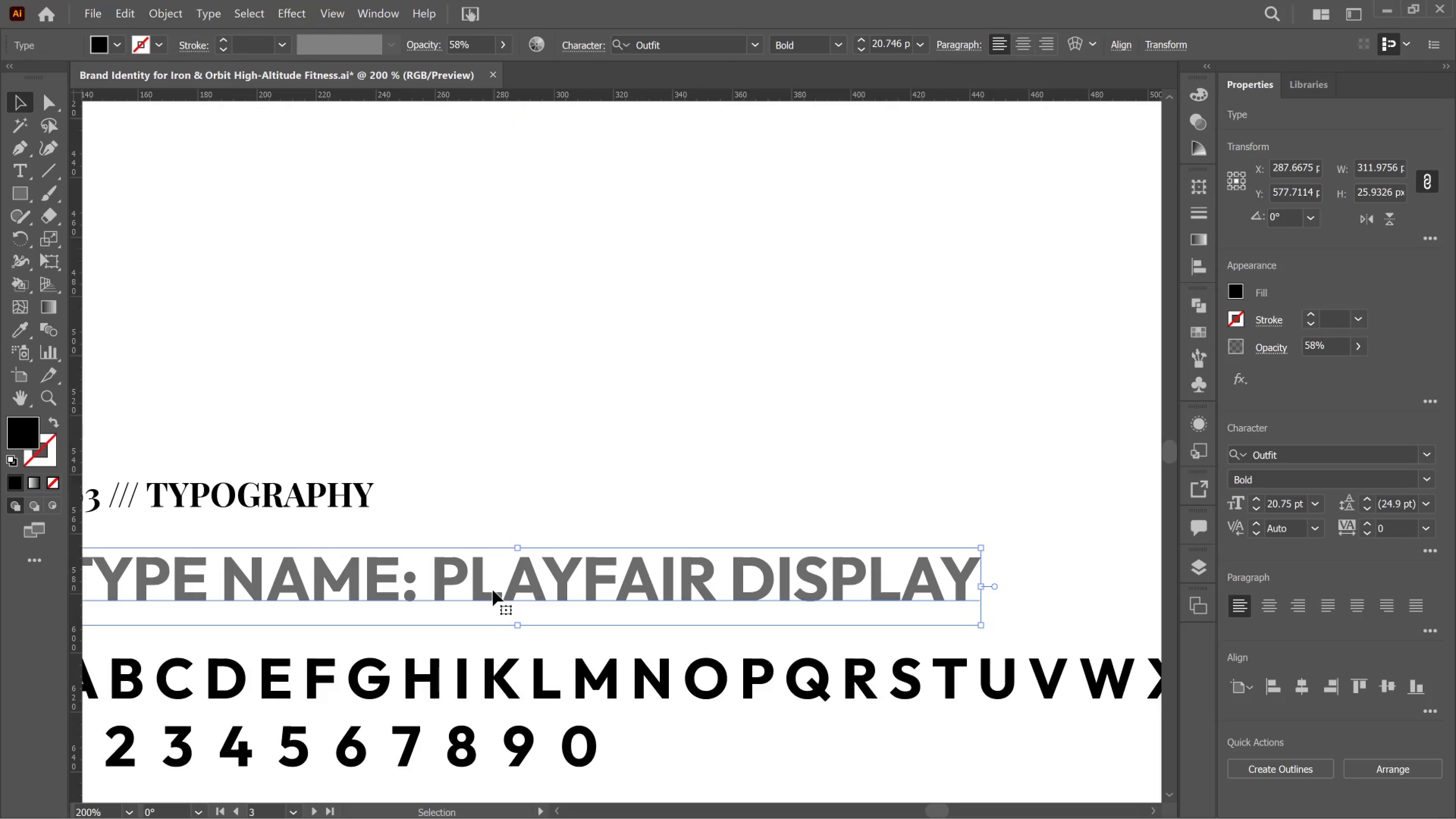 
key(T)
 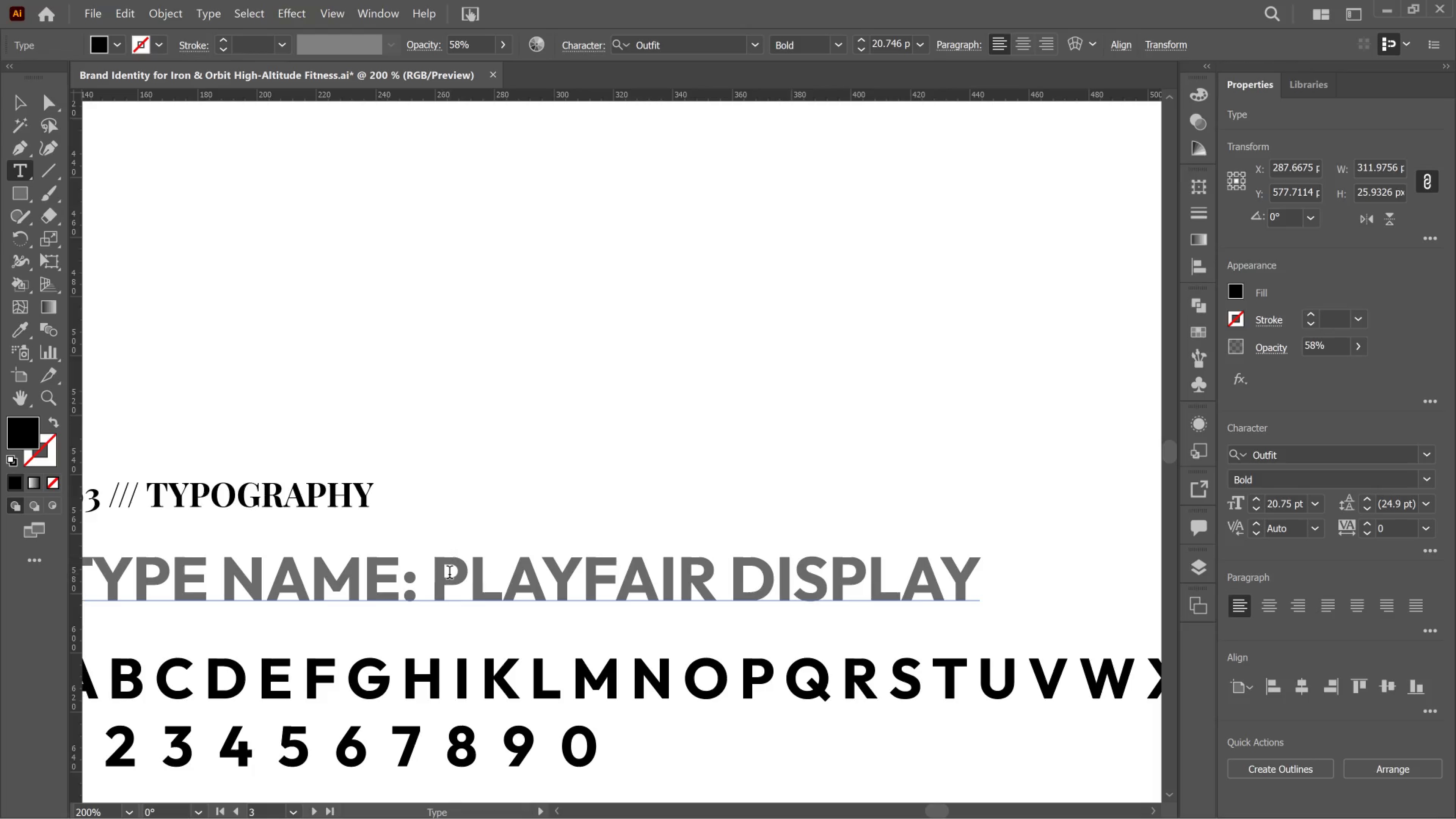 
left_click_drag(start_coordinate=[436, 567], to_coordinate=[1165, 556])
 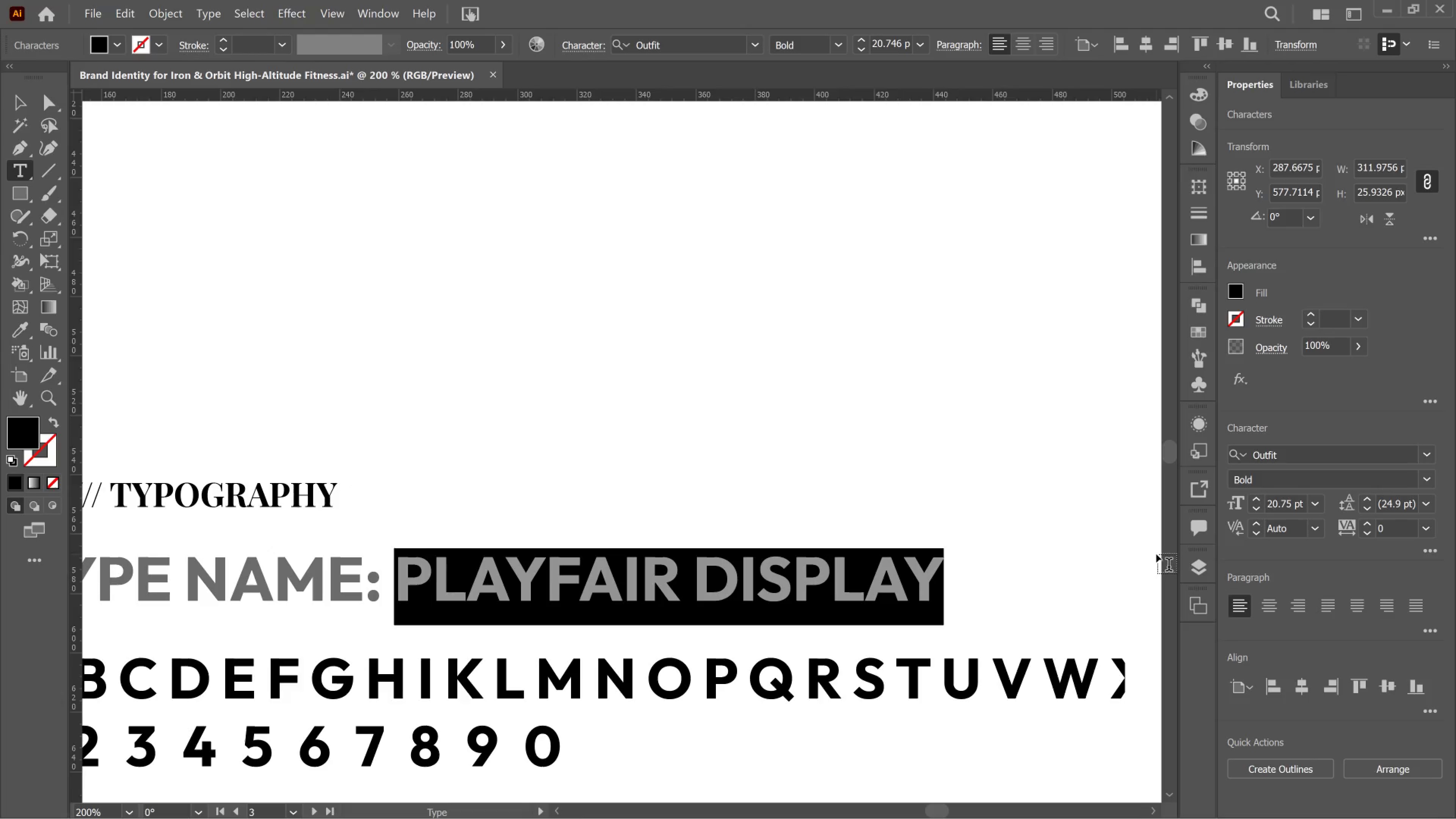 
type(OUTFIT)
 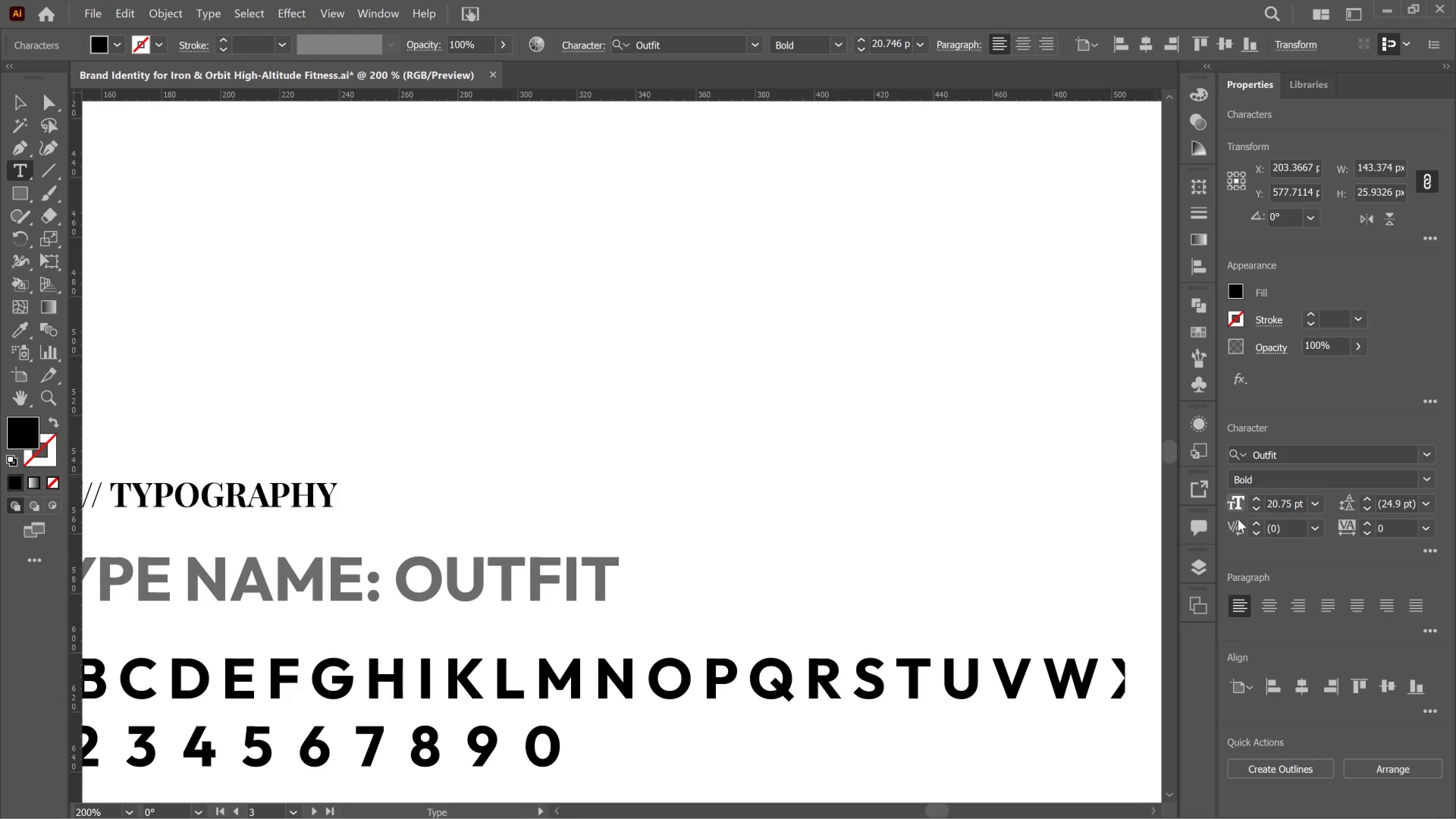 
hold_key(key=AltLeft, duration=0.43)
 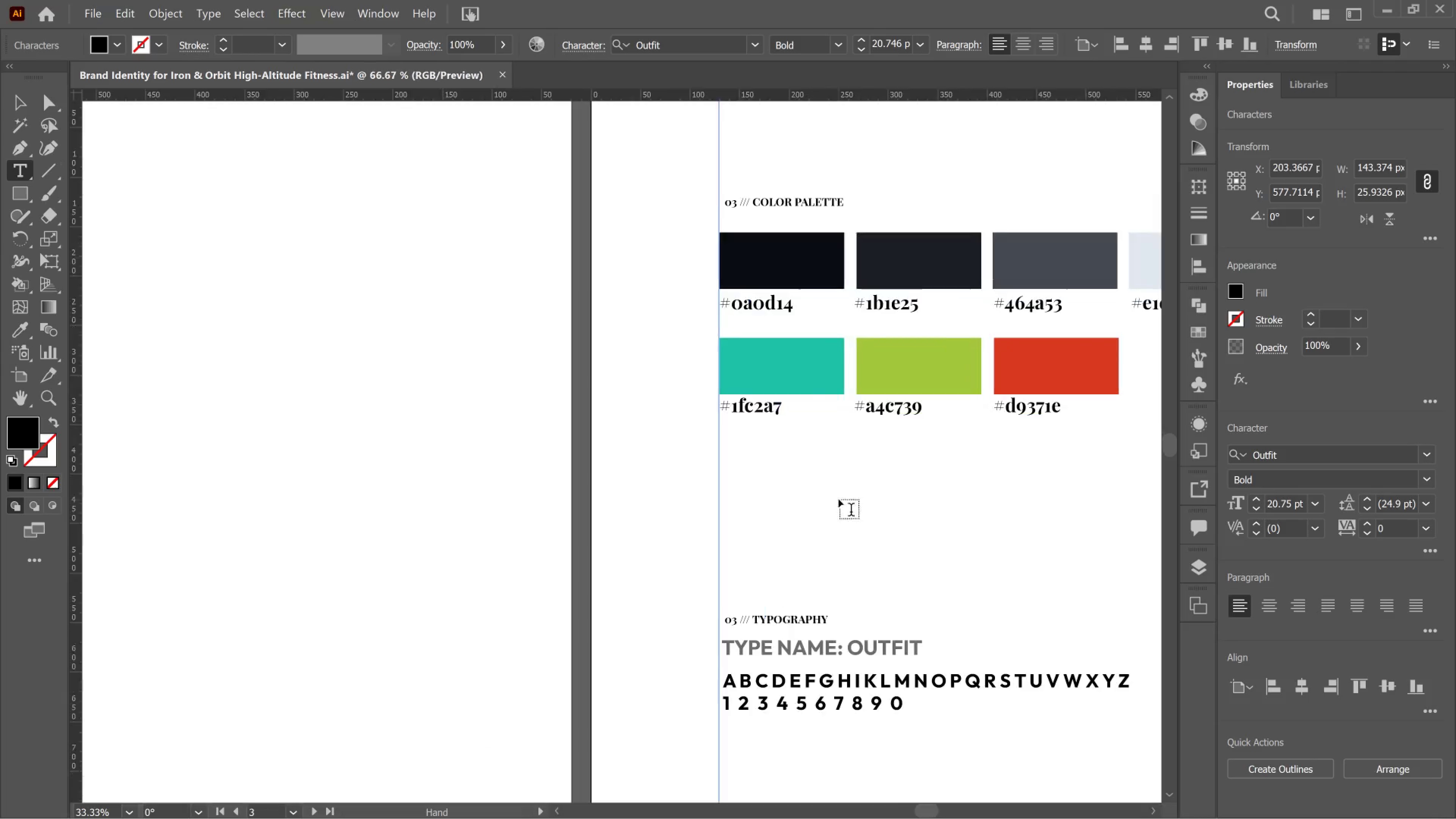 
key(Alt+AltLeft)
 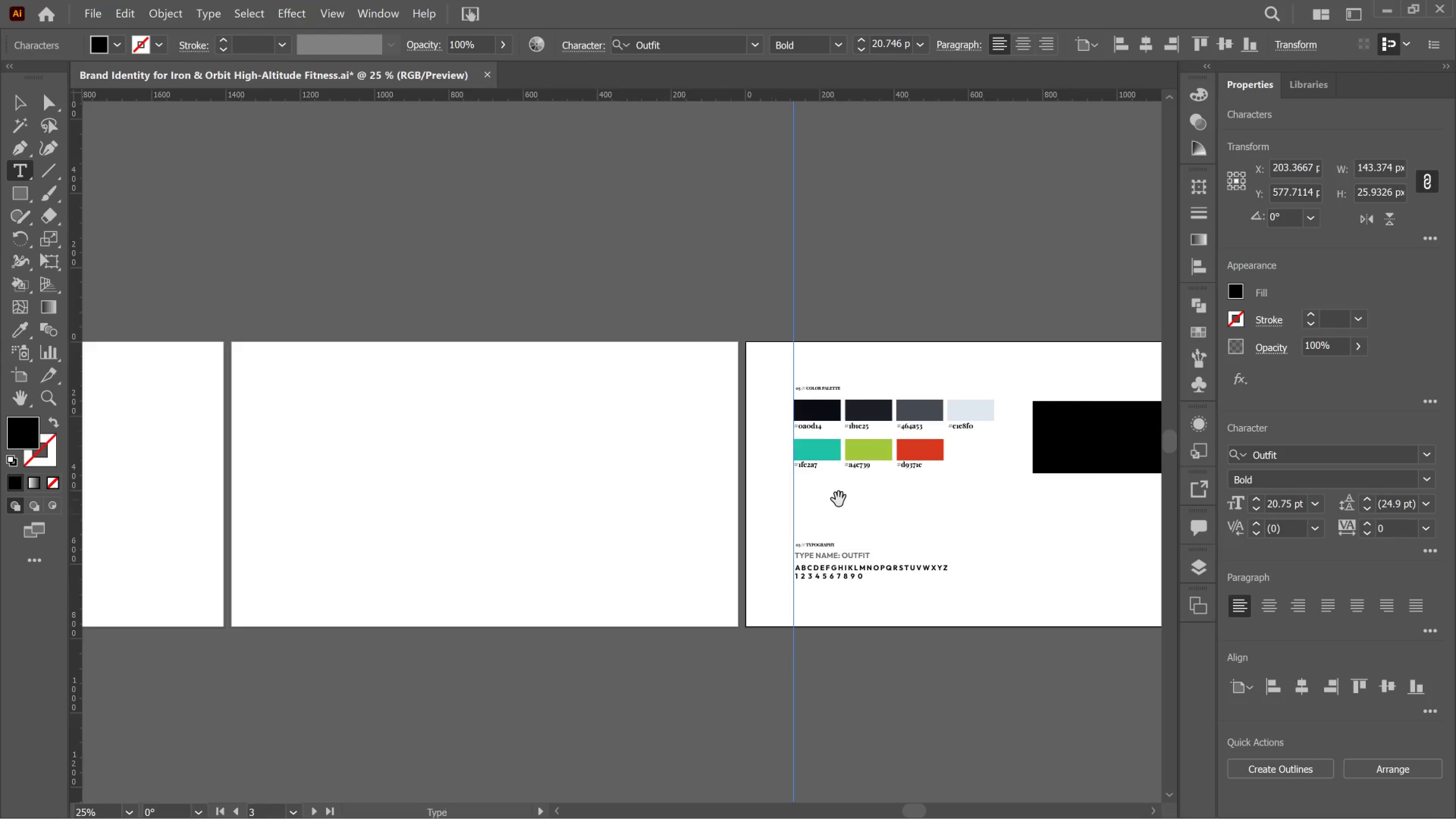 
scroll: coordinate [885, 554], scroll_direction: down, amount: 6.0
 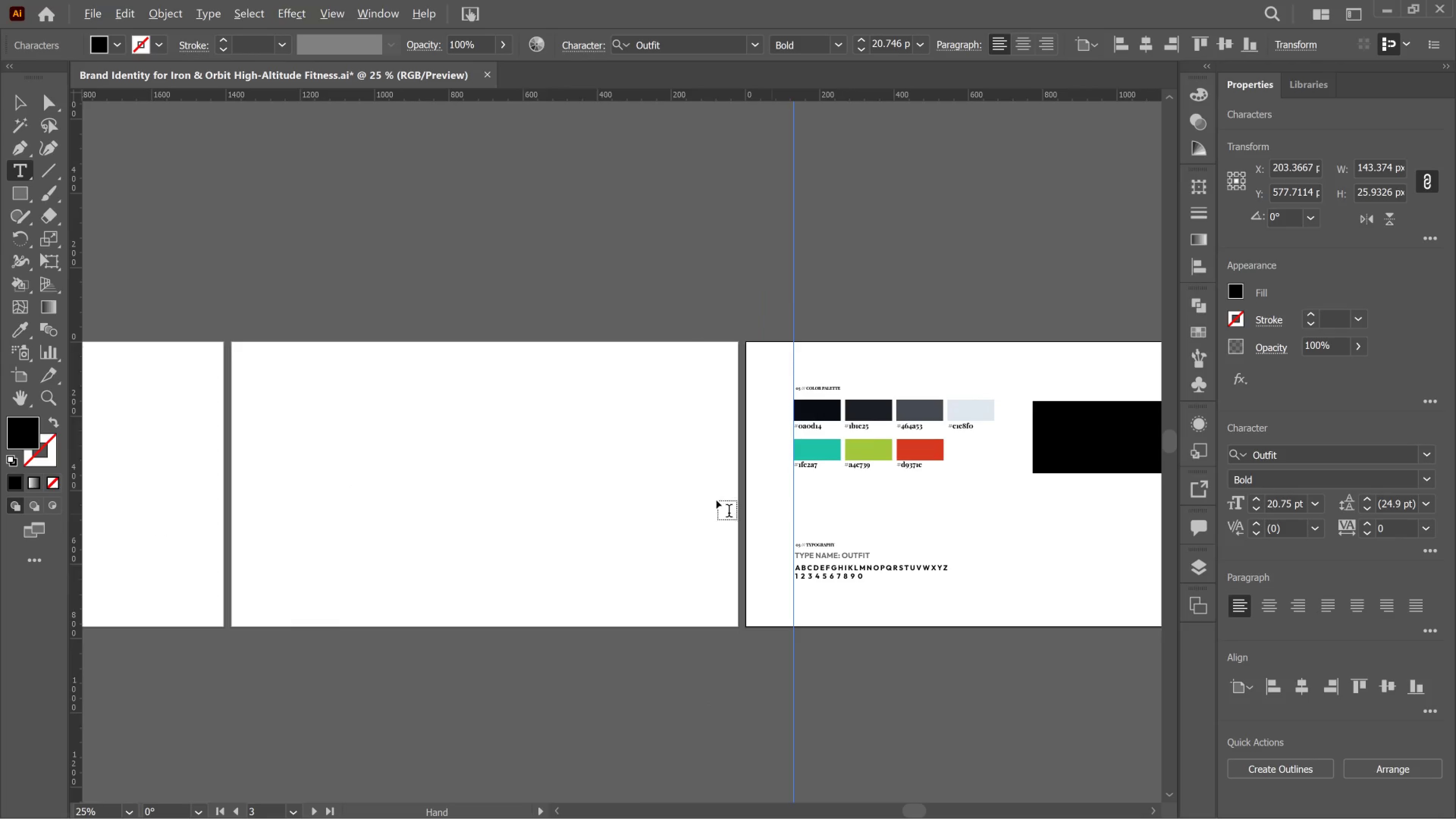 
scroll: coordinate [839, 499], scroll_direction: up, amount: 3.0
 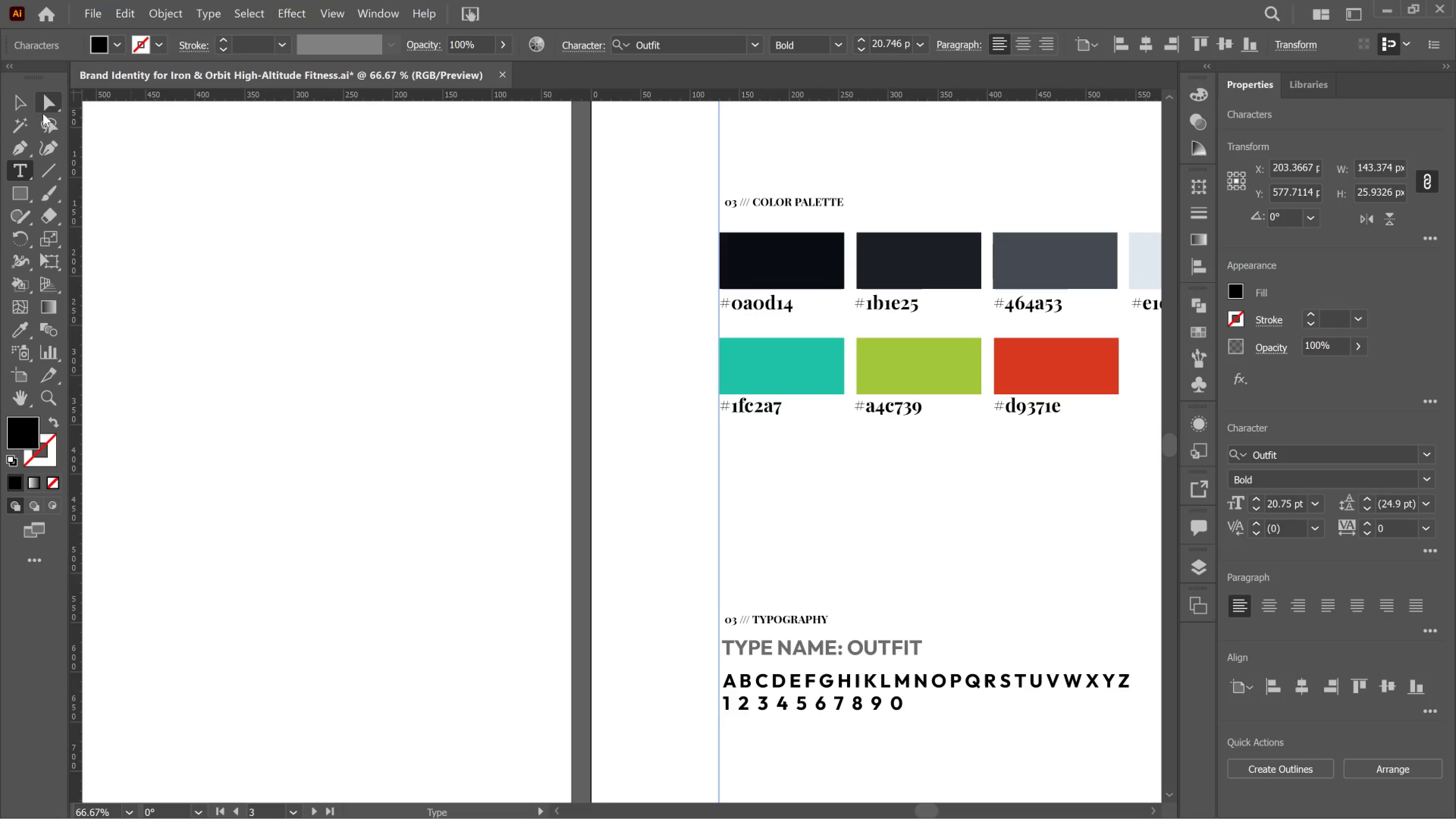 
left_click([33, 100])
 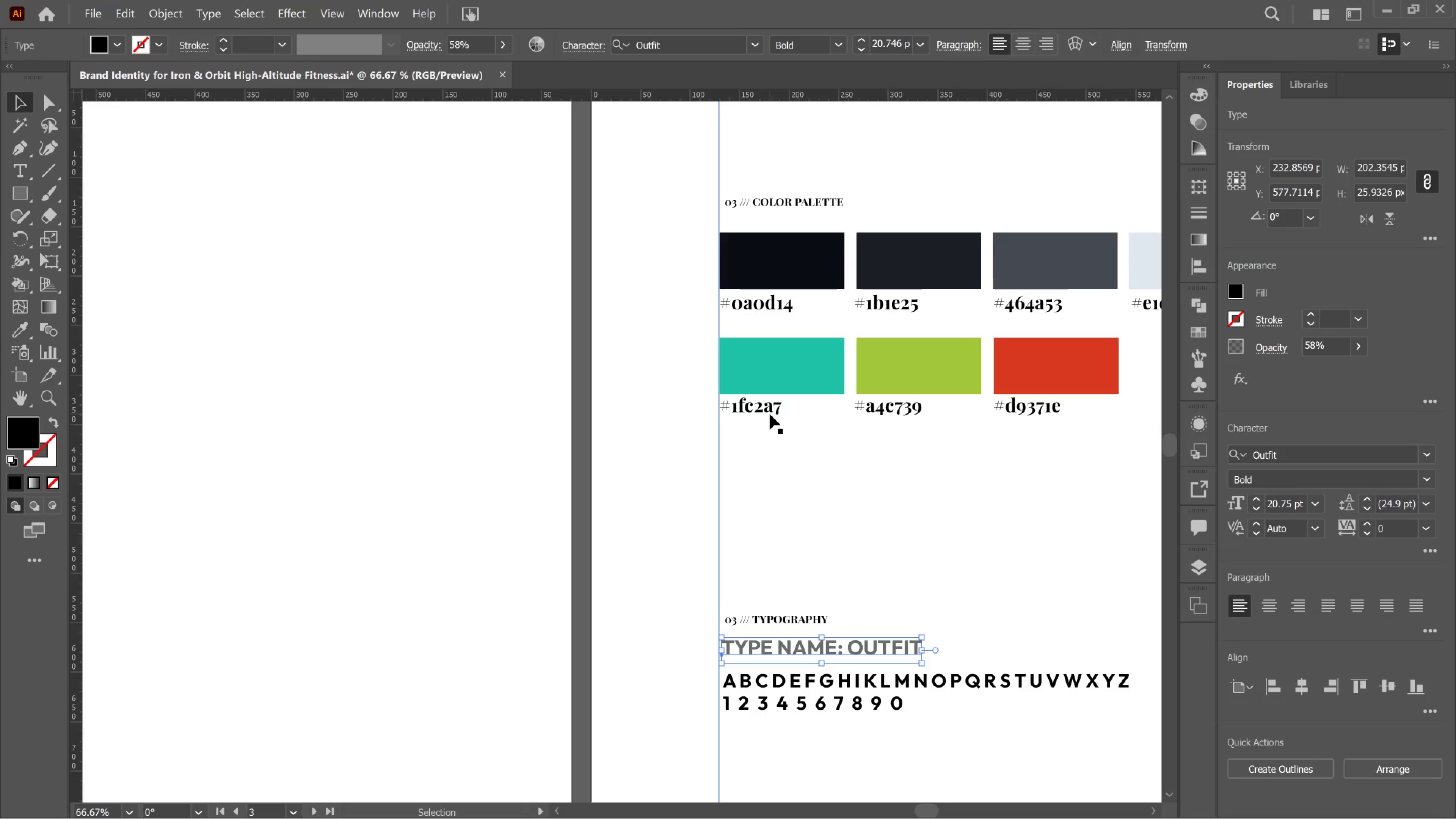 
left_click([760, 410])
 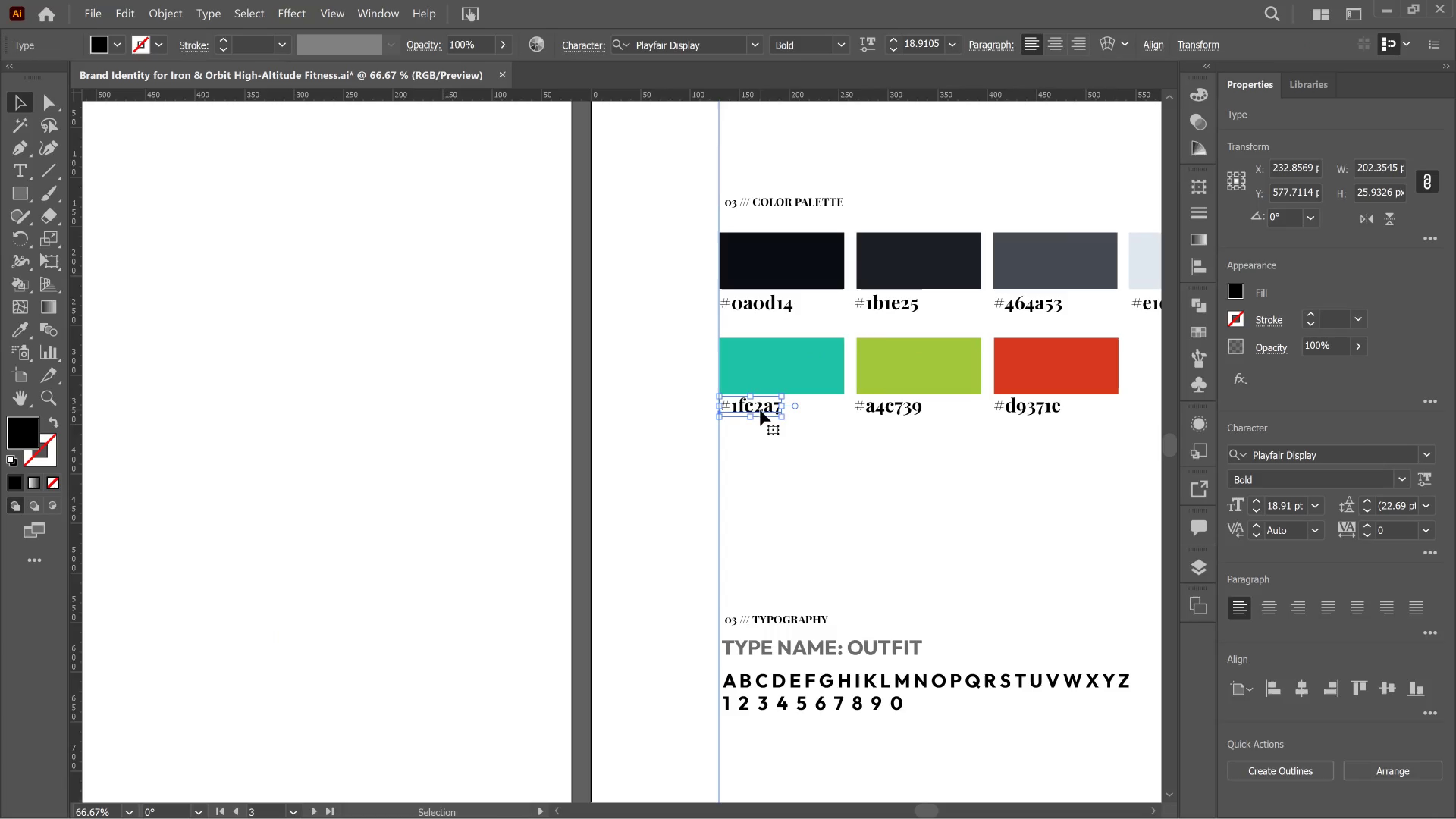 
hold_key(key=ShiftLeft, duration=5.67)
left_click([872, 408])
 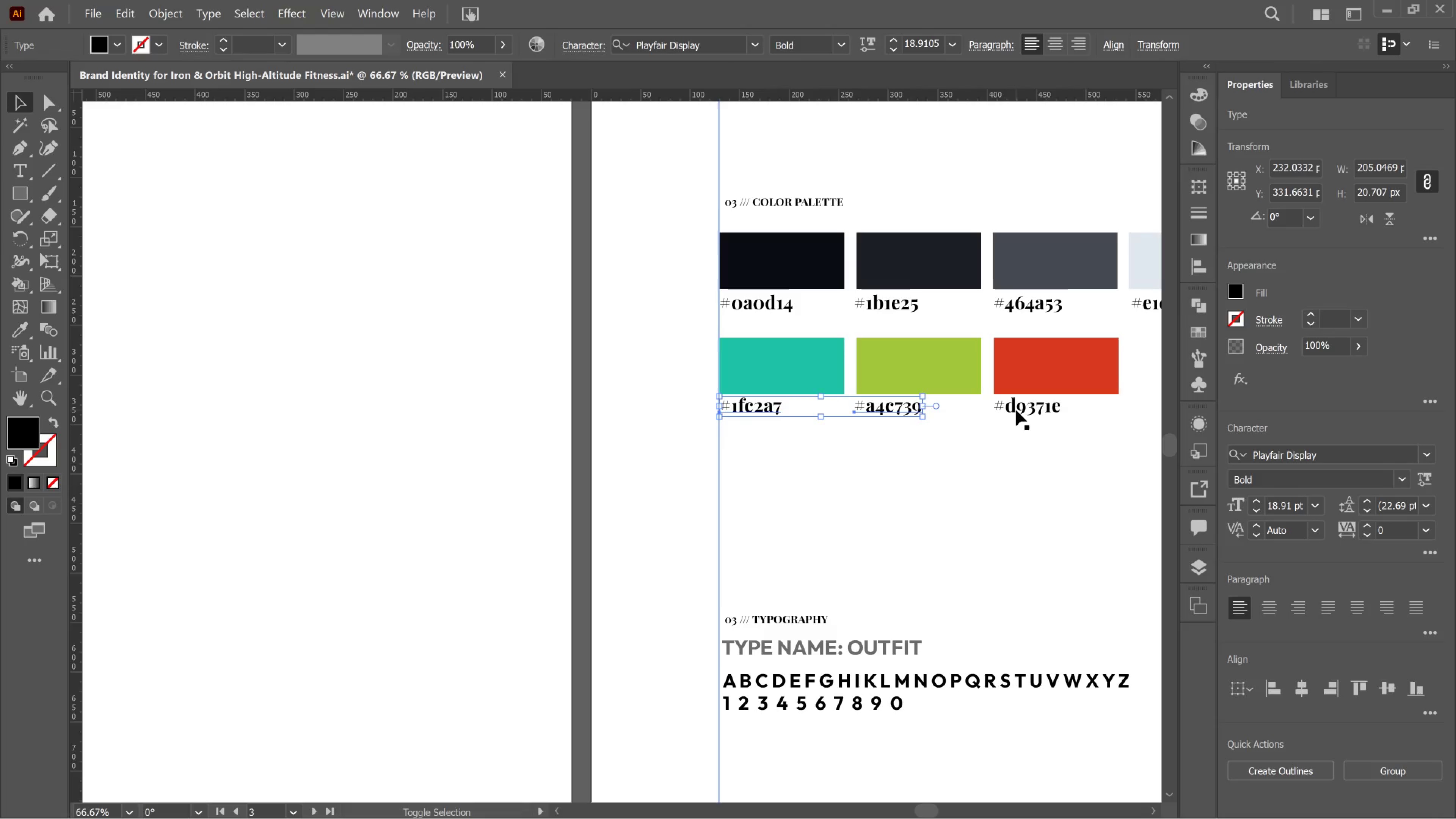 
left_click_drag(start_coordinate=[1016, 410], to_coordinate=[1018, 410])
 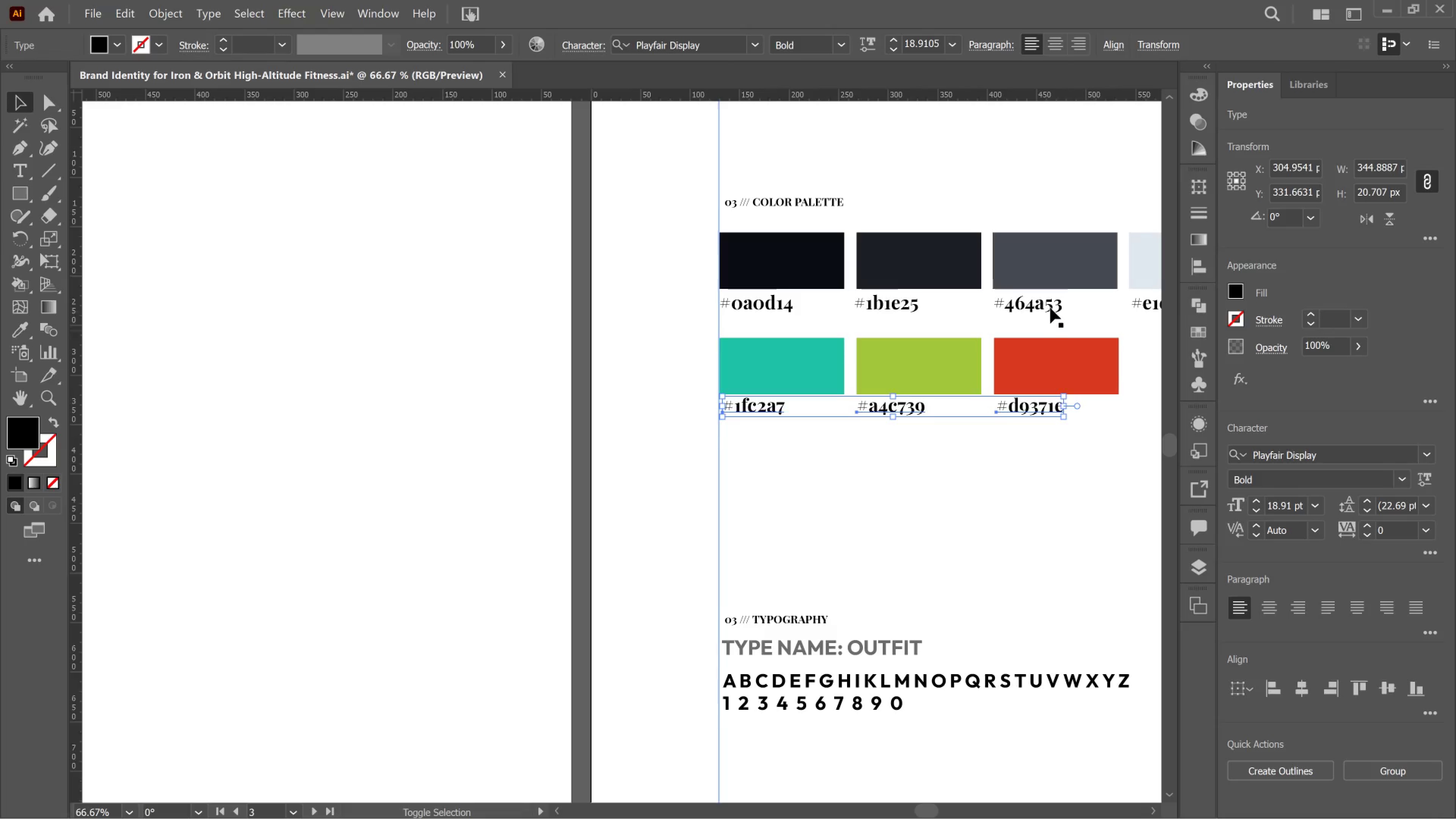 
left_click([1050, 306])
 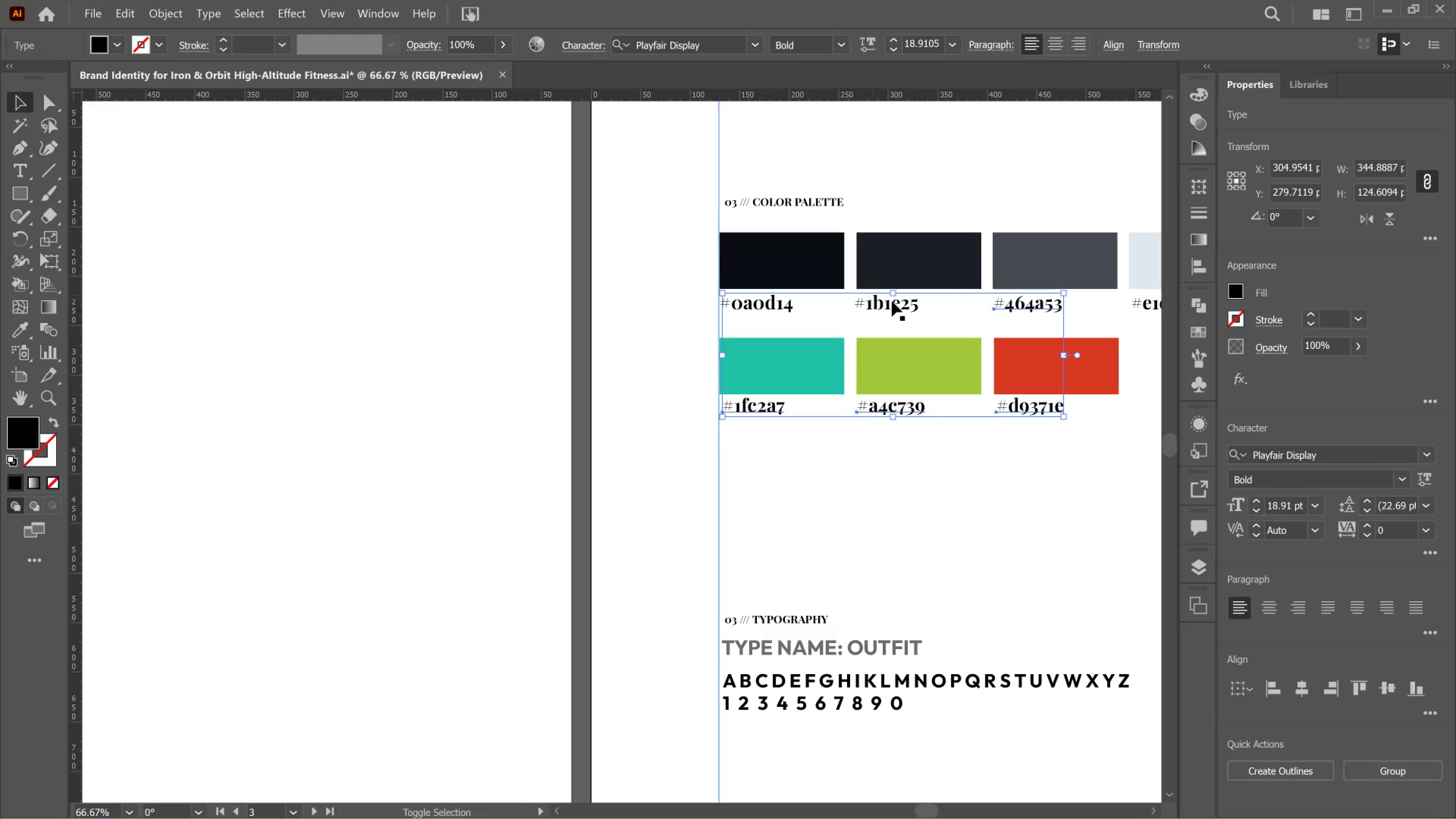 
left_click([892, 301])
 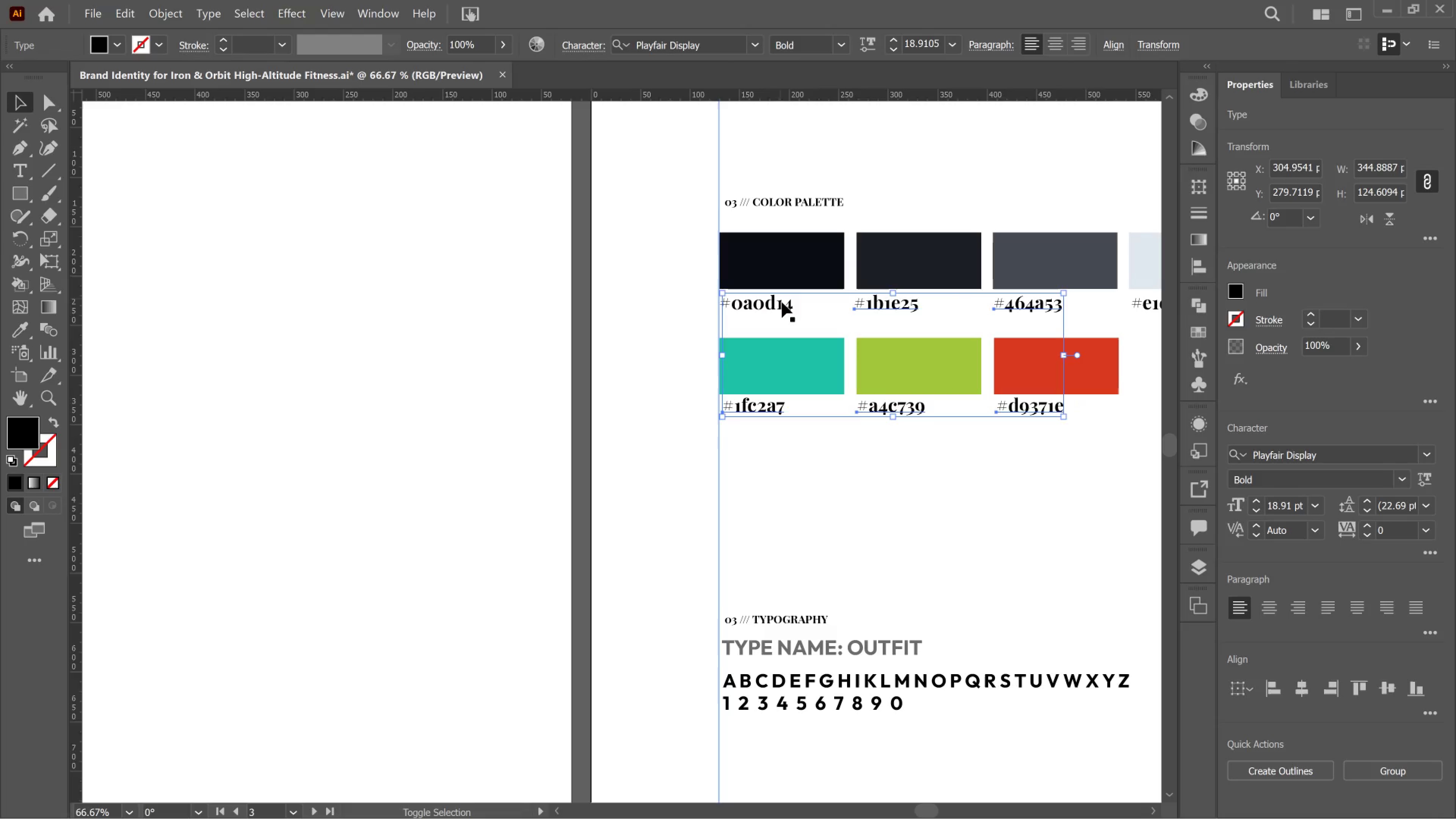 
left_click([784, 302])
 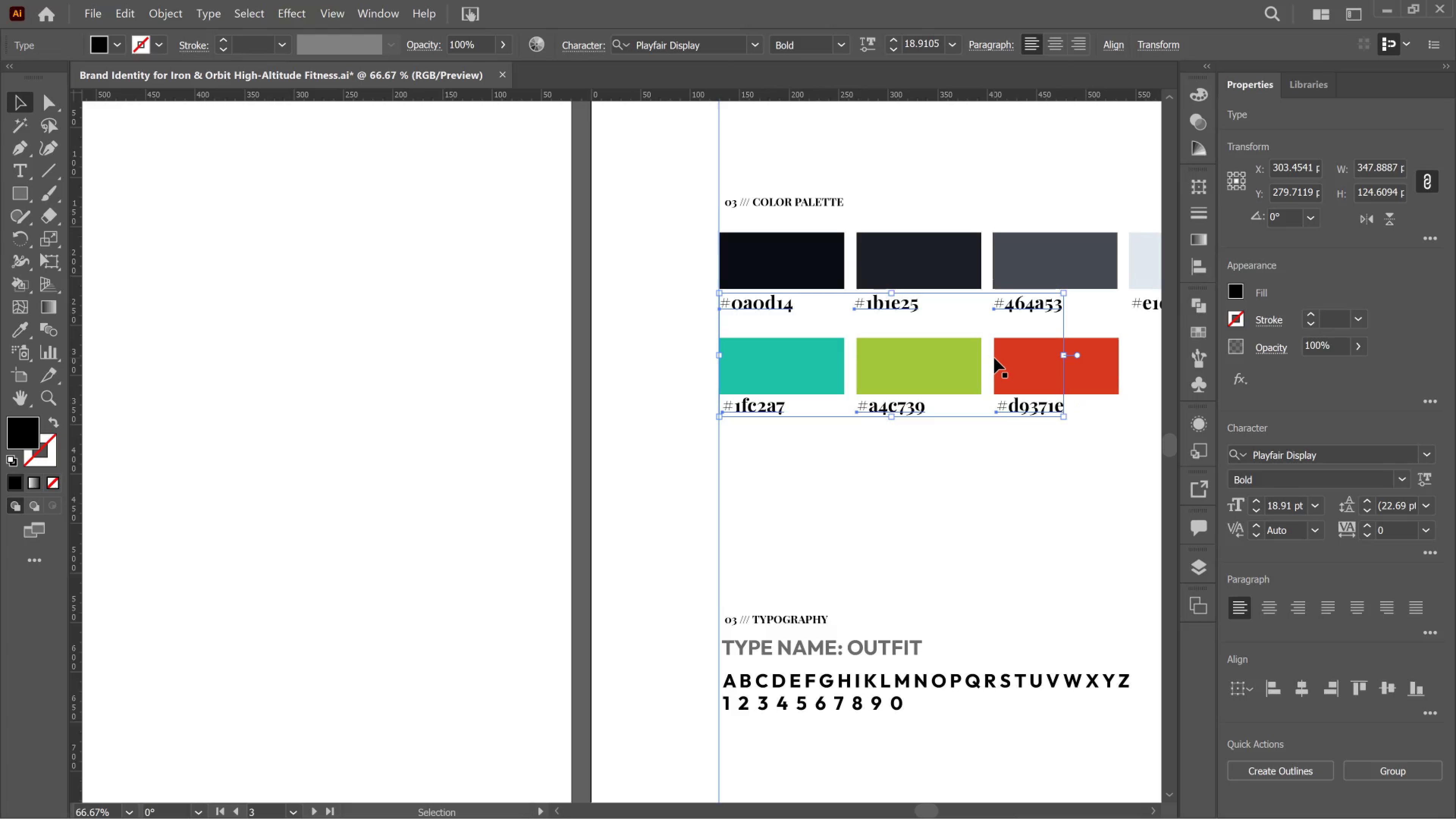 
hold_key(key=Space, duration=0.7)
 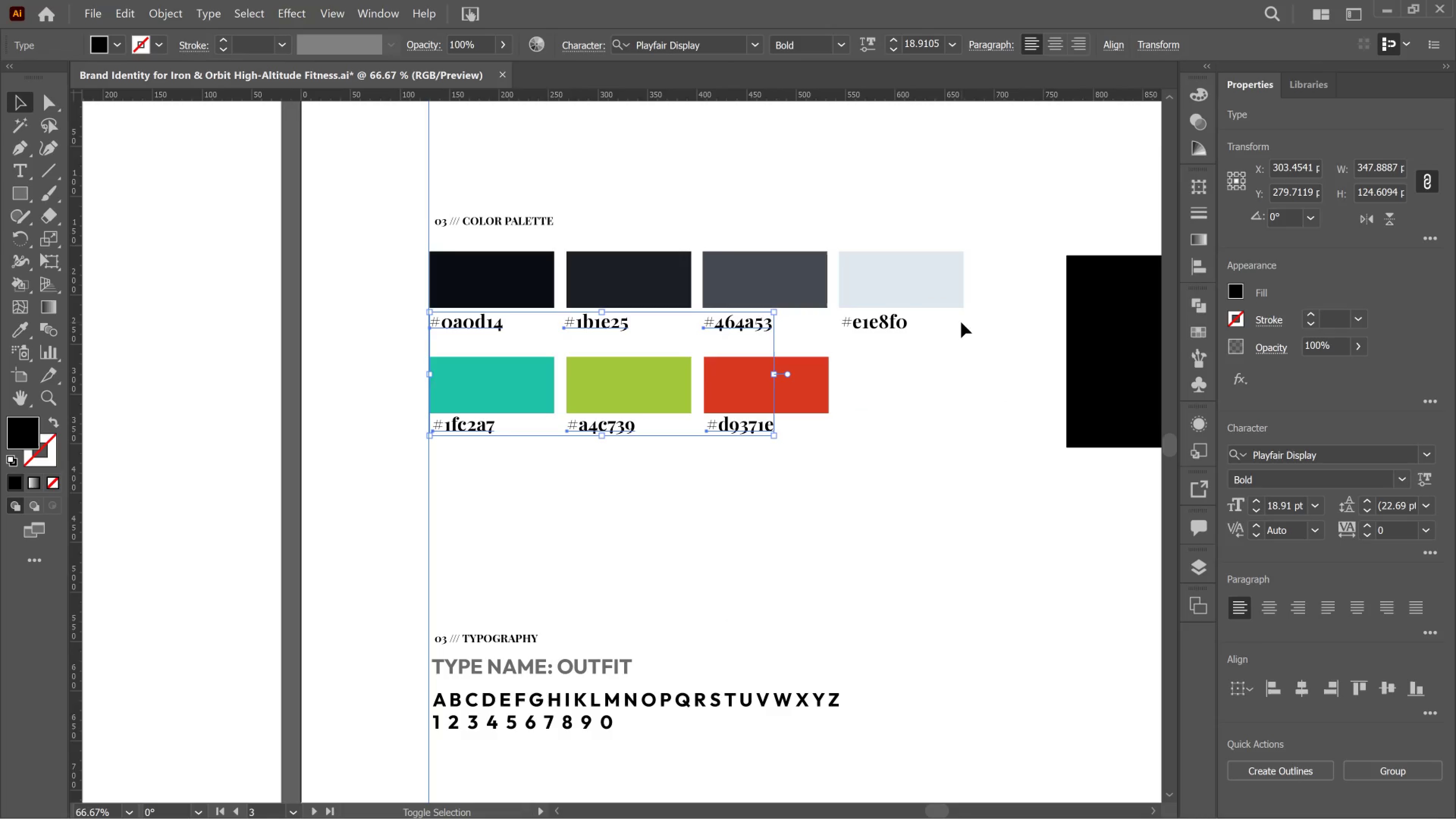 
left_click_drag(start_coordinate=[991, 356], to_coordinate=[701, 375])
 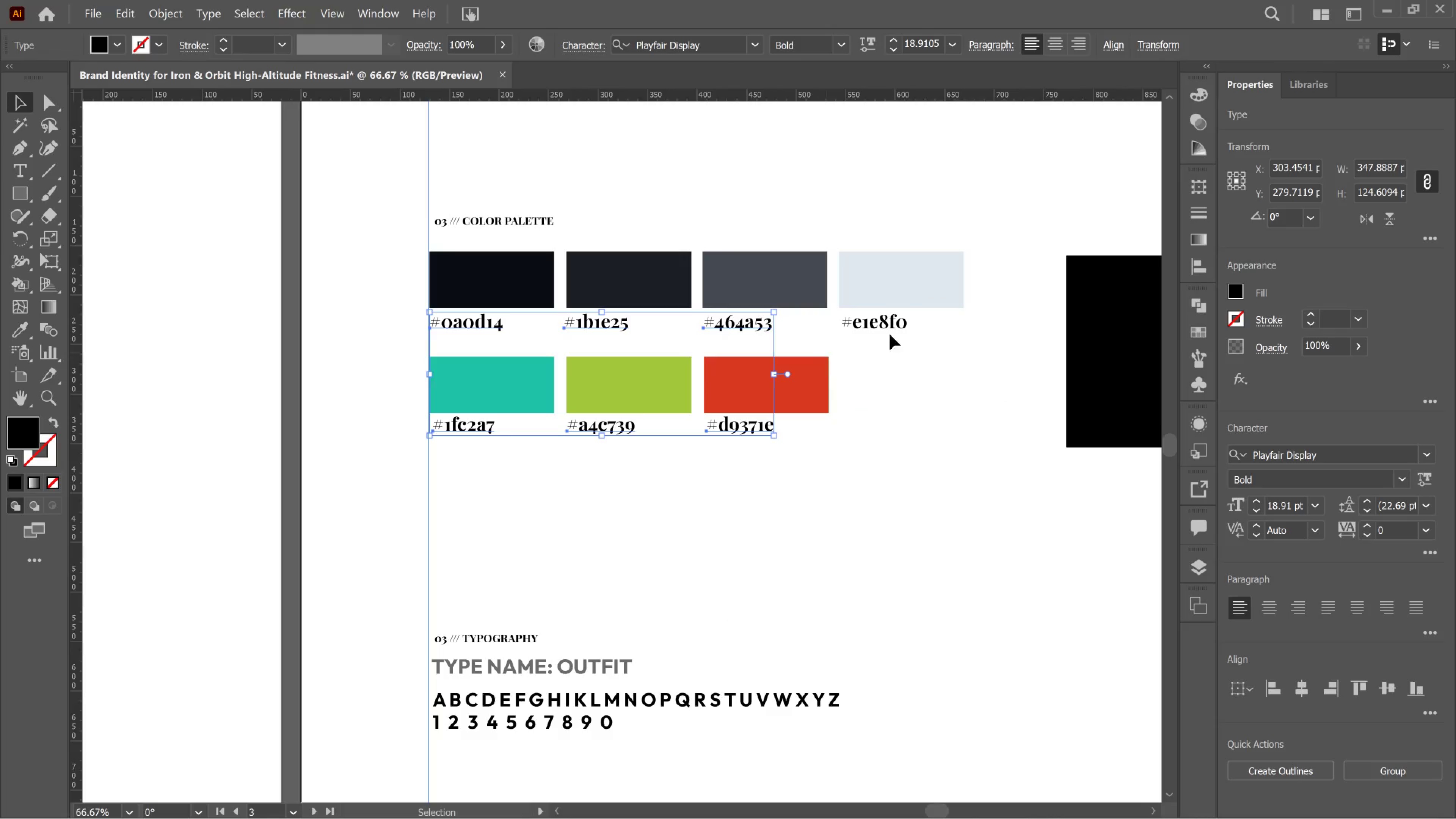 
hold_key(key=ShiftLeft, duration=1.09)
left_click([874, 324])
 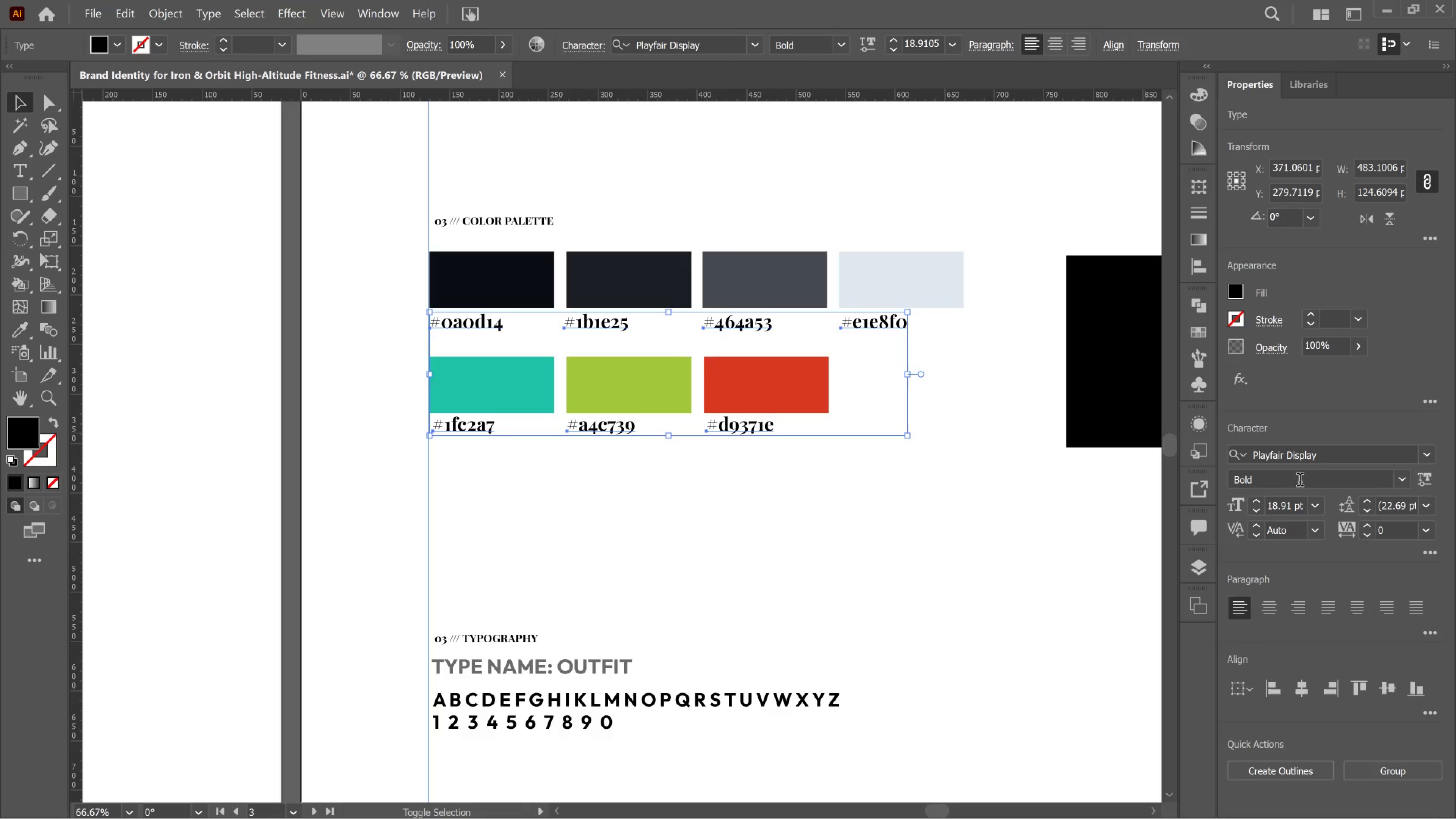 
left_click([1321, 454])
 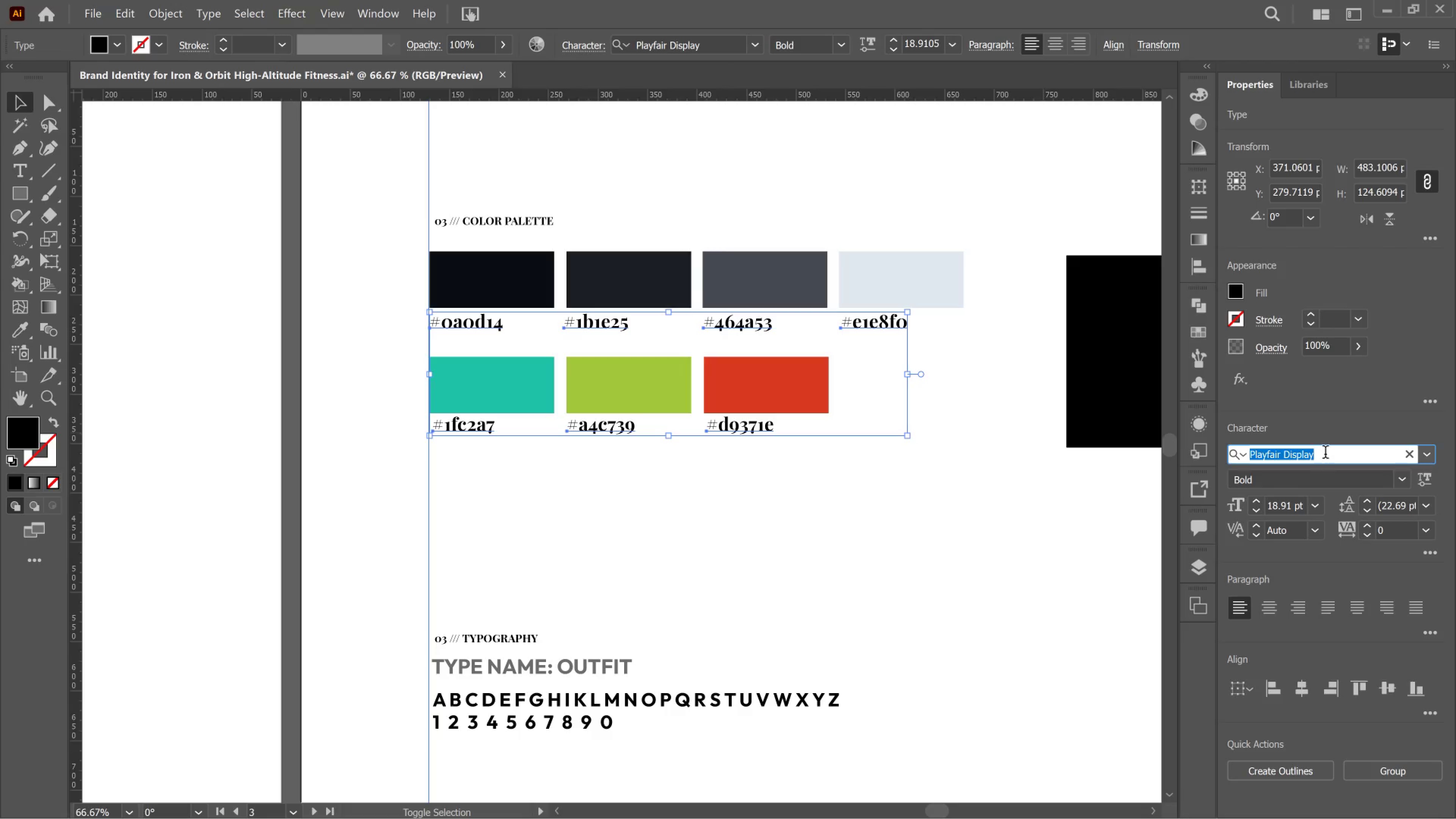 
type(OUTFIT)
 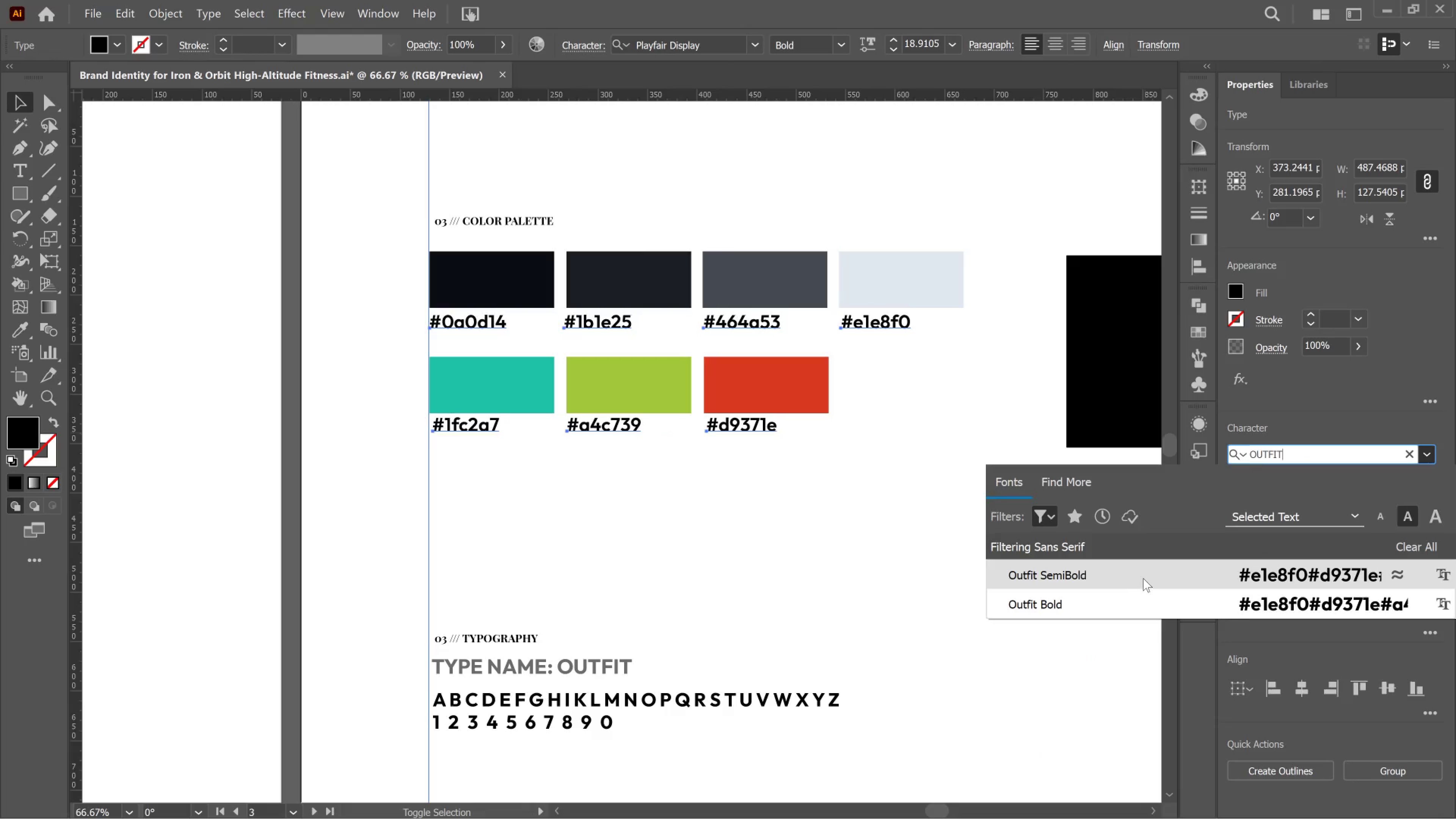 
left_click([1143, 578])
 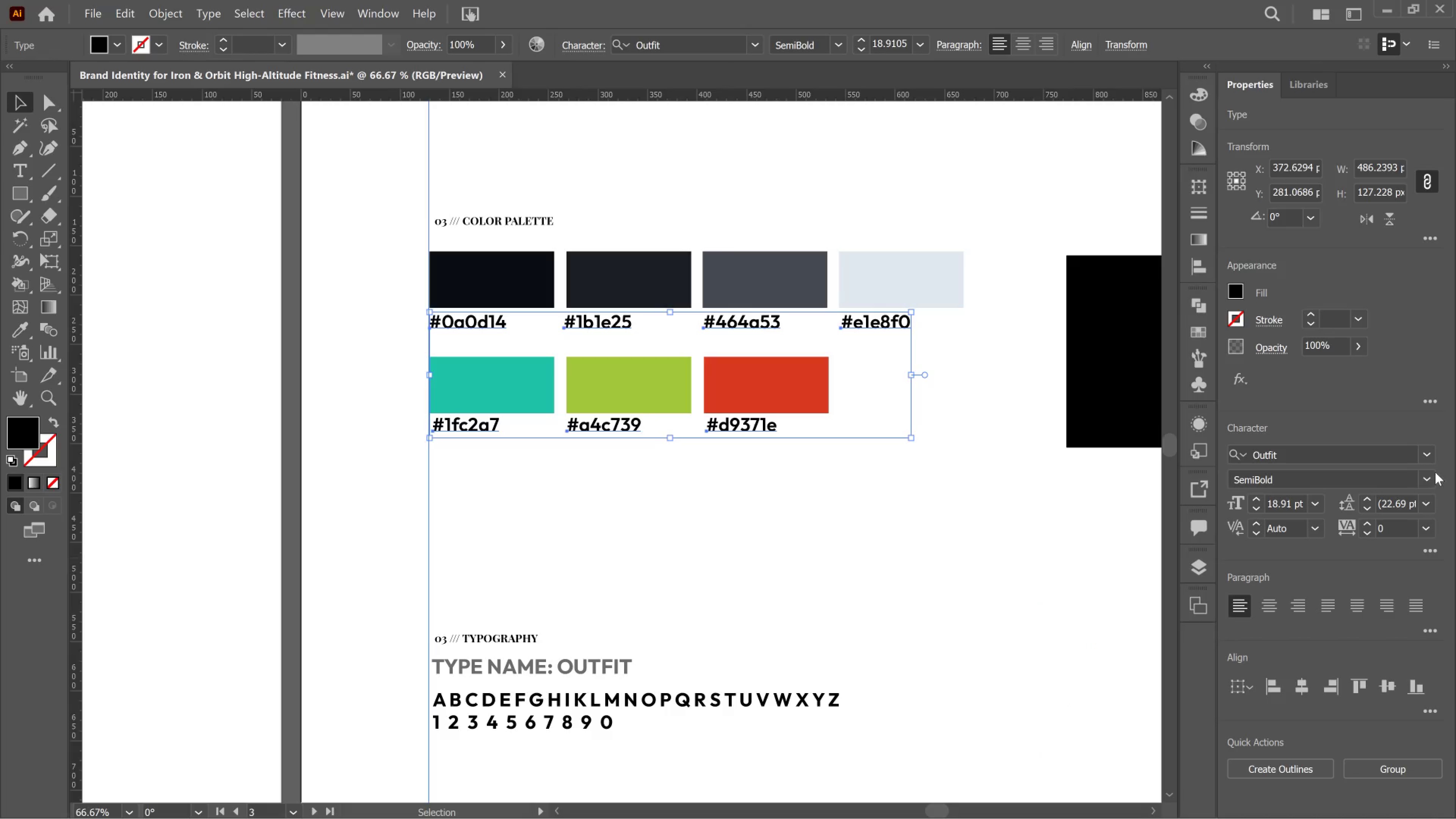 
left_click([1429, 481])
 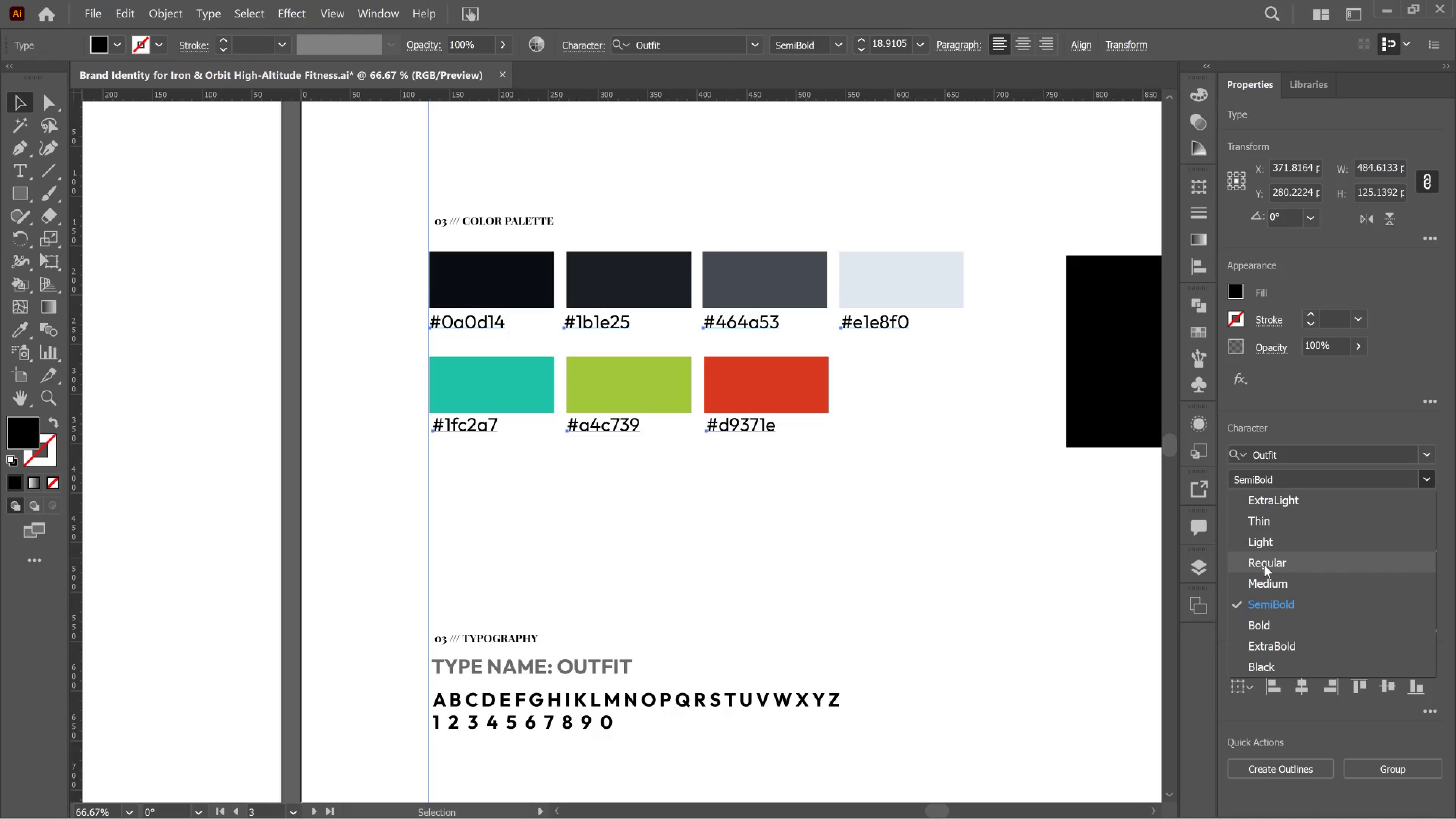 
left_click([1264, 565])
 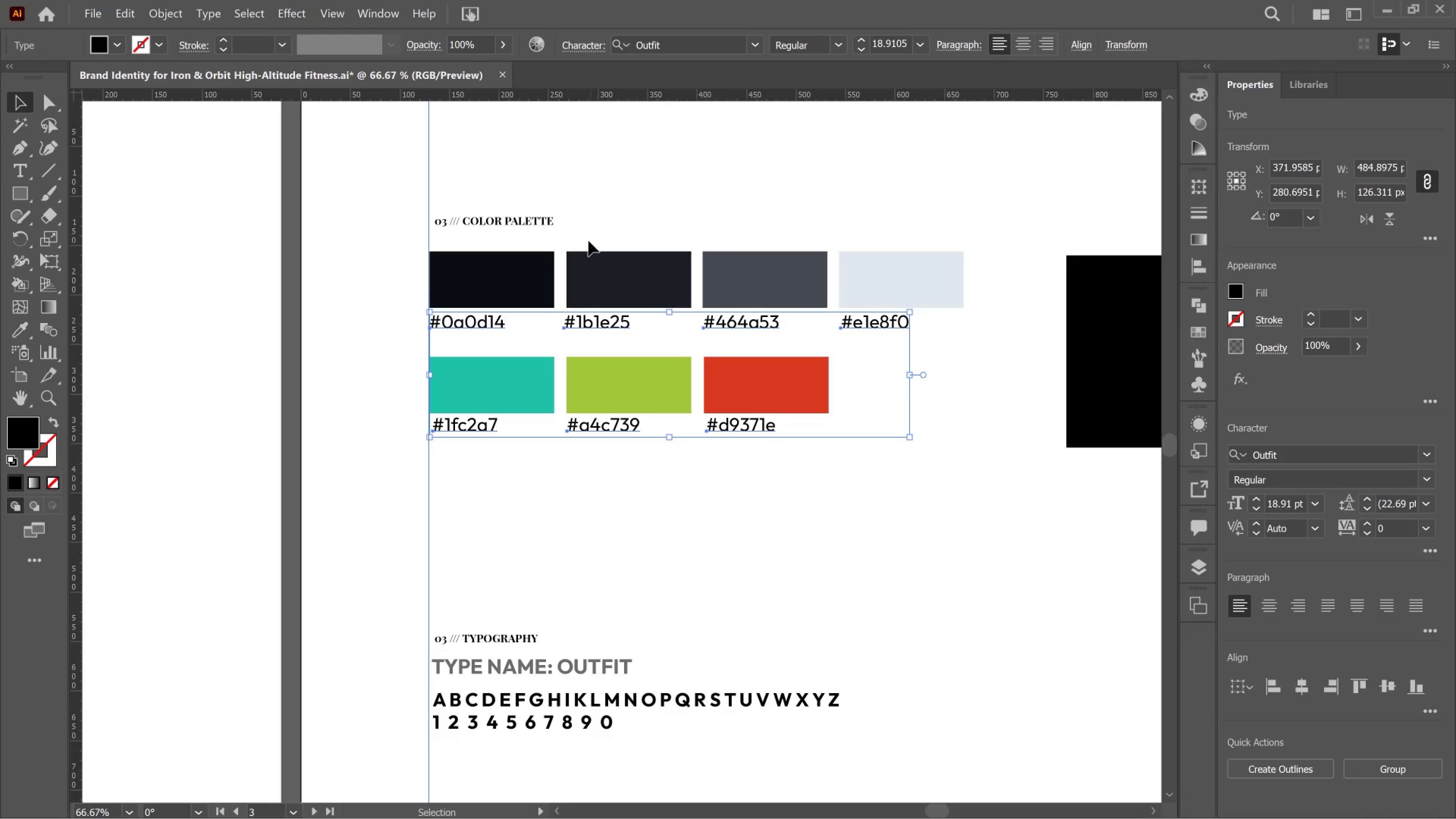 
left_click_drag(start_coordinate=[573, 231], to_coordinate=[415, 216])
 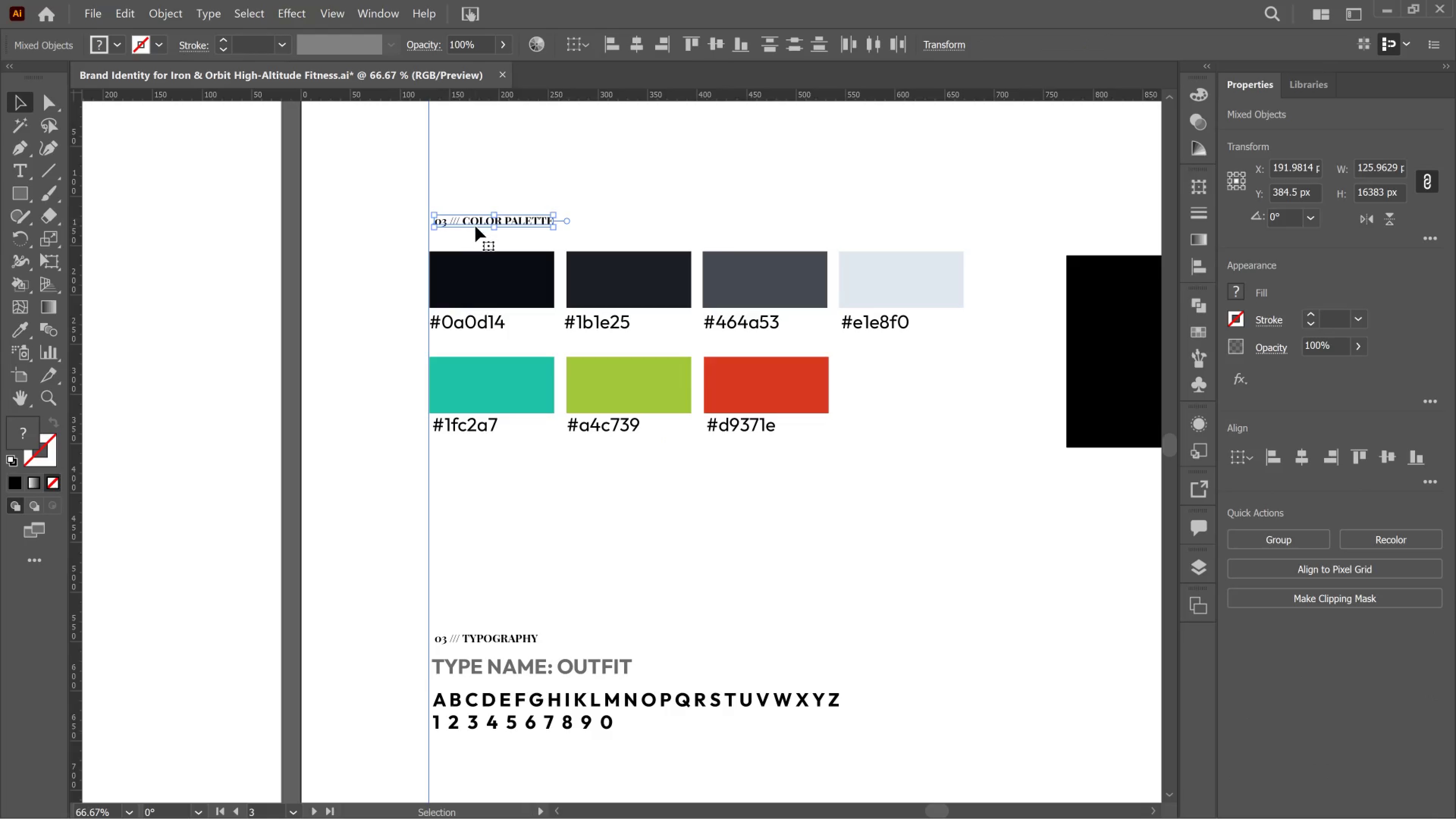 
left_click([468, 221])
 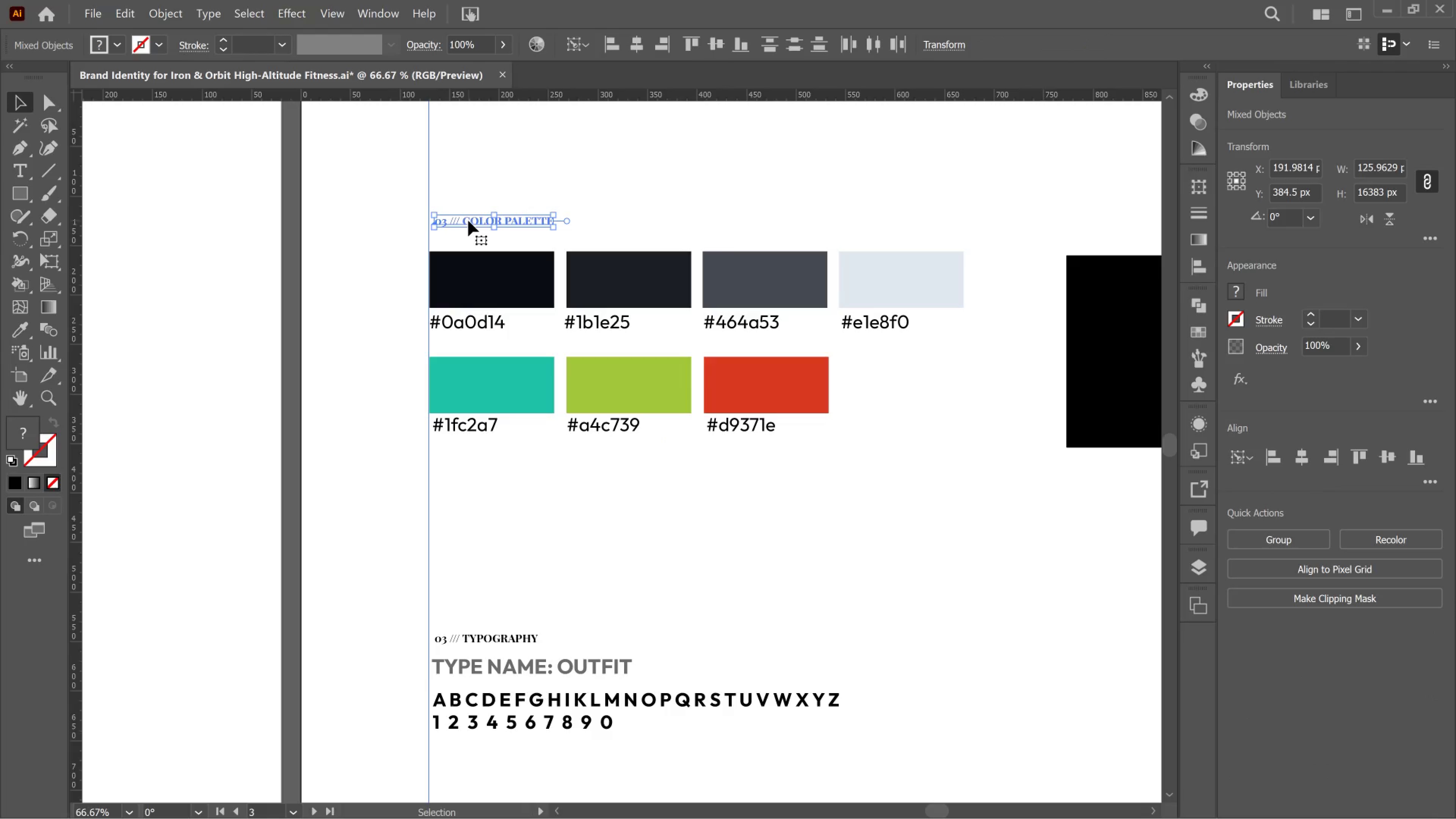 
left_click([468, 219])
 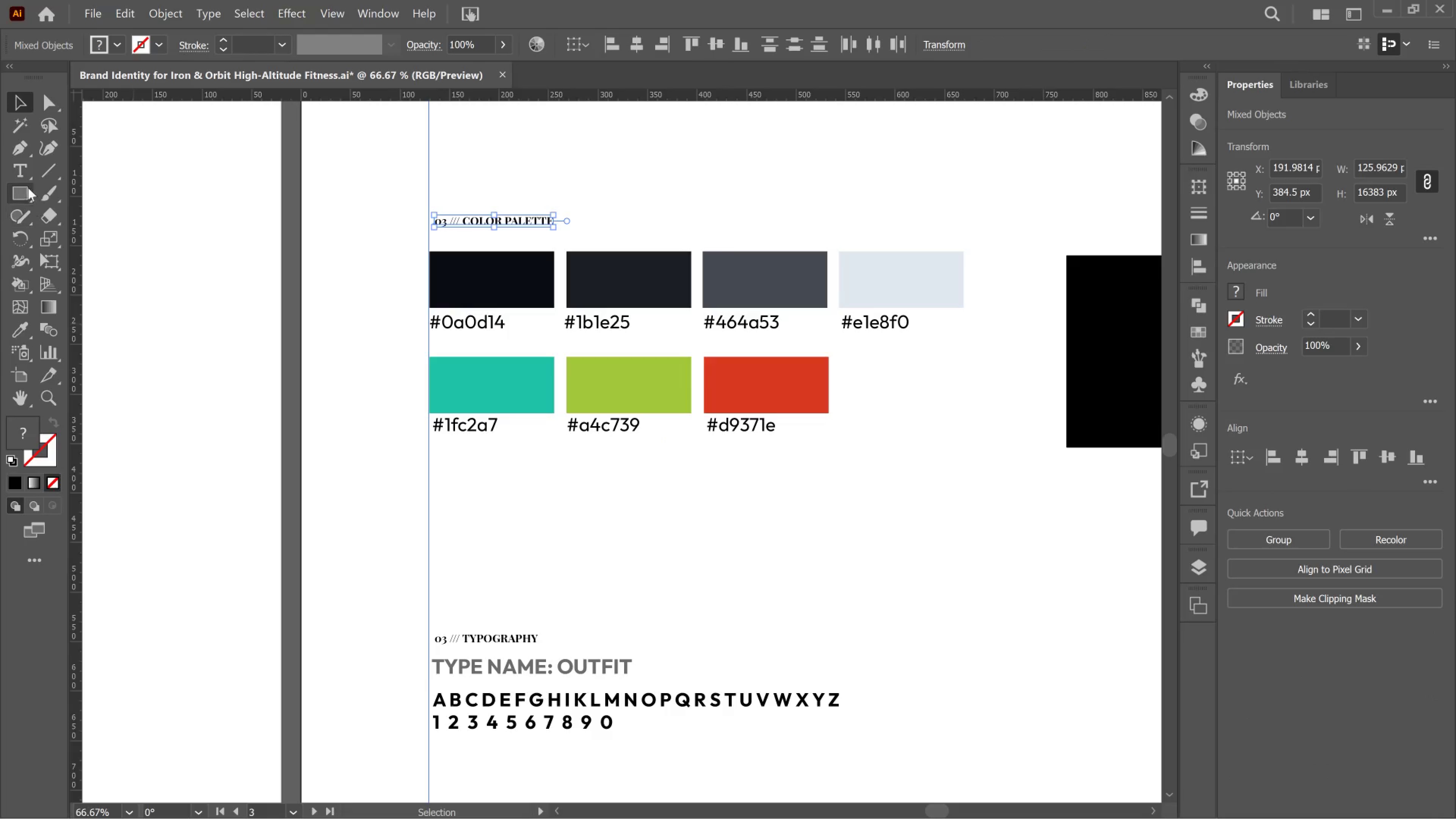 
left_click([25, 168])
 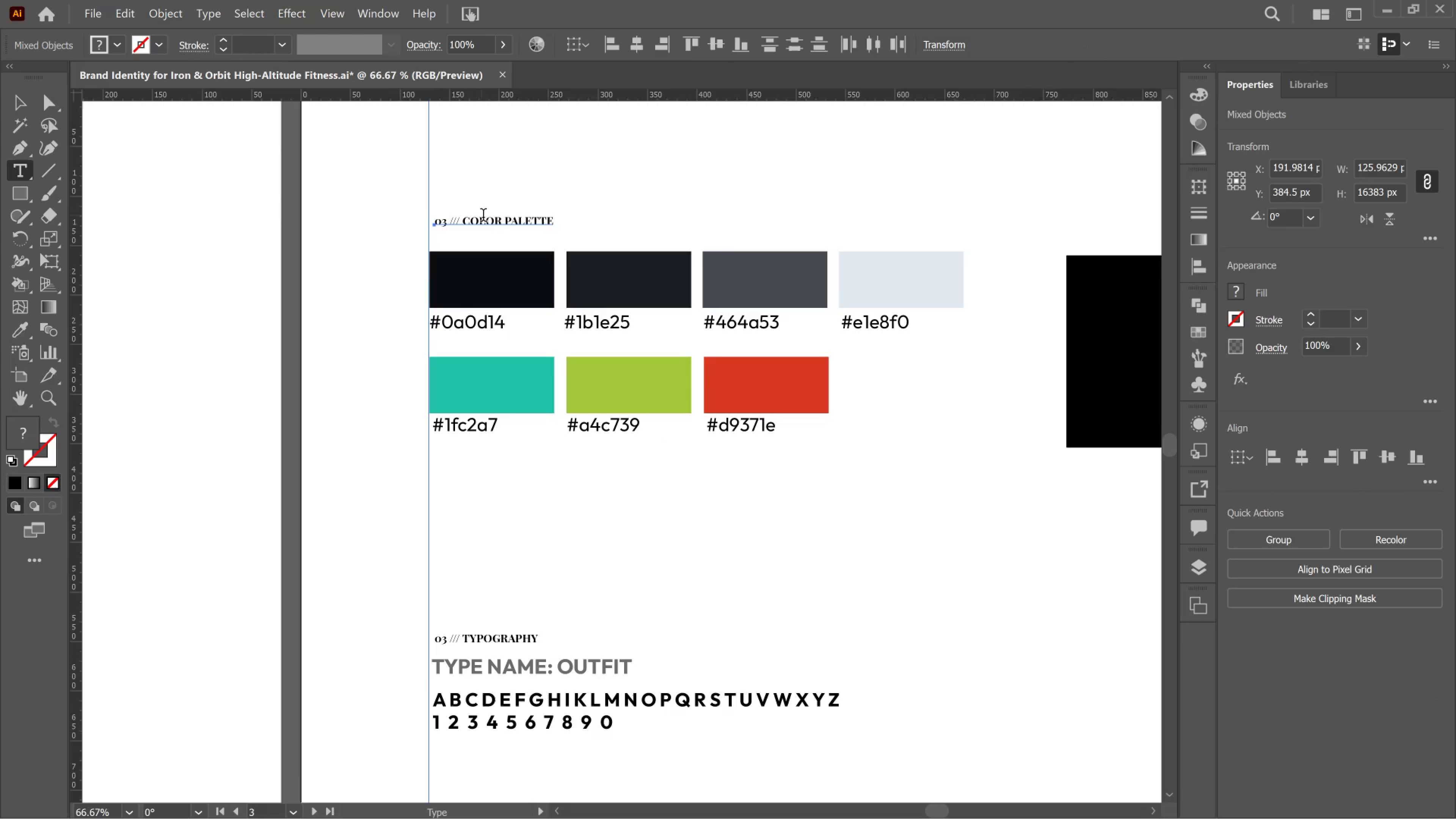 
left_click([485, 217])
 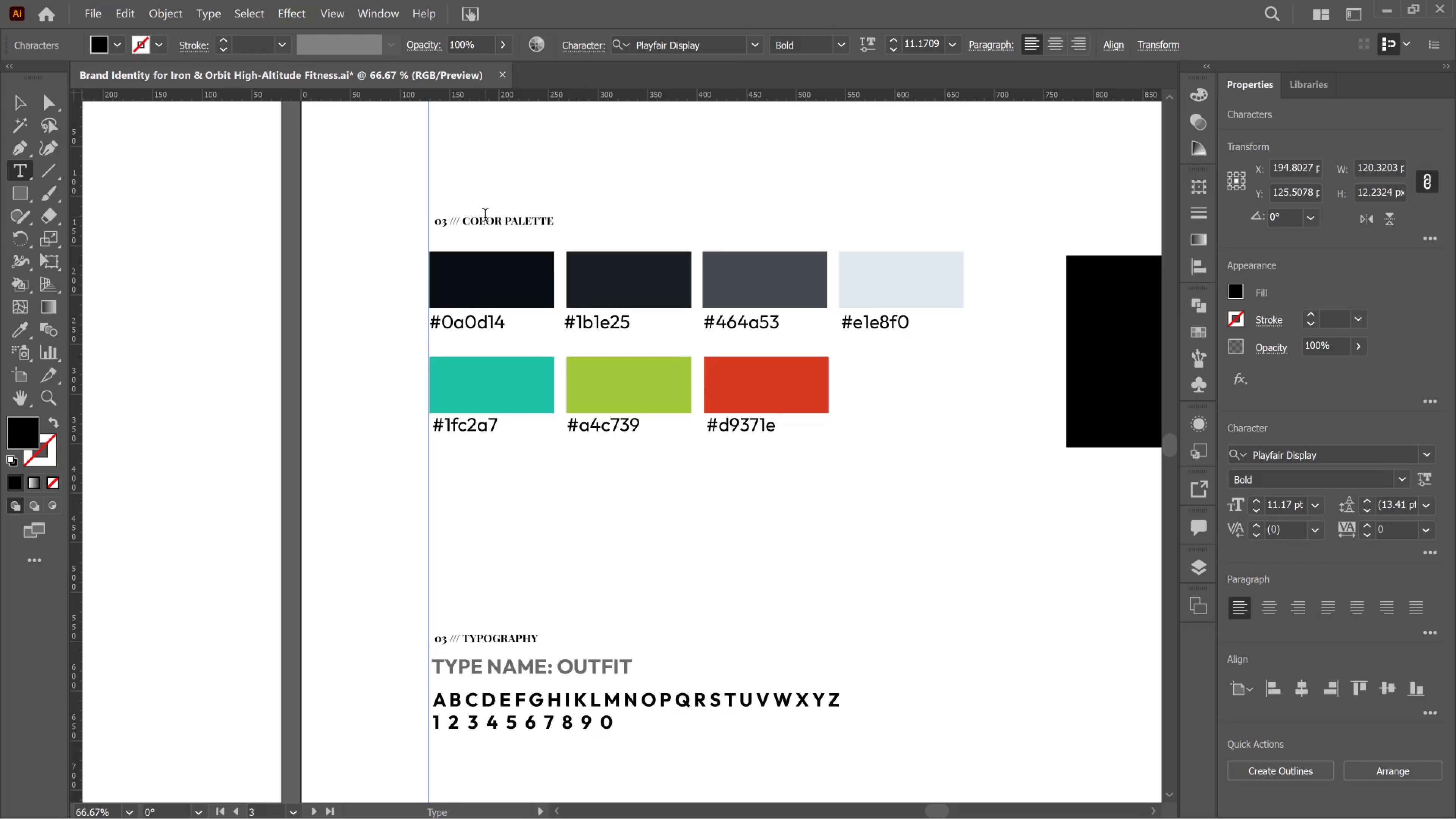 
key(Control+A)
 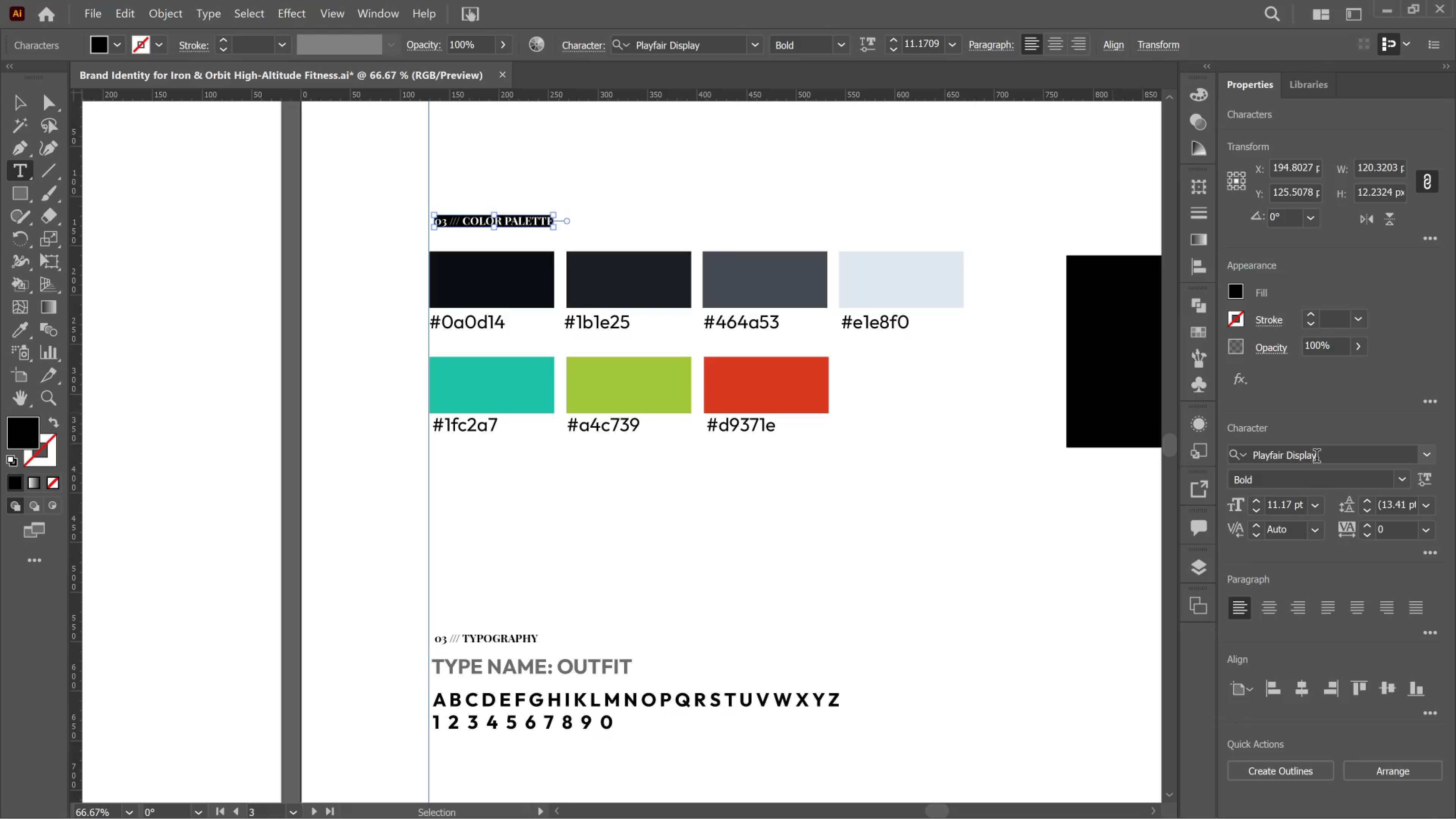 
left_click([1316, 458])
 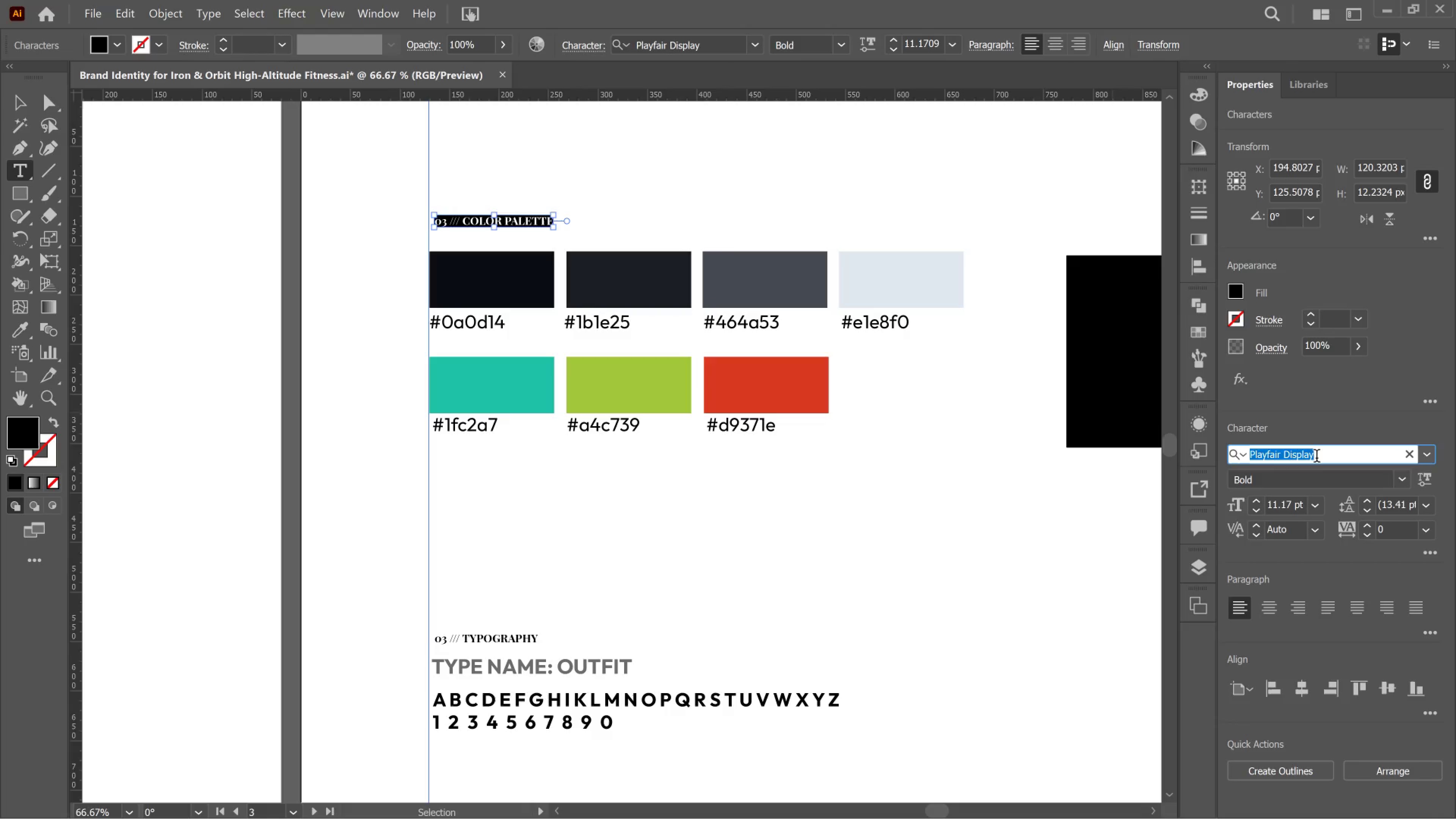 
type(OUTFIT)
 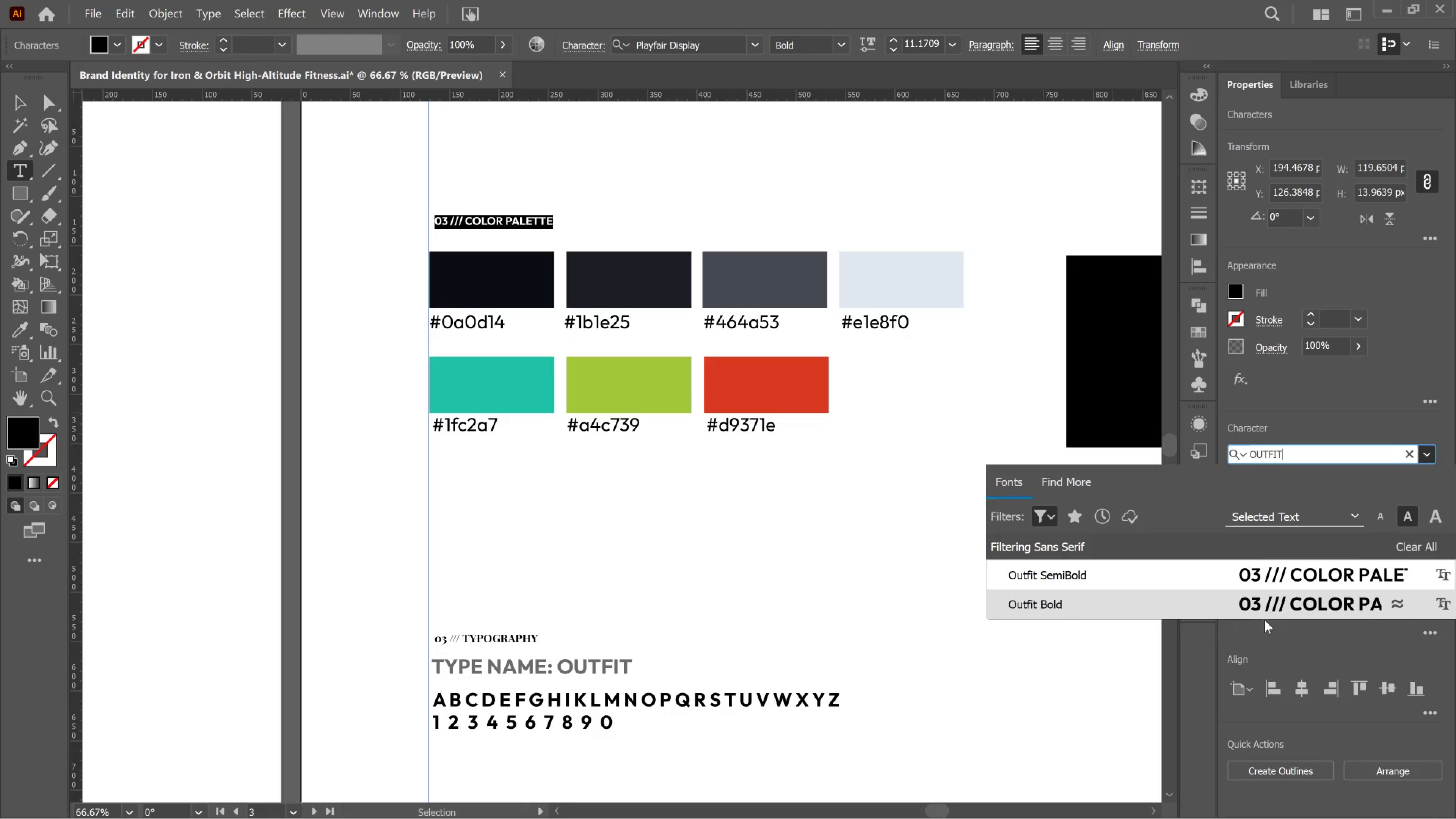 
left_click([1263, 607])
 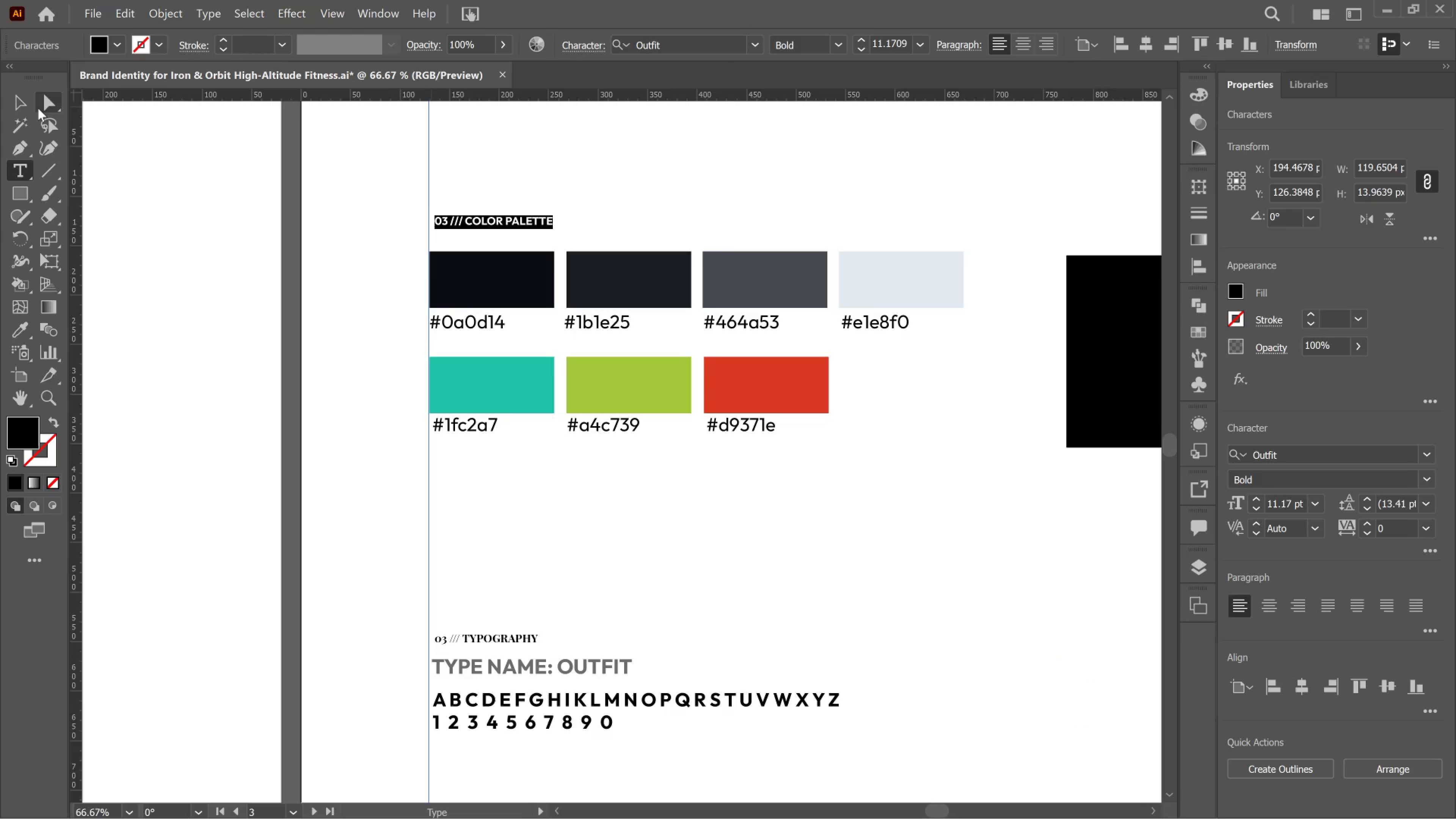 
left_click([32, 99])
 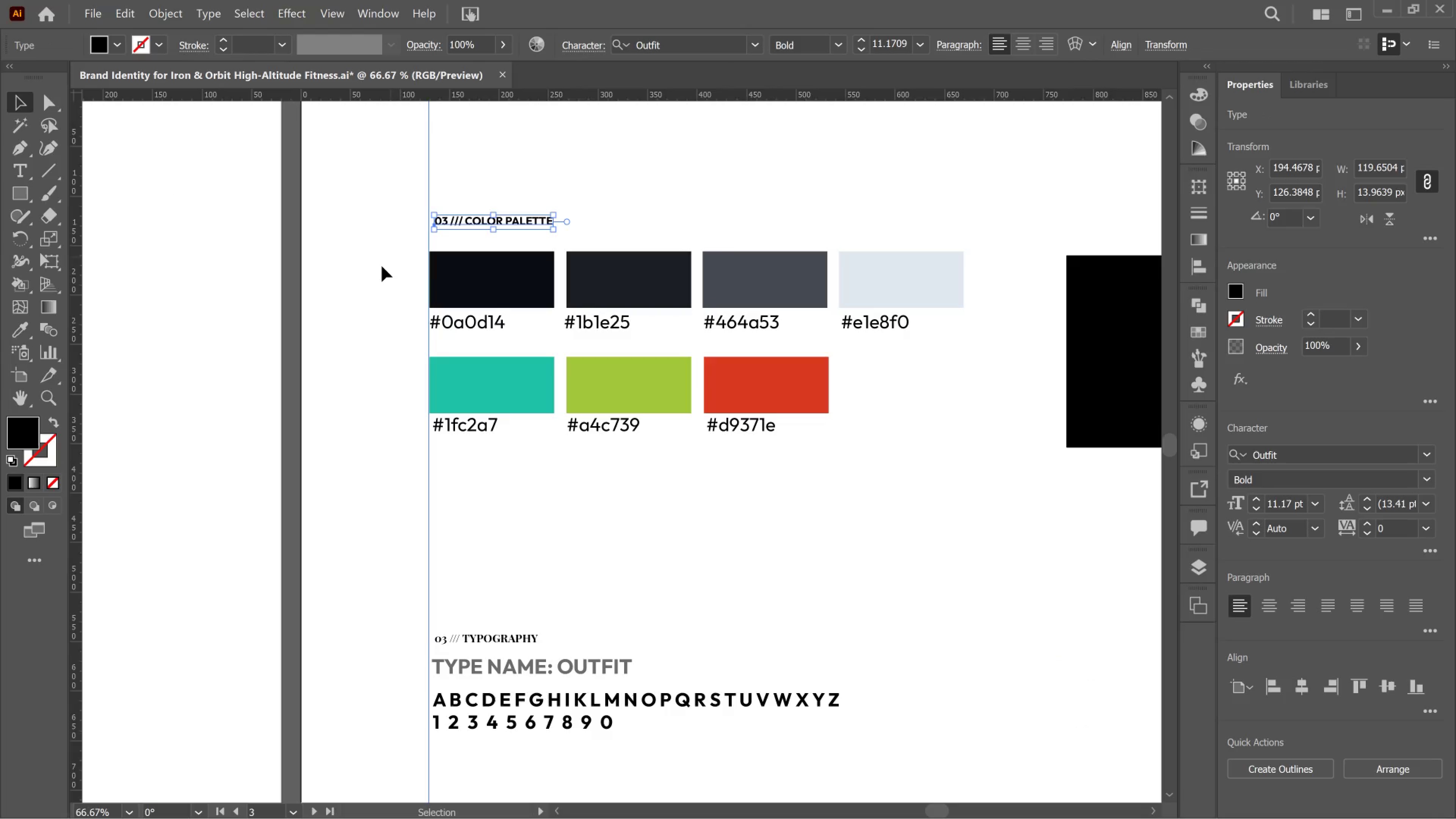 
left_click([380, 266])
 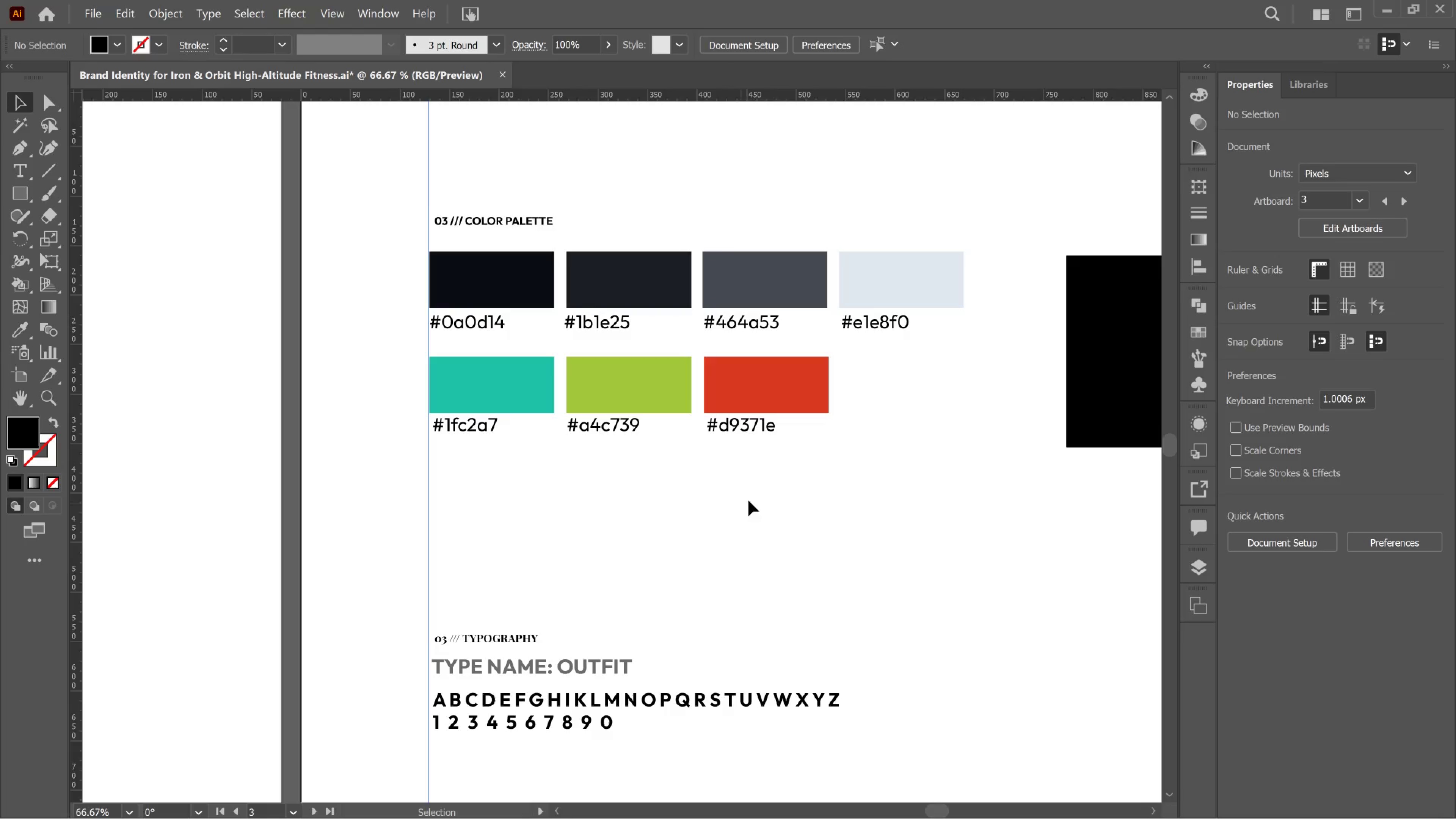 
hold_key(key=AltLeft, duration=1.86)
scroll: coordinate [931, 483], scroll_direction: down, amount: 2.0
 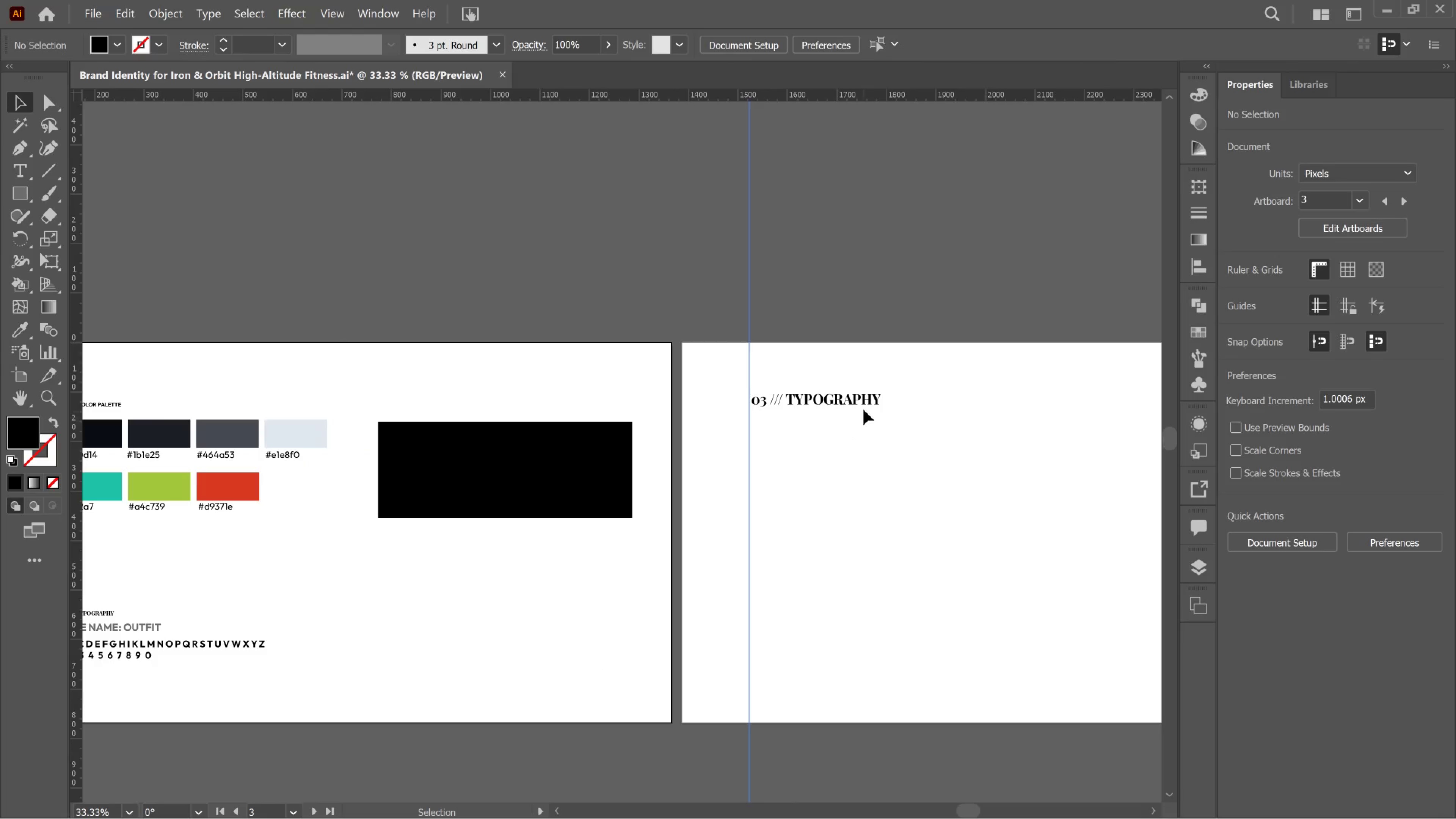 
left_click([850, 404])
 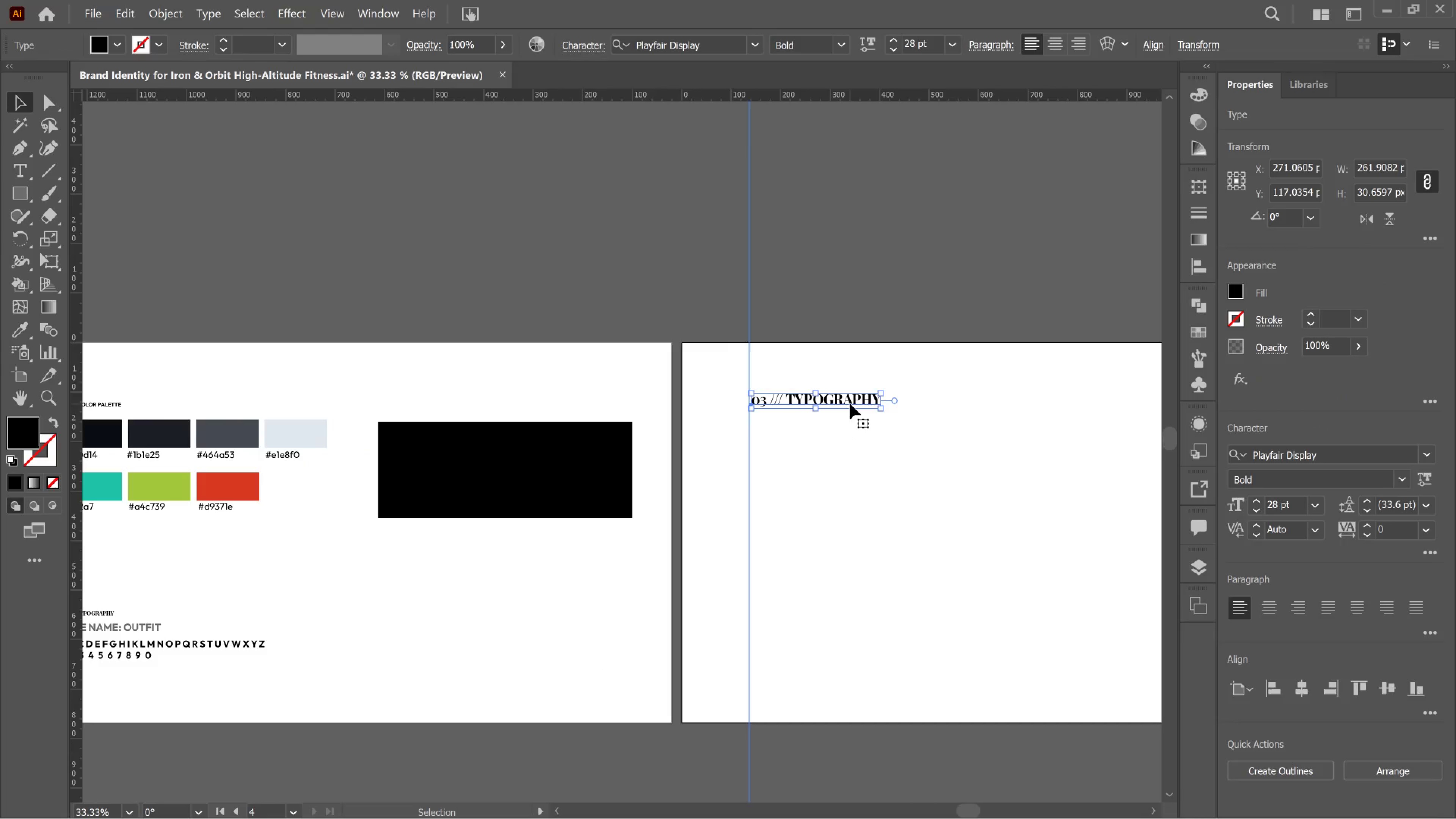 
key(Delete)
 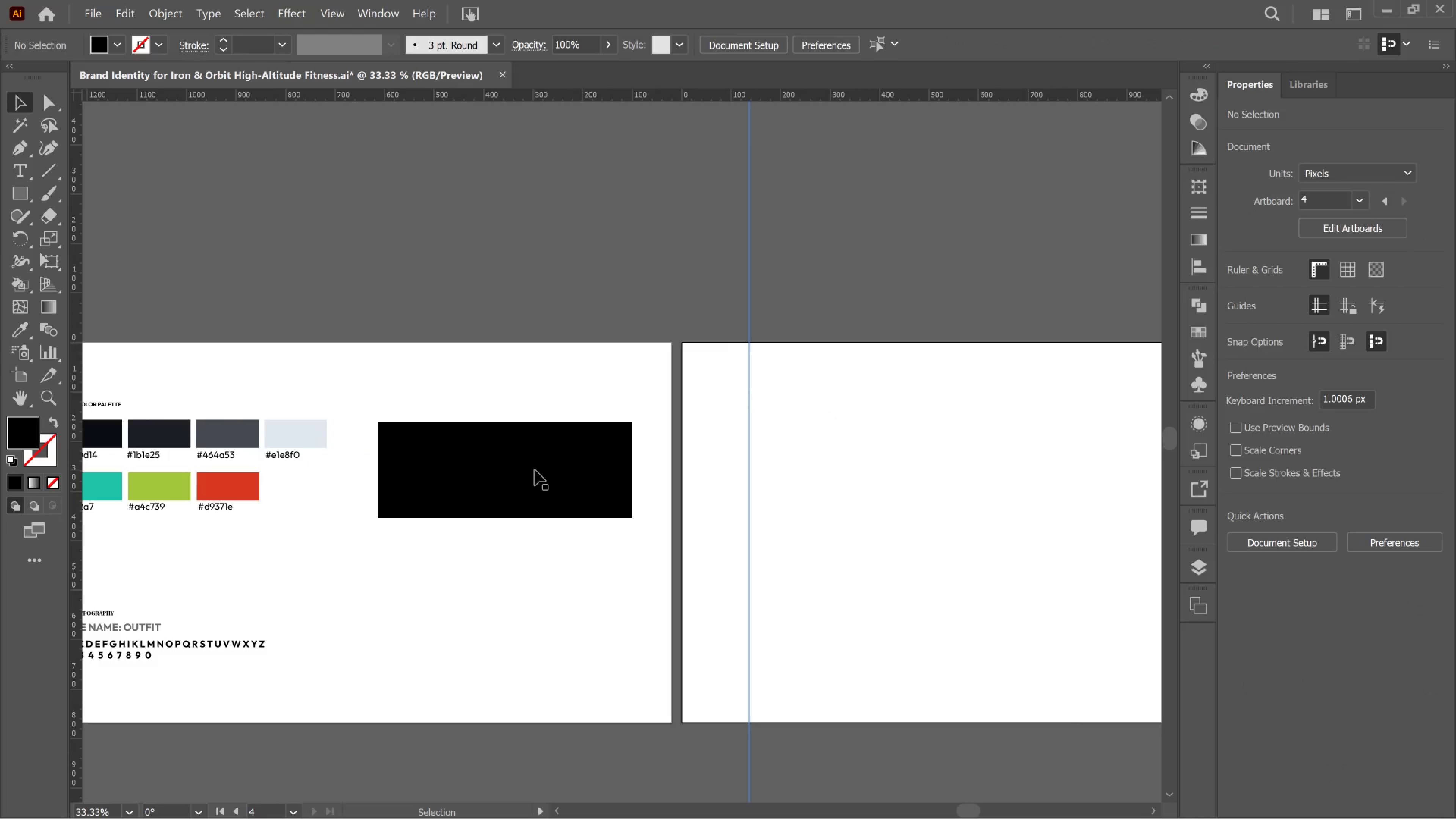 
hold_key(key=AltLeft, duration=0.86)
scroll: coordinate [355, 496], scroll_direction: none, amount: 0.0
 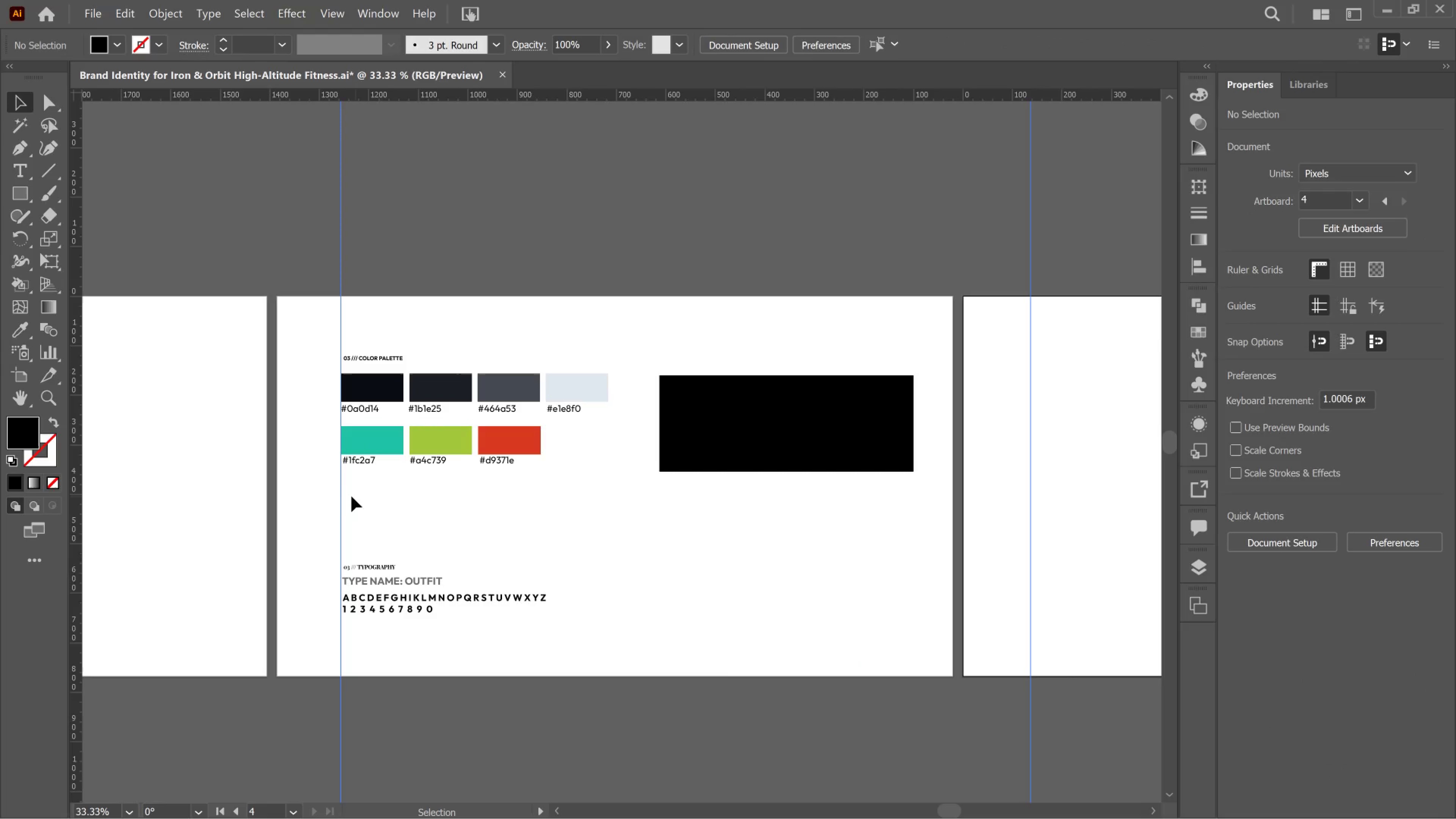 
key(Control+S)
 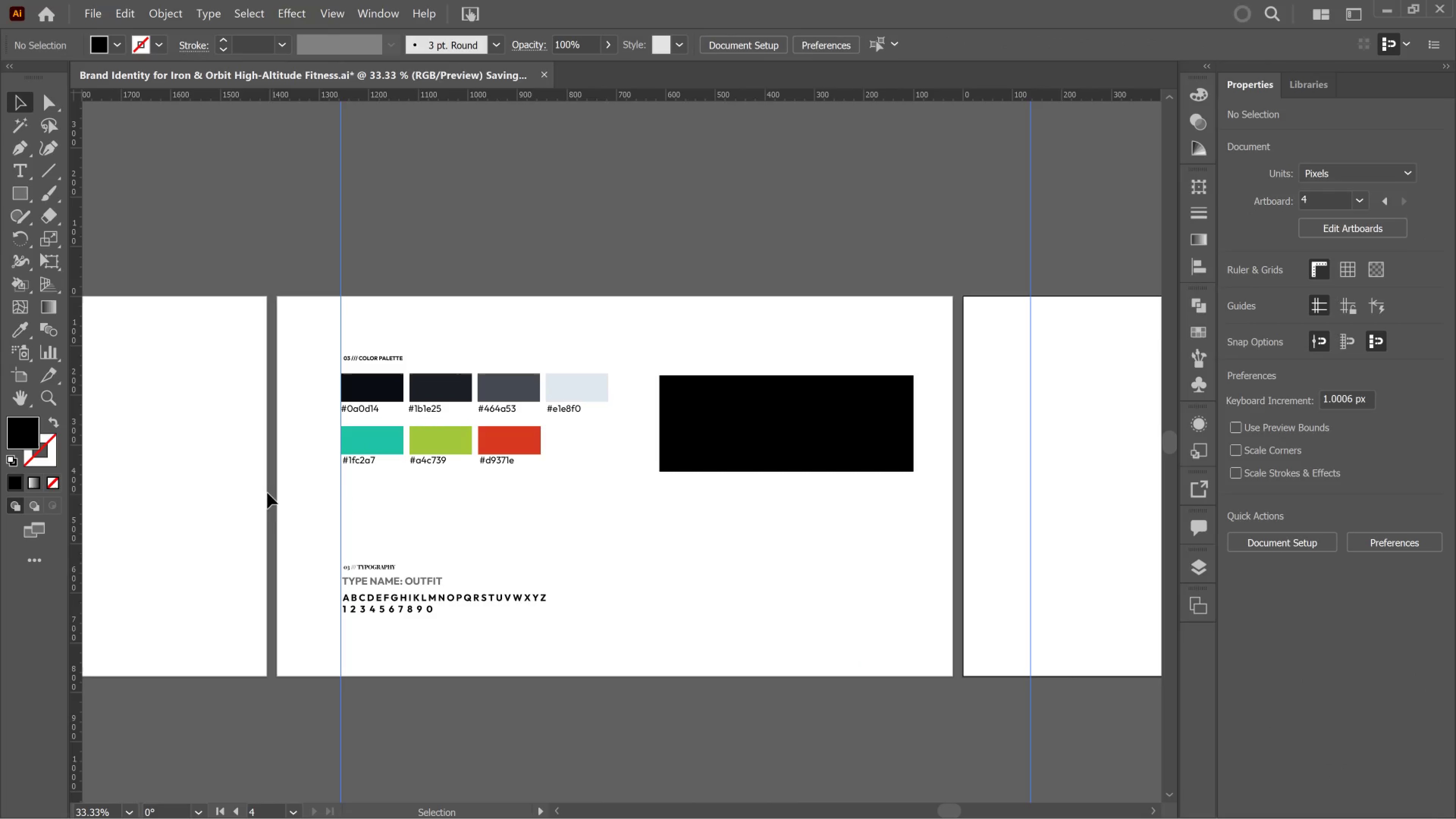 
hold_key(key=AltLeft, duration=0.39)
 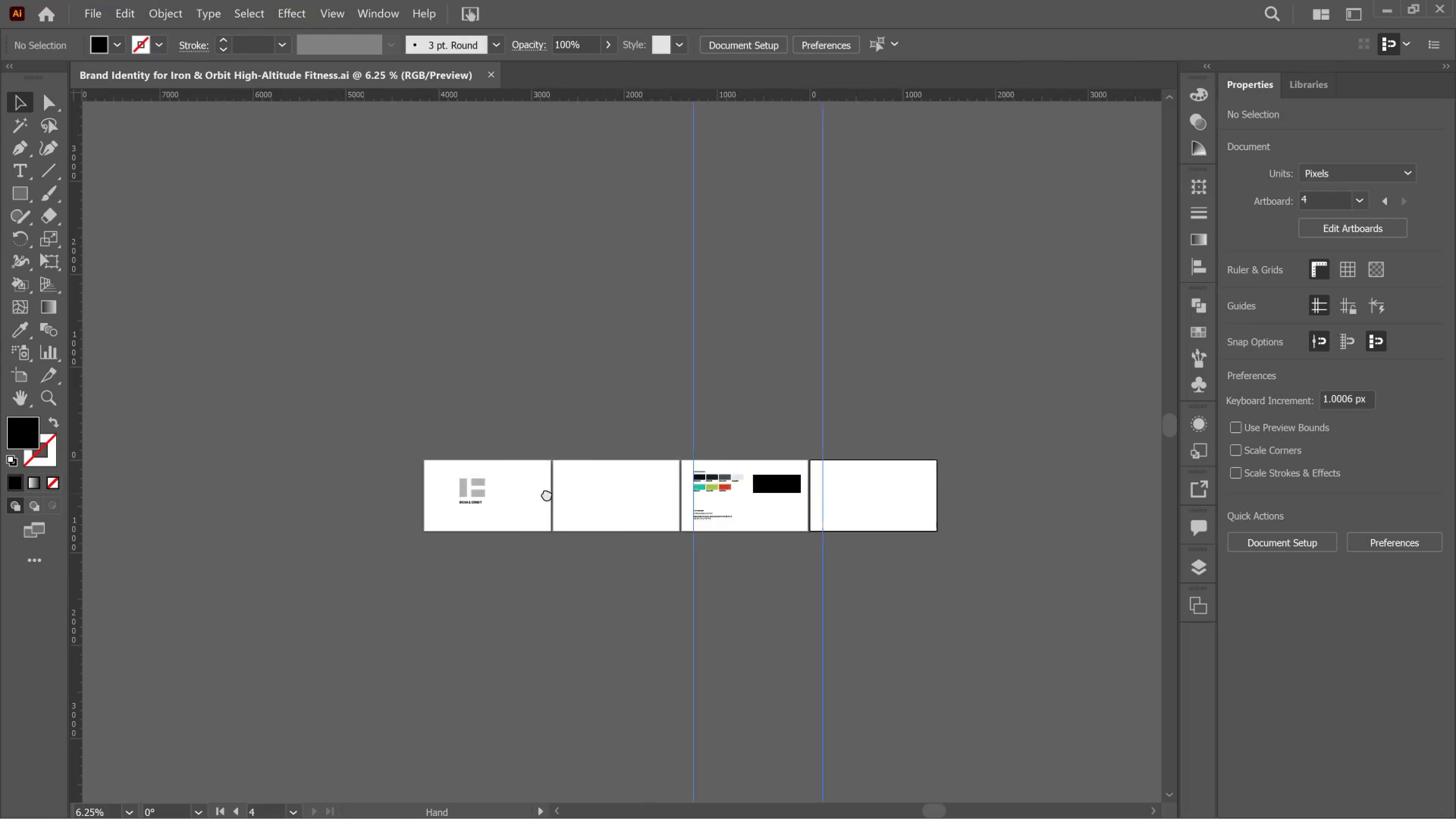 
hold_key(key=Space, duration=0.47)
 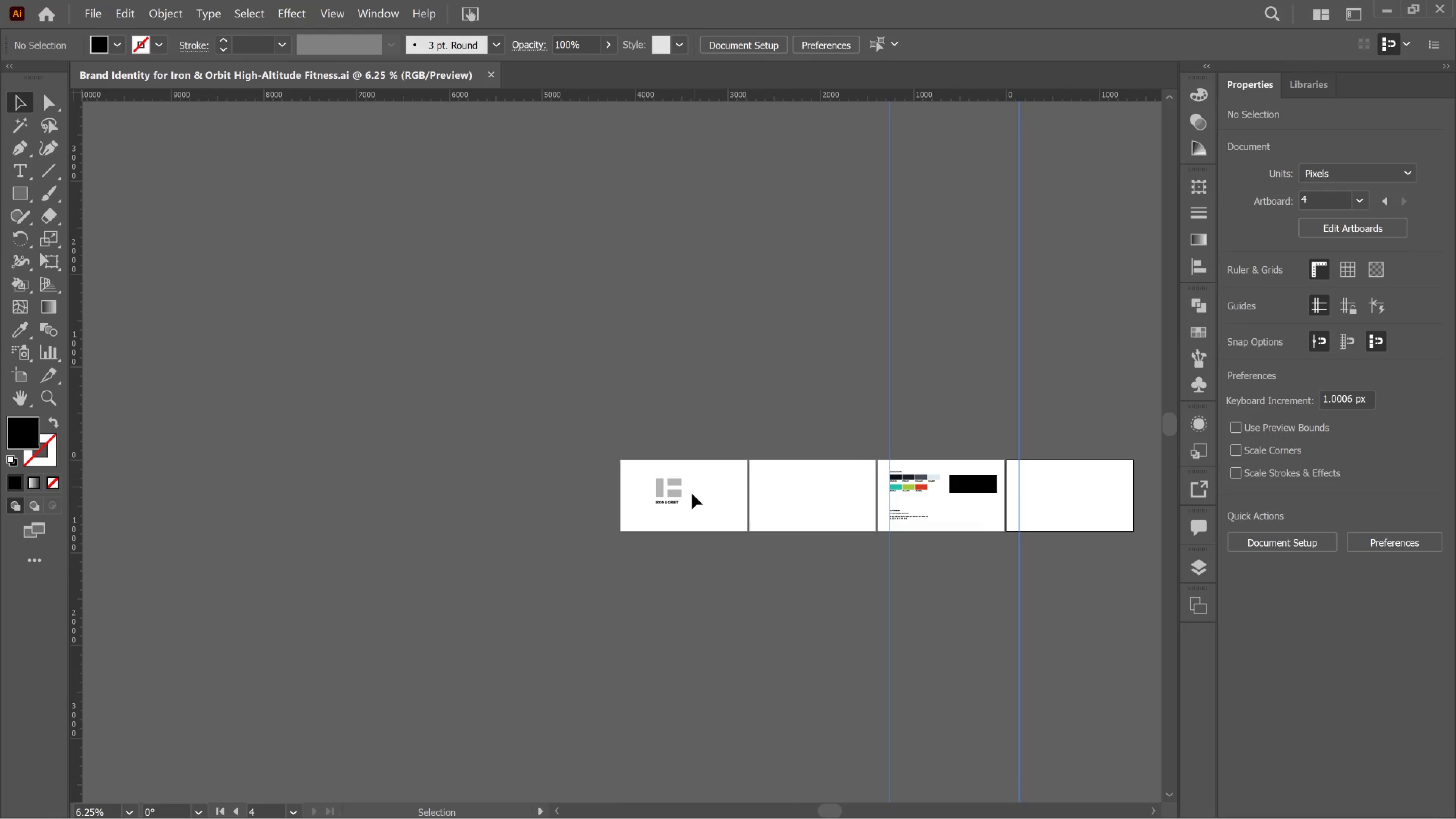 
scroll: coordinate [256, 499], scroll_direction: down, amount: 5.0
 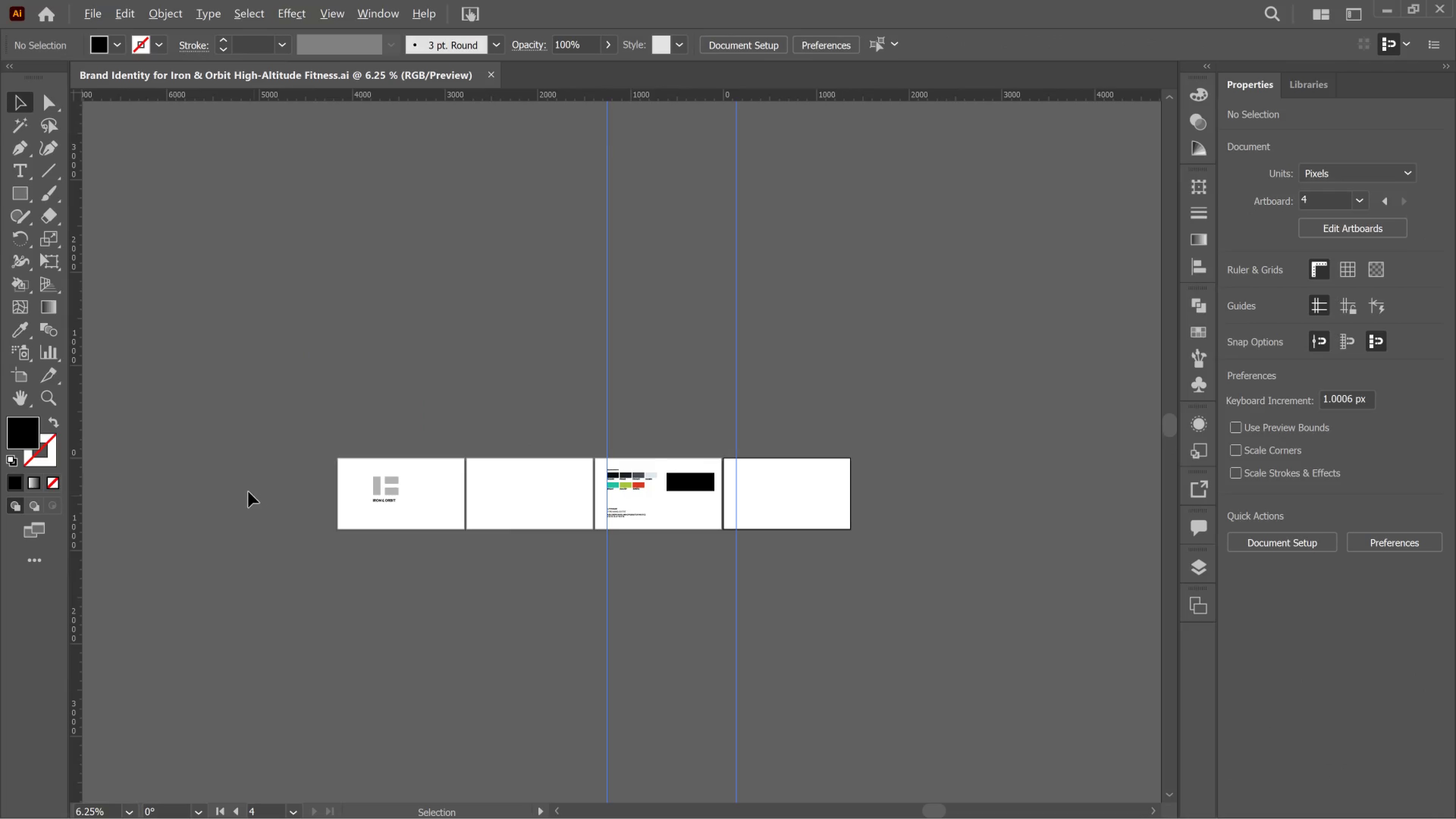 
left_click_drag(start_coordinate=[278, 492], to_coordinate=[560, 494])
 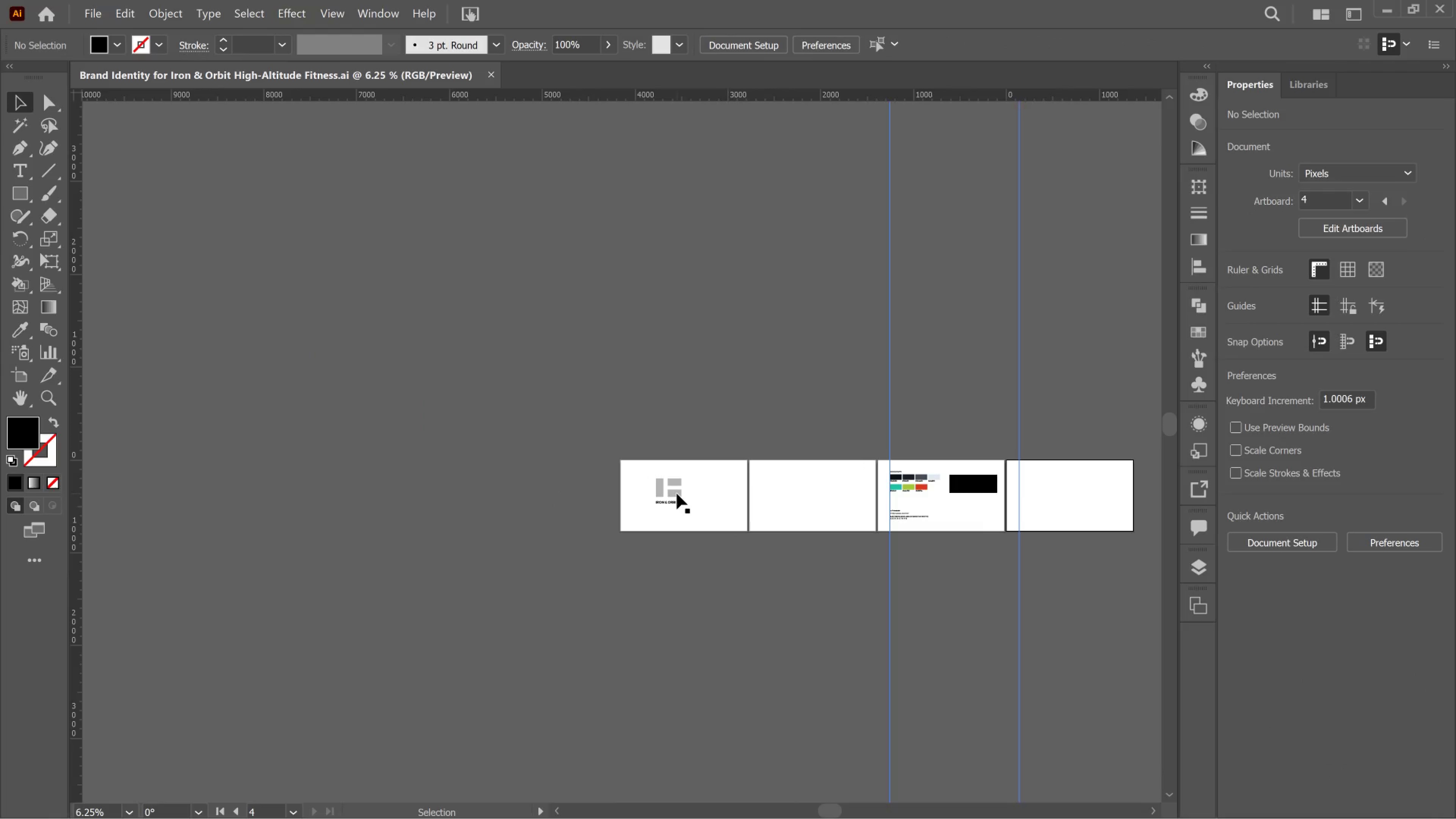 
hold_key(key=AltLeft, duration=0.68)
scroll: coordinate [670, 490], scroll_direction: up, amount: 7.0
 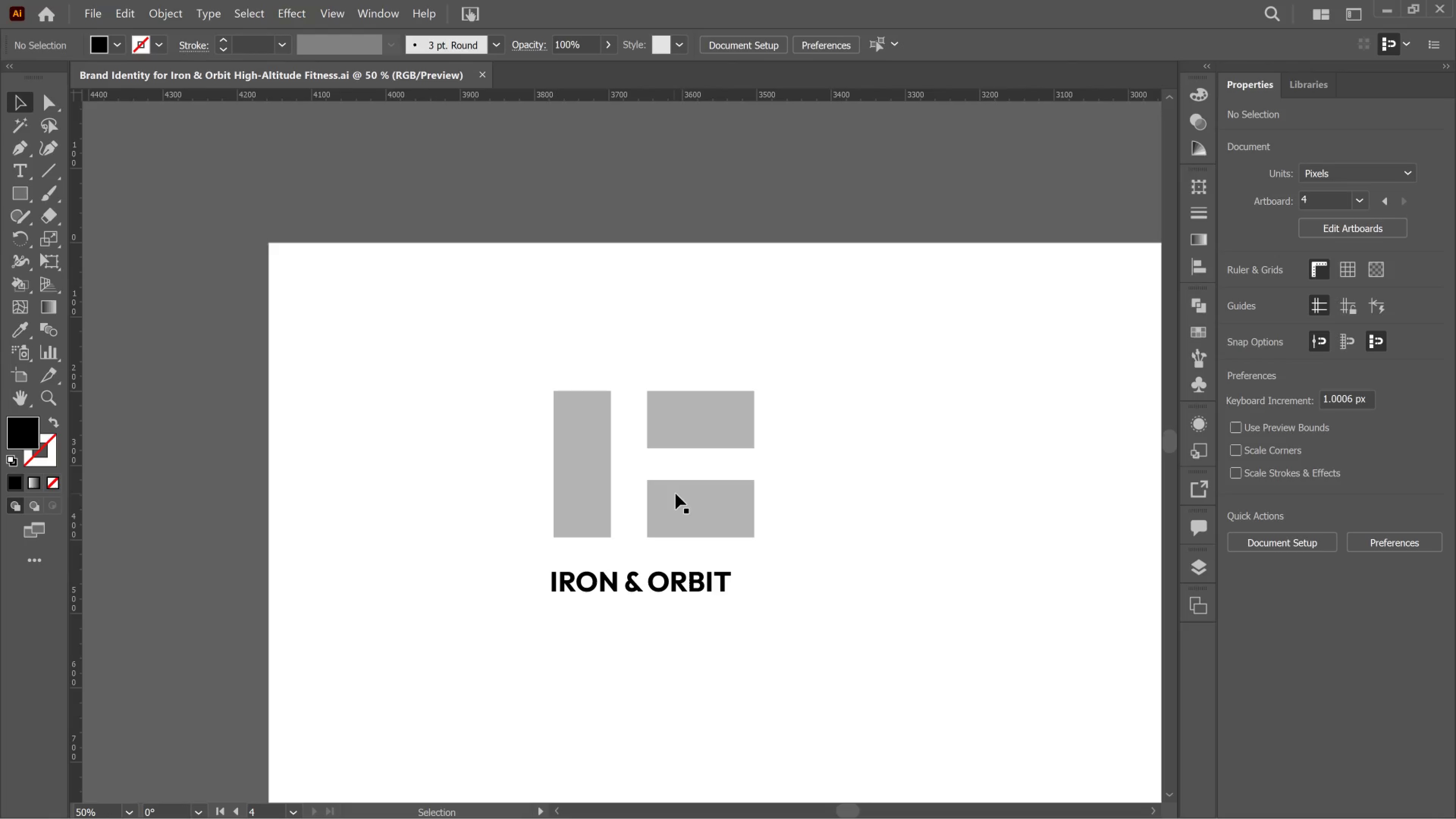 
left_click_drag(start_coordinate=[678, 494], to_coordinate=[678, 496])
 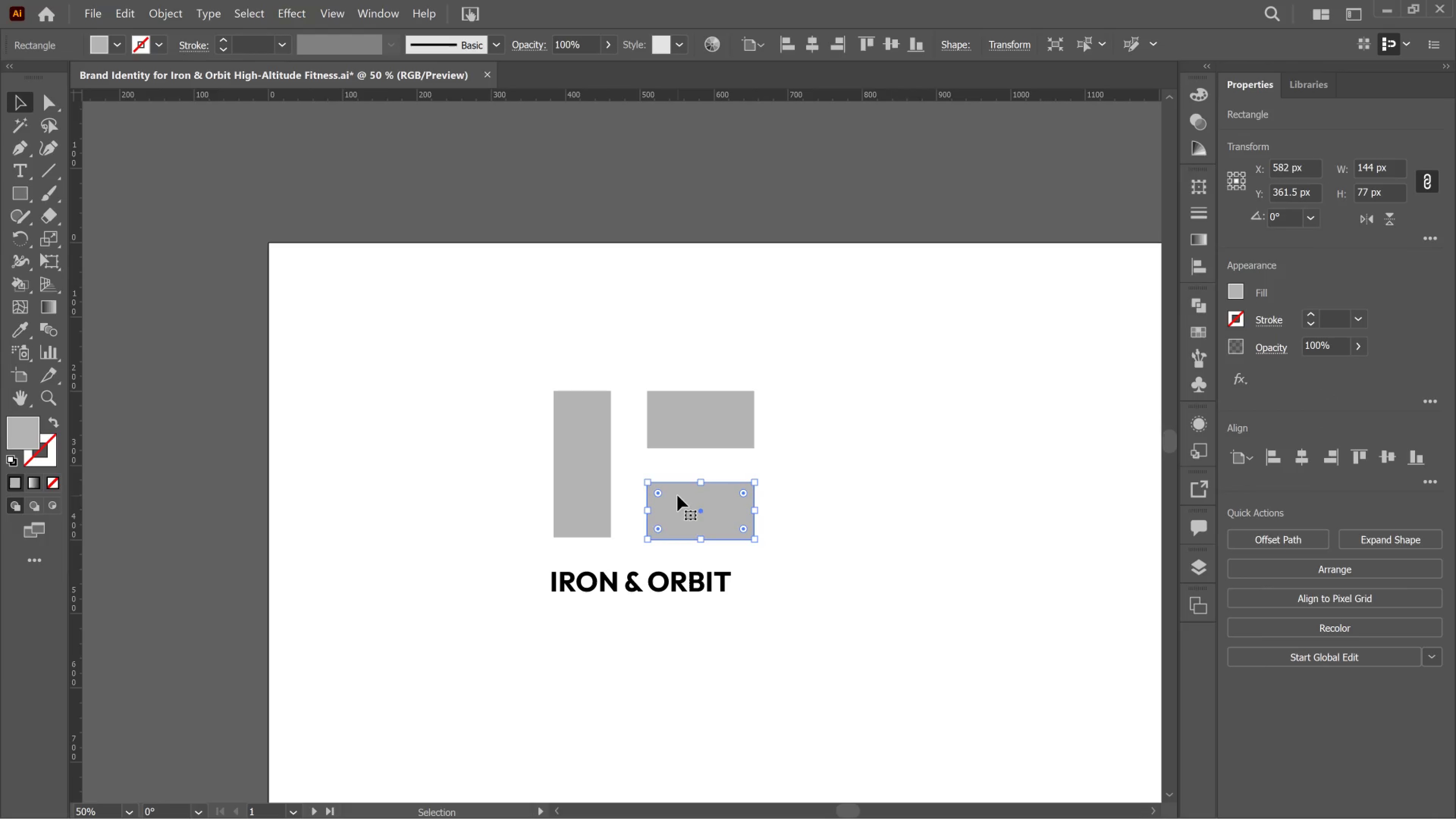 
hold_key(key=AltLeft, duration=1.48)
 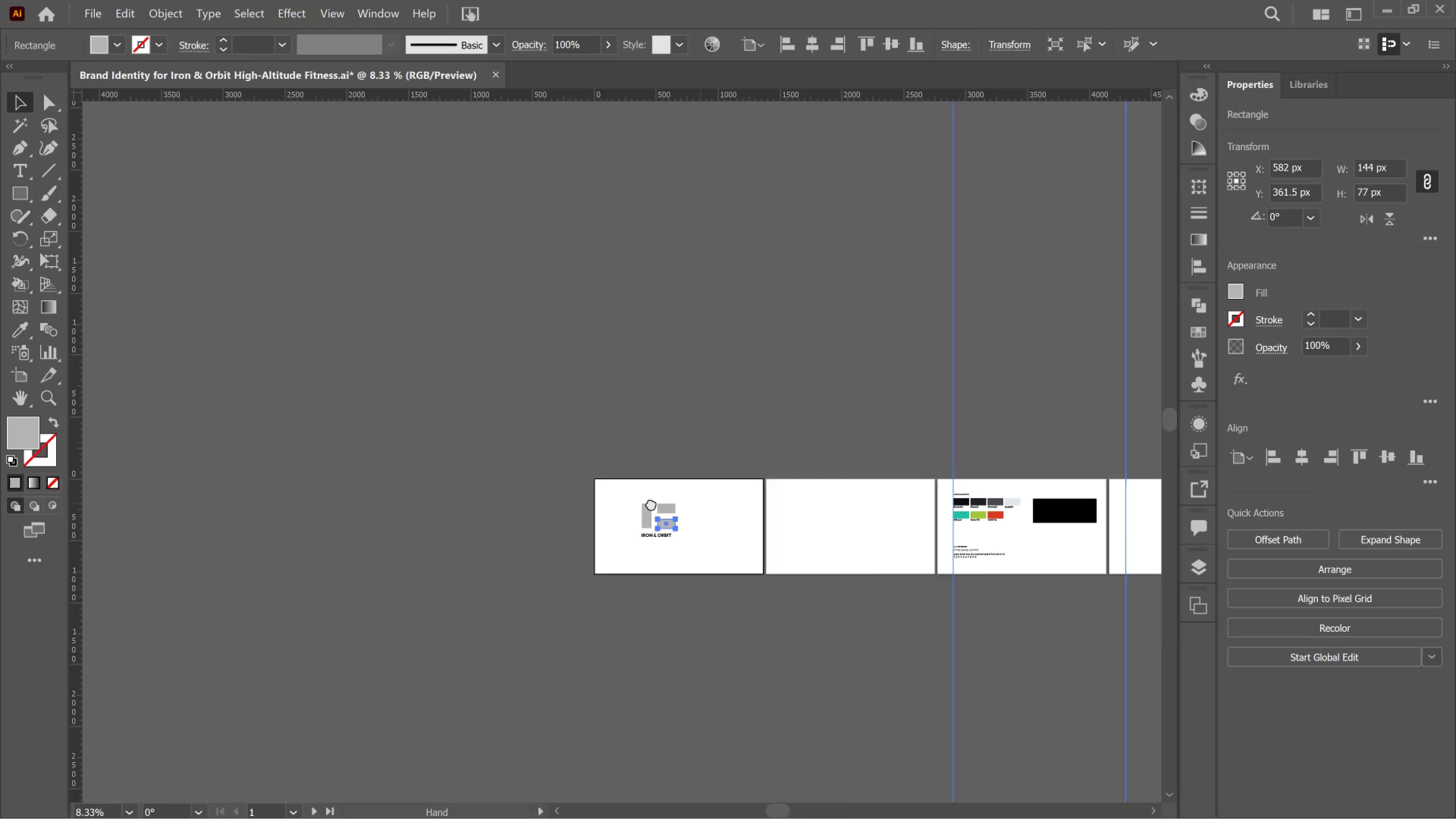 
hold_key(key=Space, duration=0.73)
 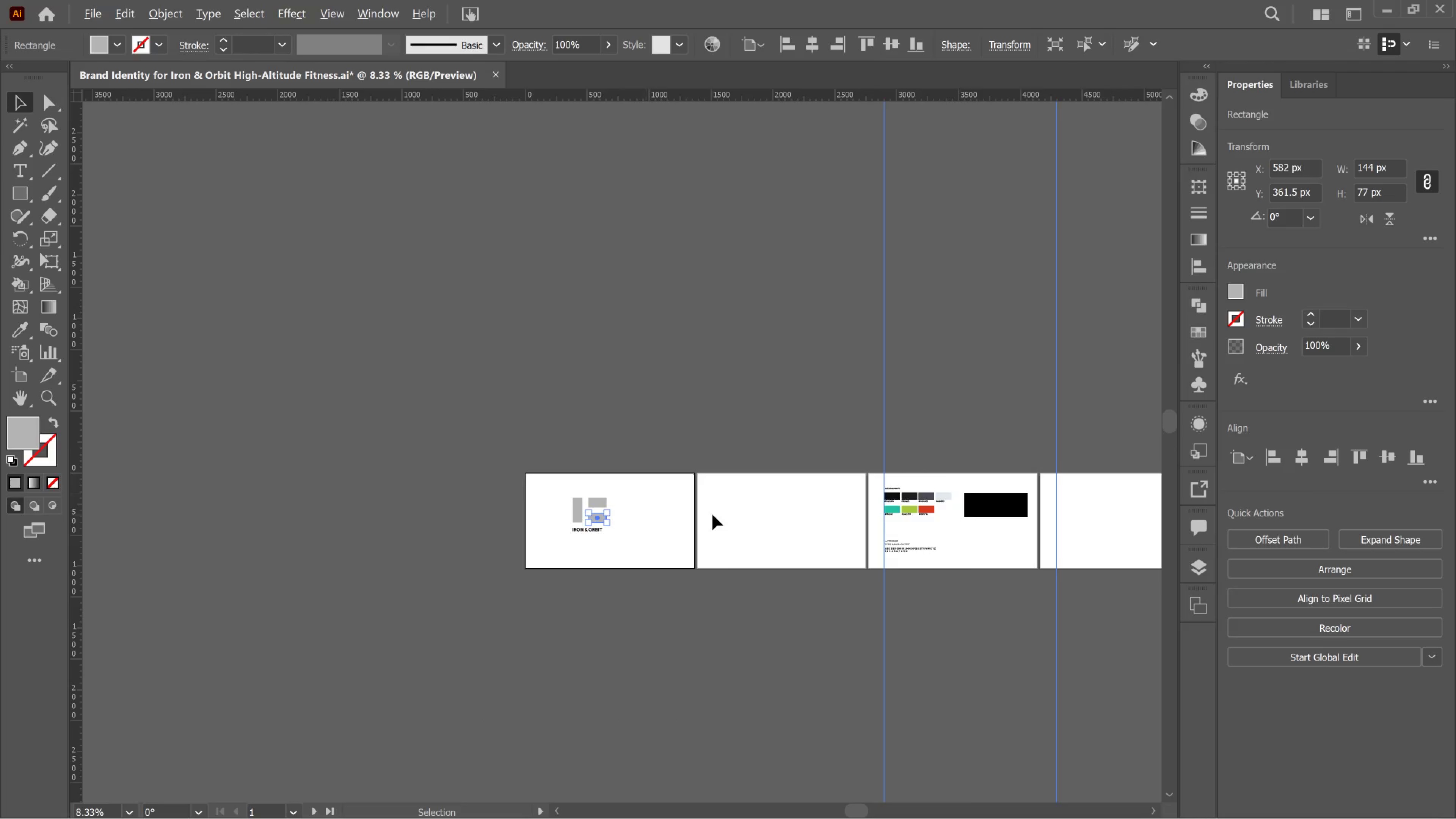 
scroll: coordinate [926, 530], scroll_direction: down, amount: 5.0
 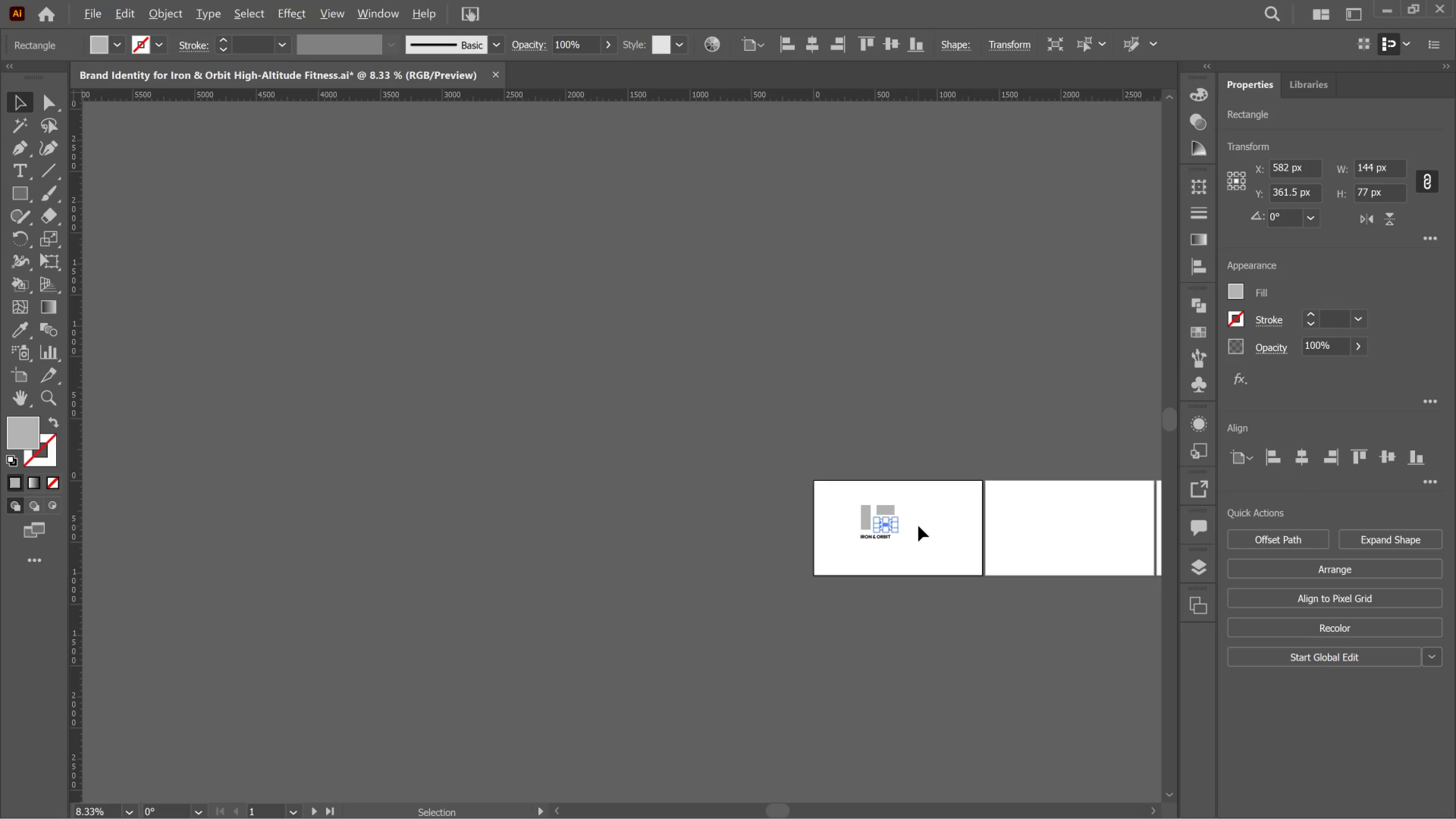 
left_click_drag(start_coordinate=[919, 505], to_coordinate=[631, 497])
 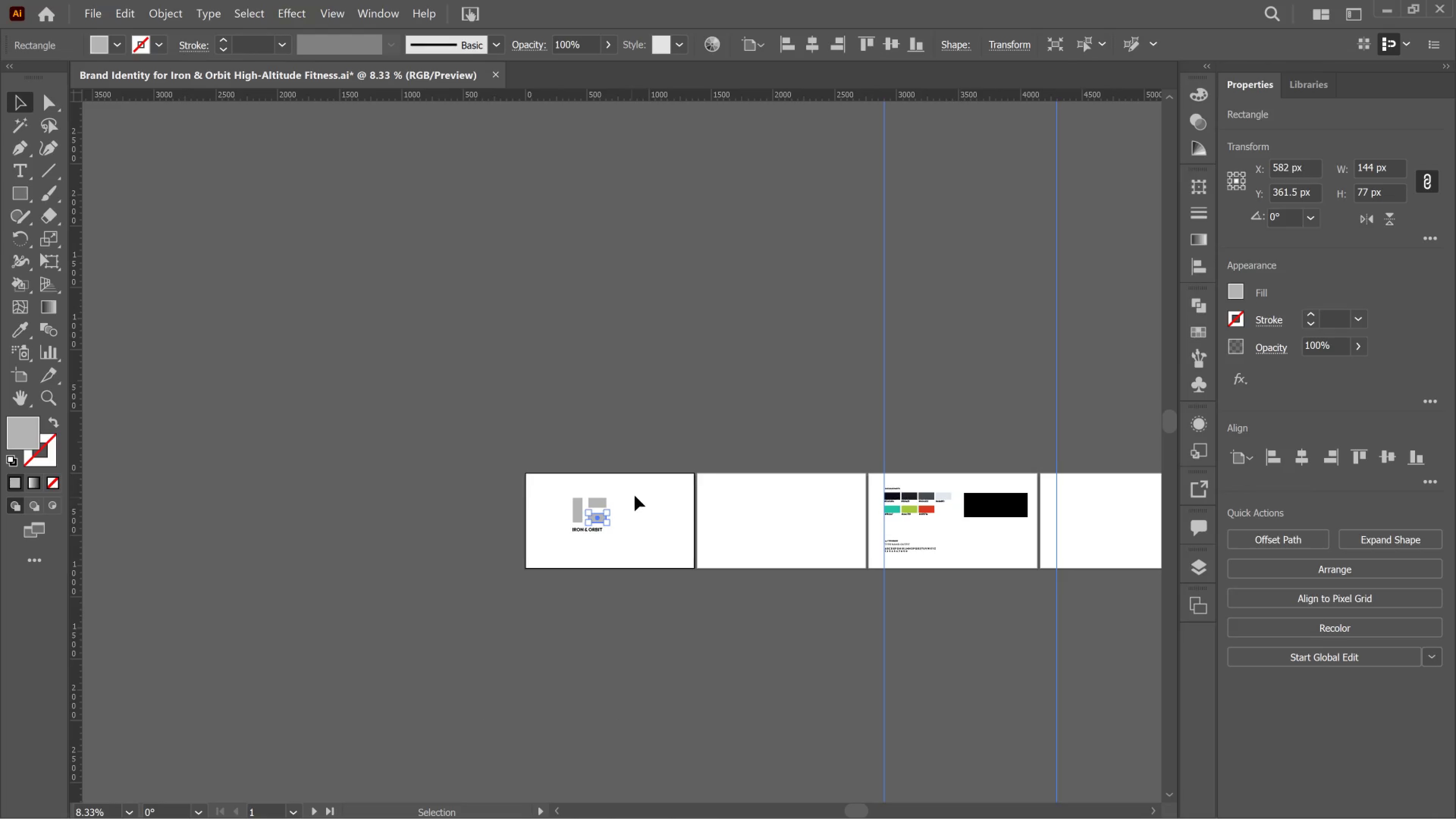 
hold_key(key=AltLeft, duration=0.41)
scroll: coordinate [712, 515], scroll_direction: up, amount: 1.0
 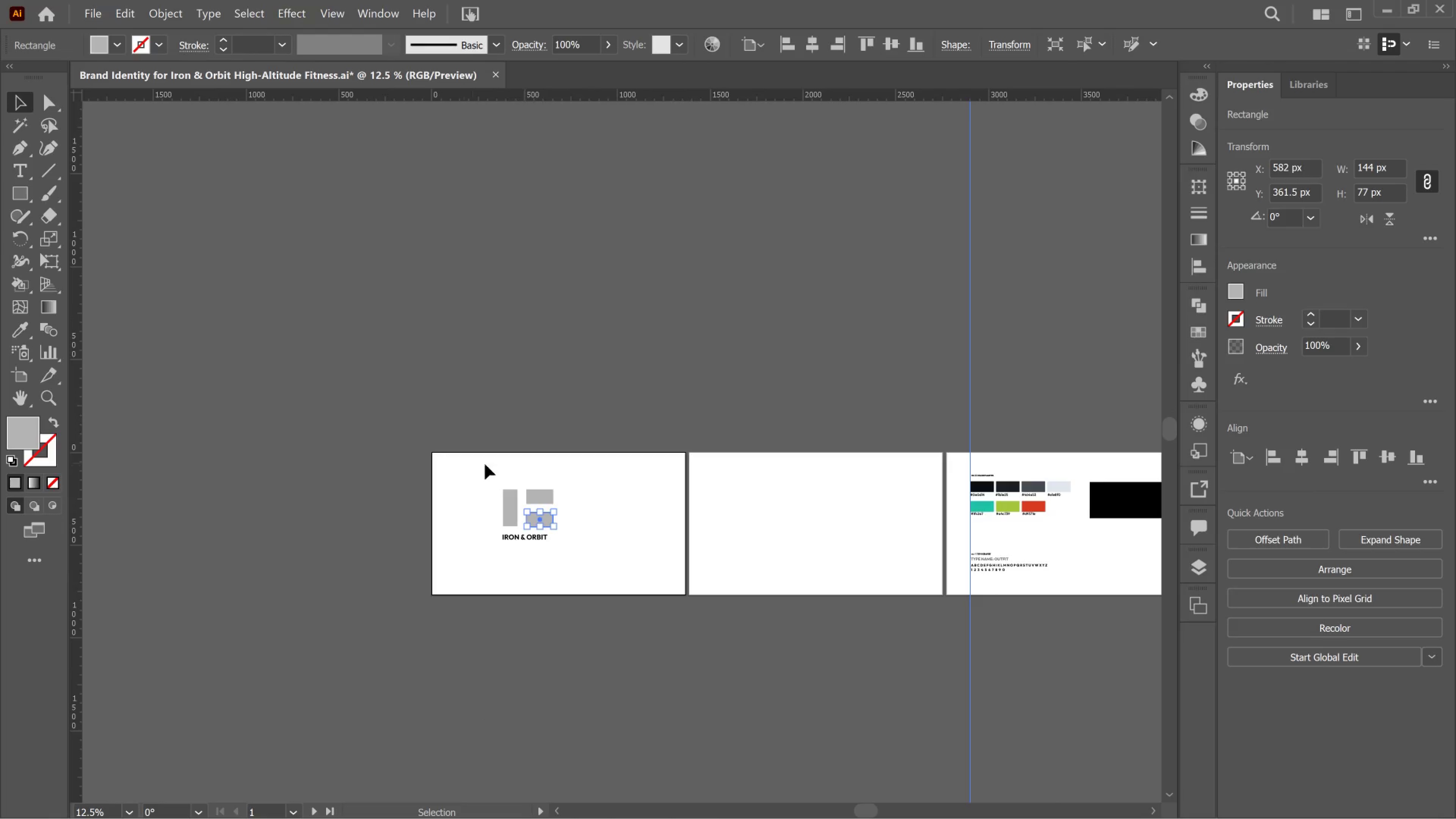 
hold_key(key=ShiftLeft, duration=1.44)
 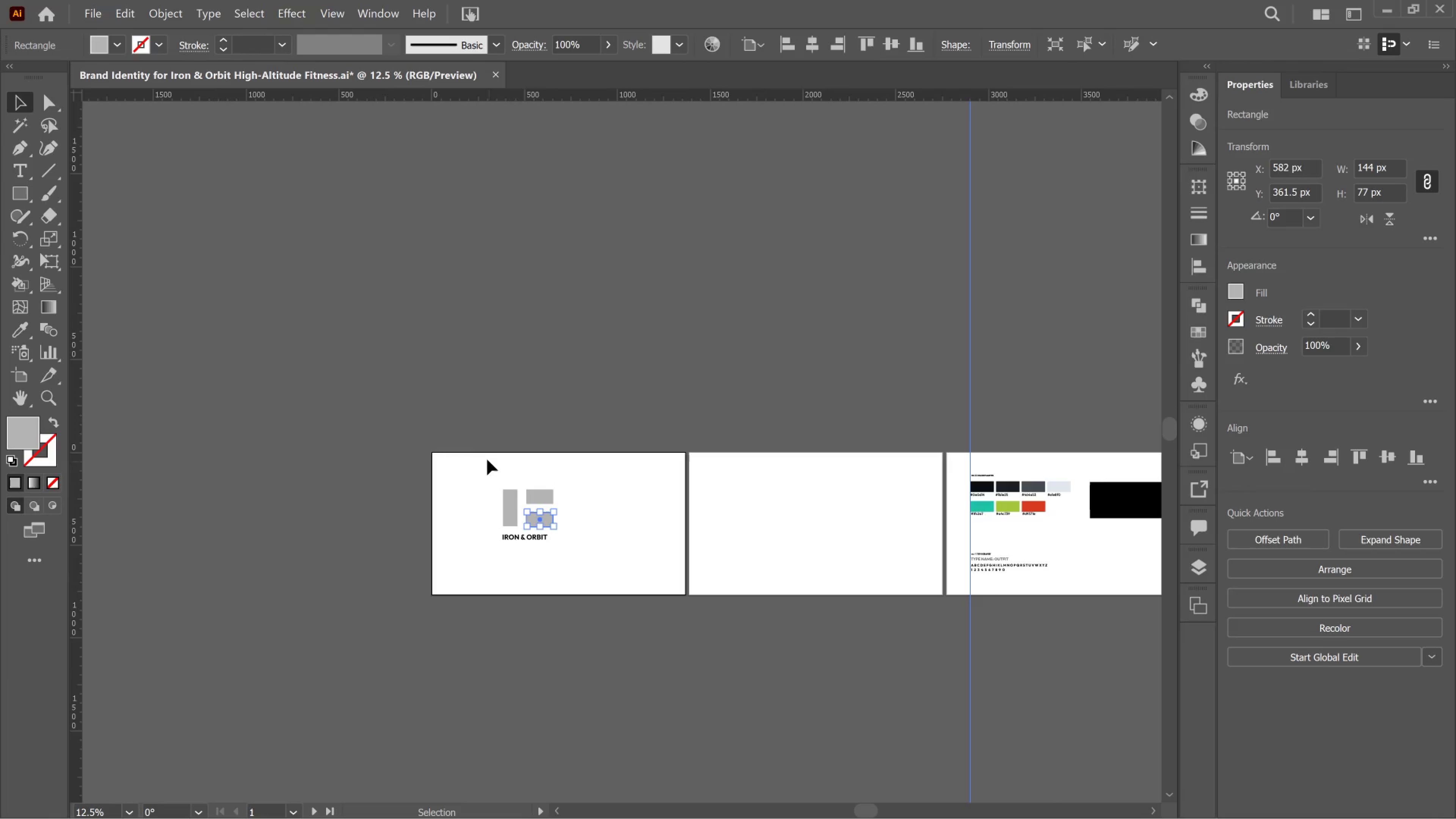 
left_click_drag(start_coordinate=[475, 420], to_coordinate=[571, 527])
 